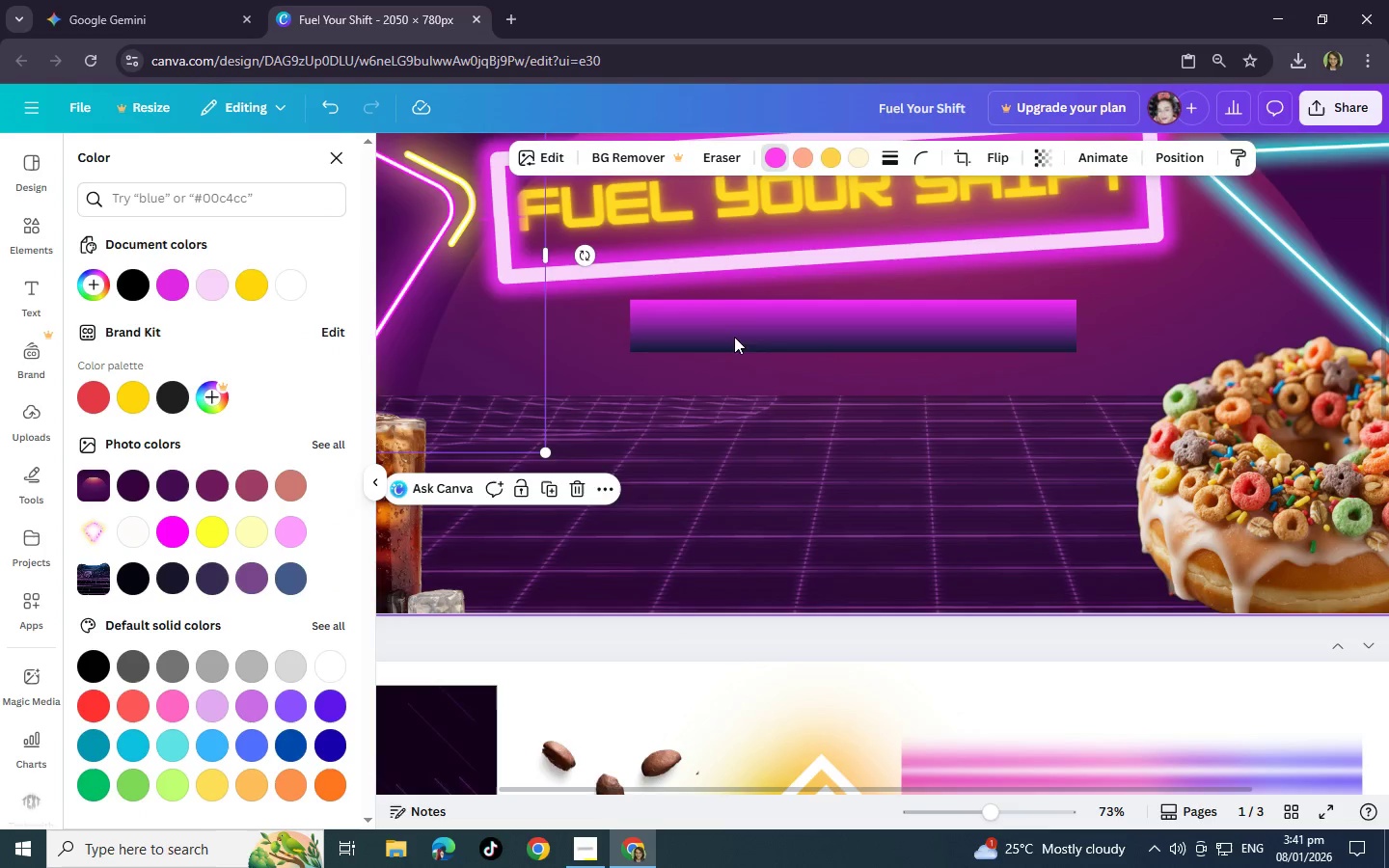 
double_click([751, 329])
 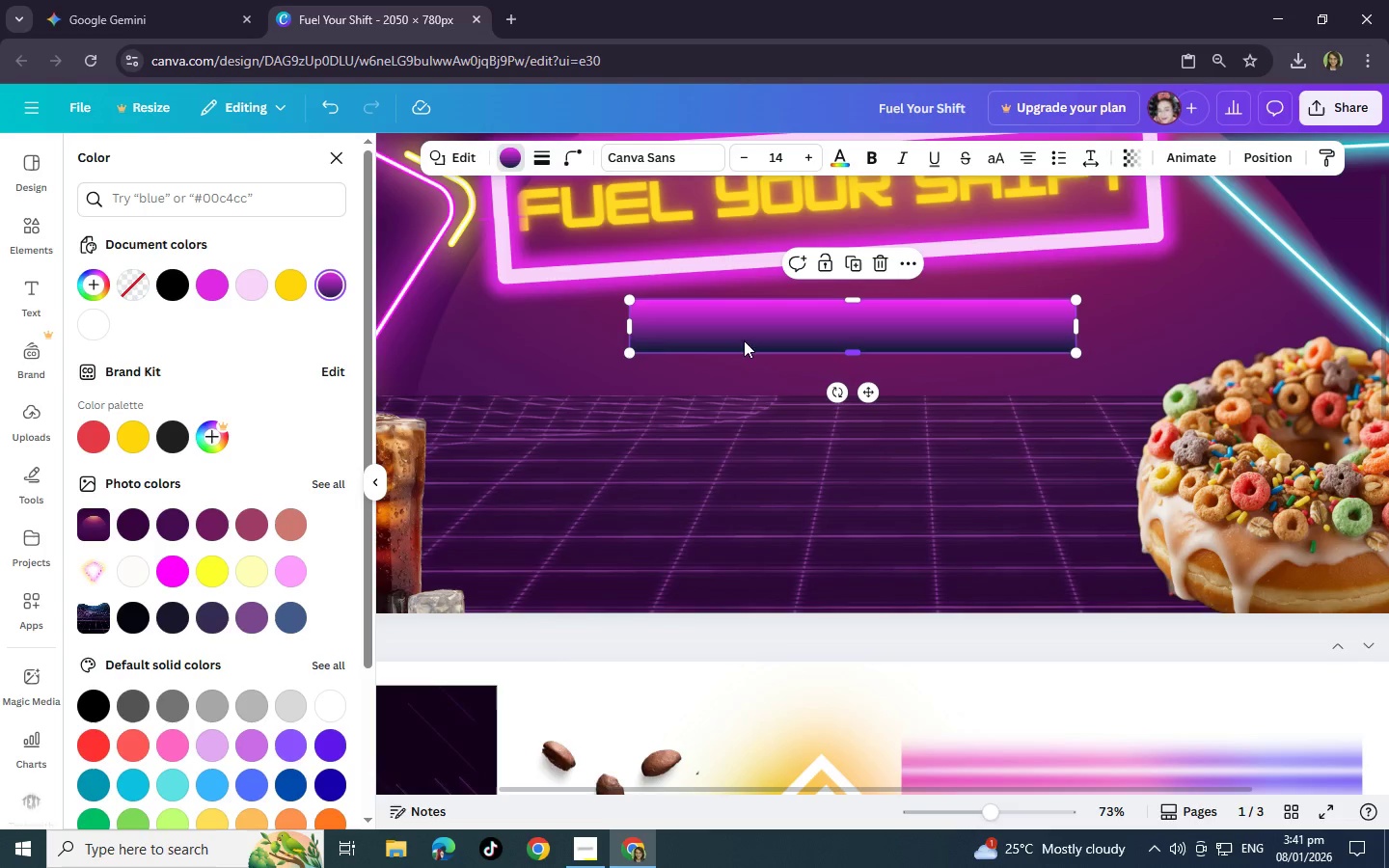 
key(Control+C)
 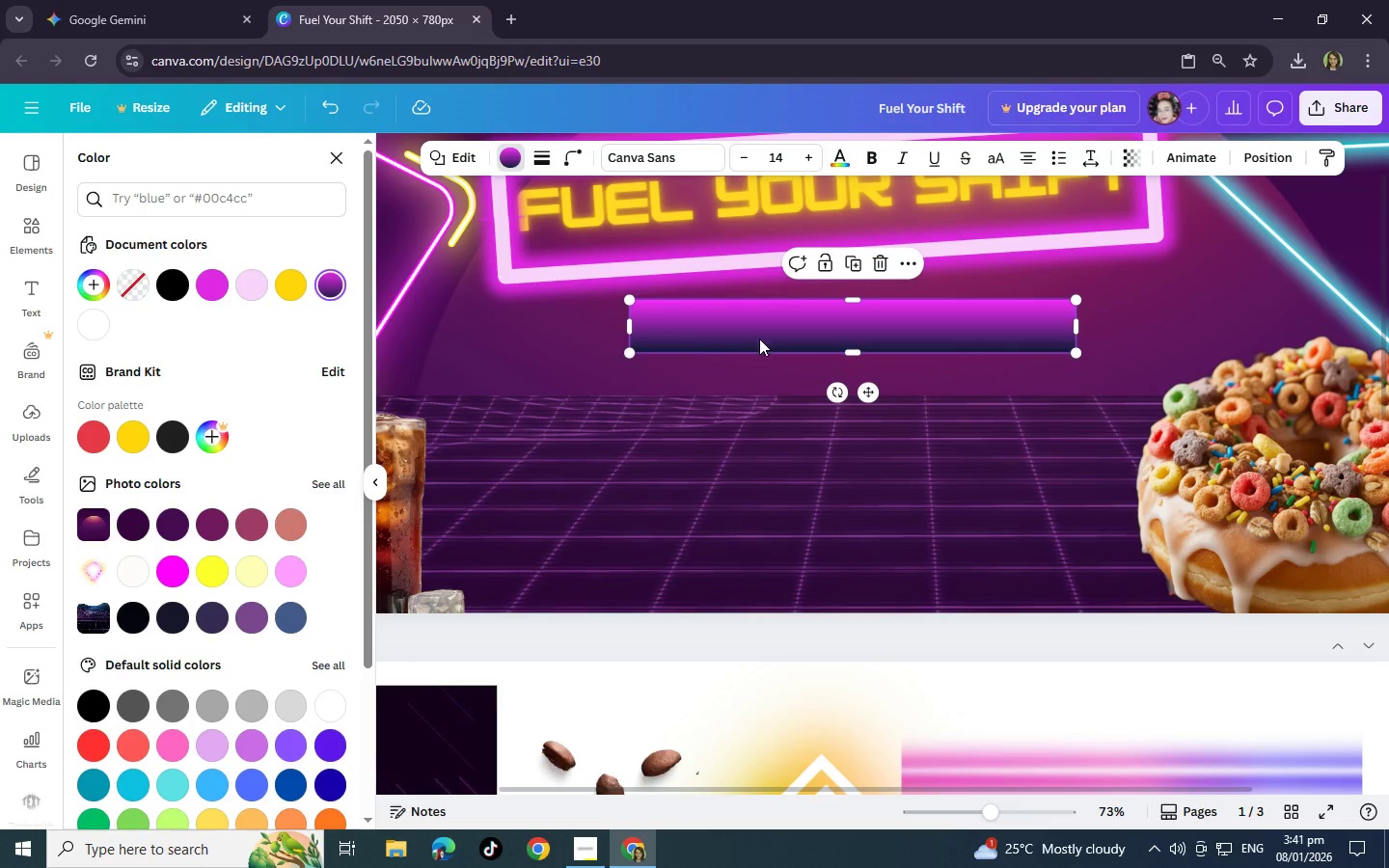 
key(Control+V)
 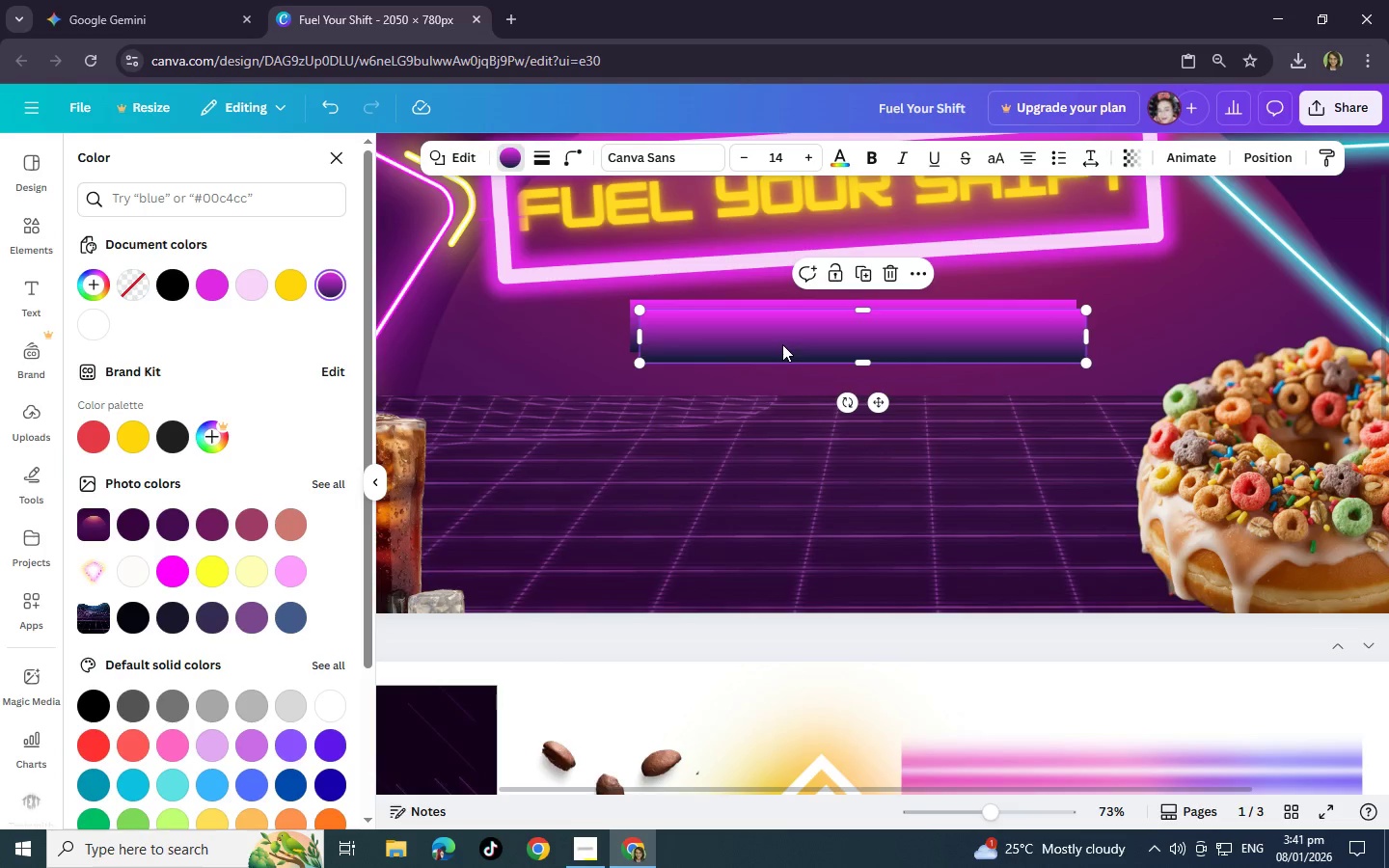 
left_click_drag(start_coordinate=[783, 344], to_coordinate=[777, 336])
 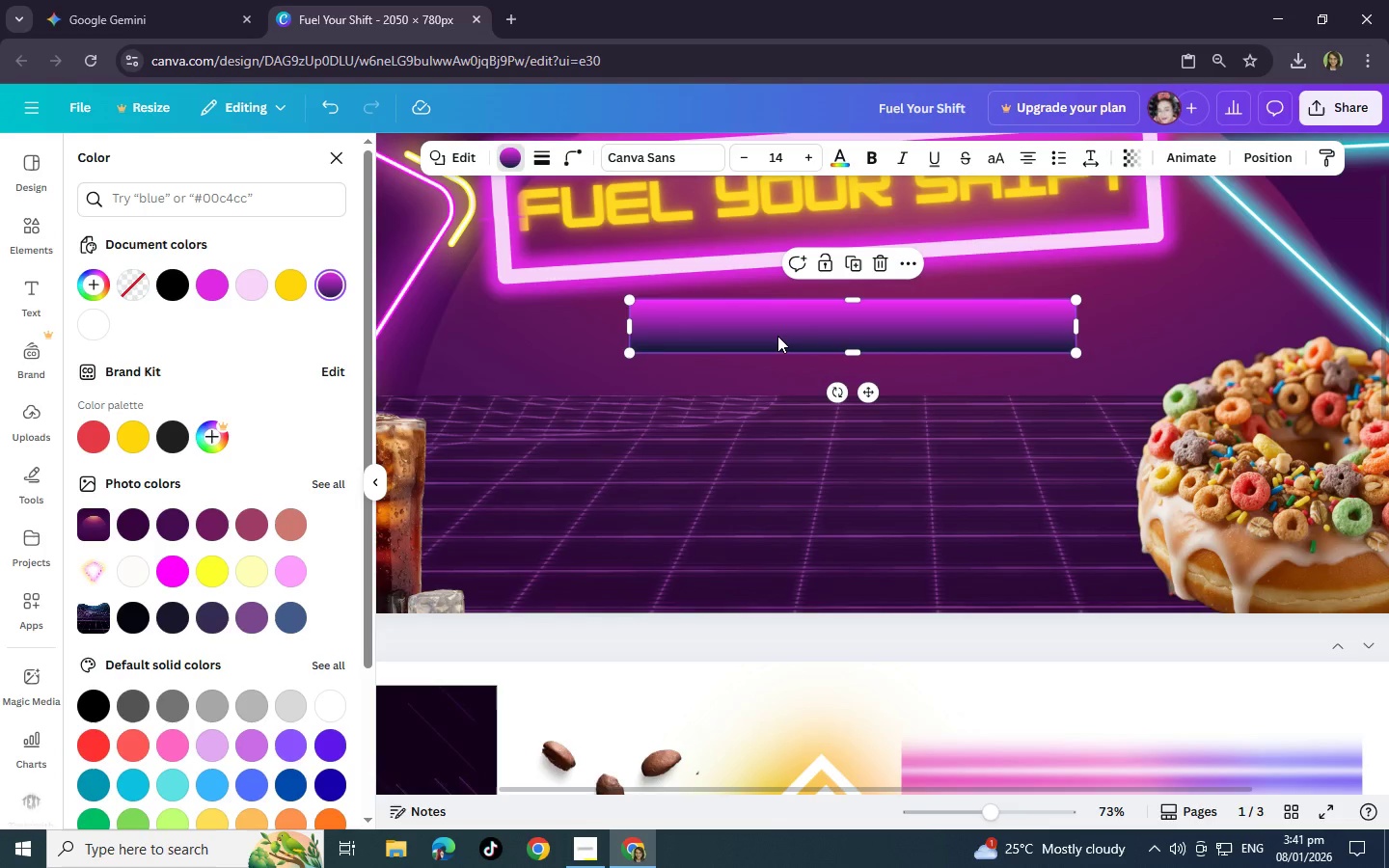 
key(Control+BracketLeft)
 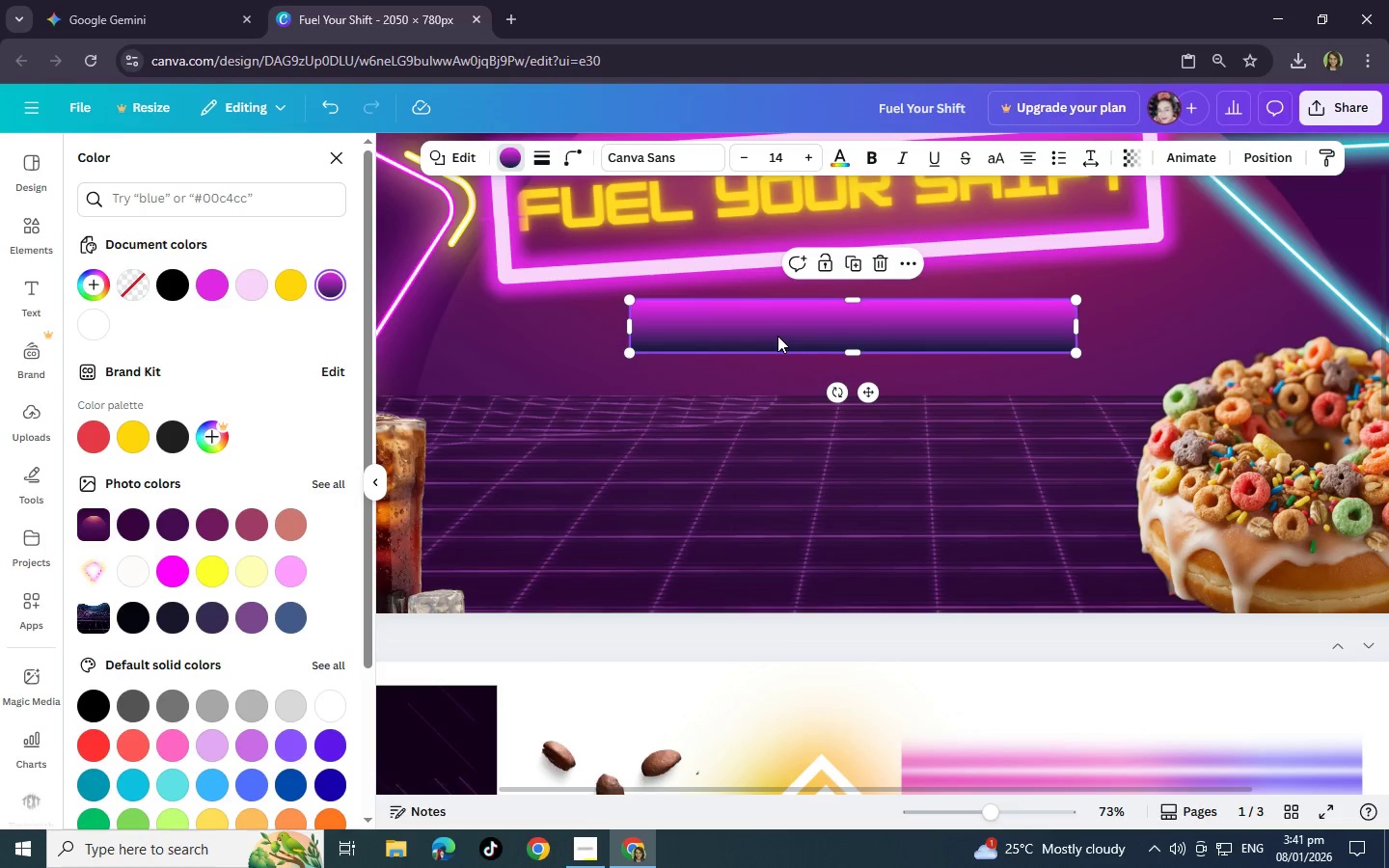 
key(Control+BracketLeft)
 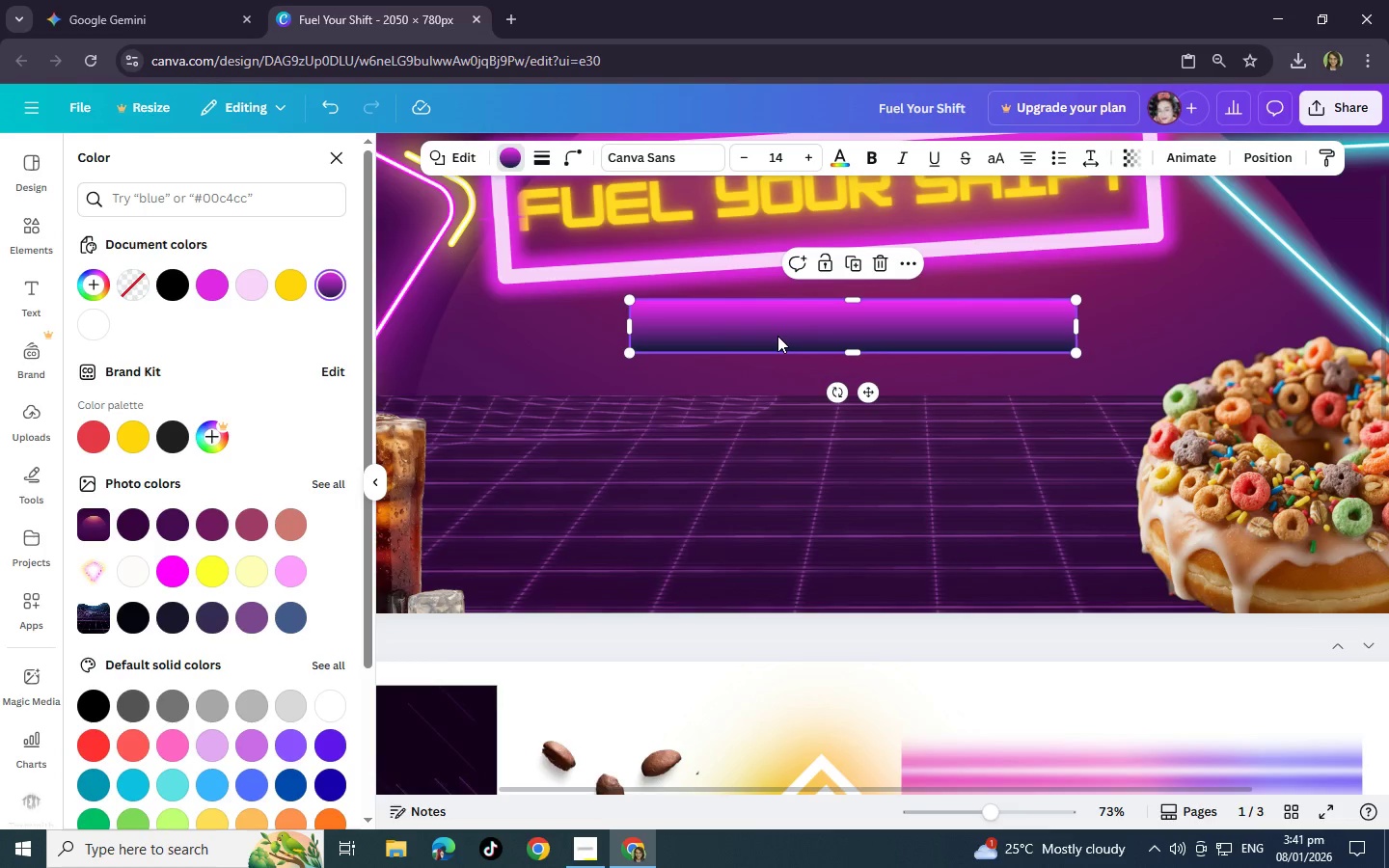 
key(Control+BracketLeft)
 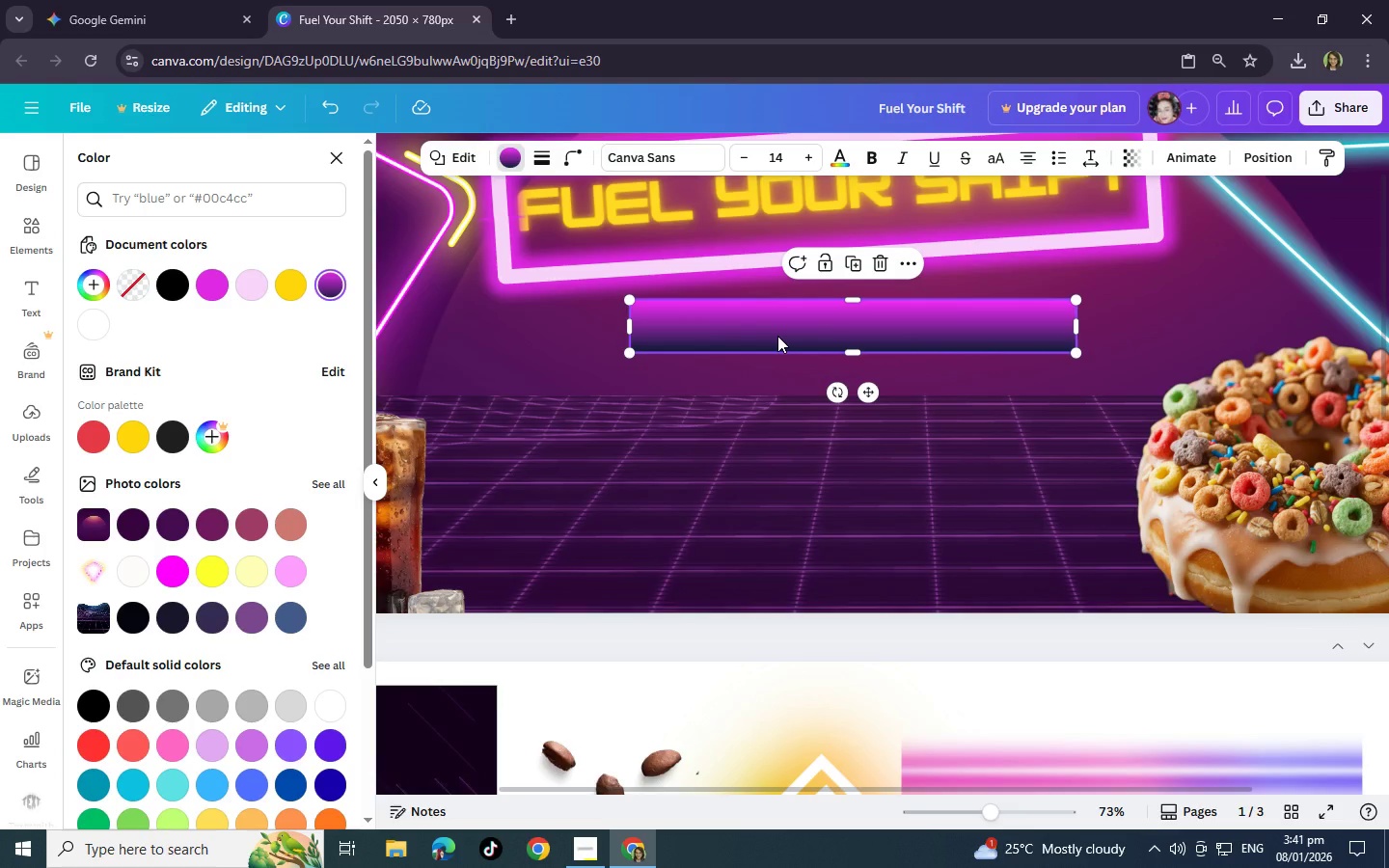 
key(Control+BracketLeft)
 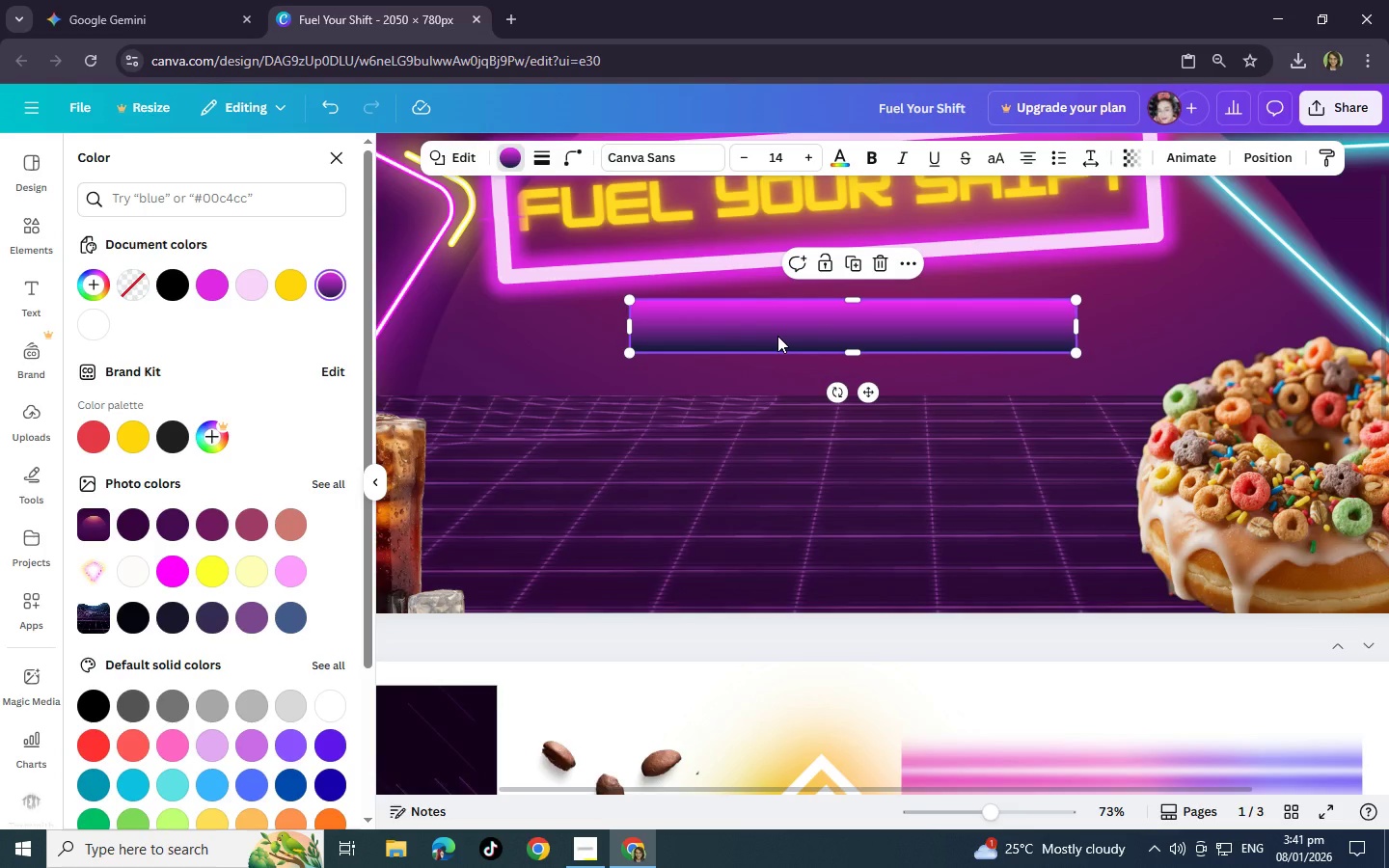 
key(Control+BracketLeft)
 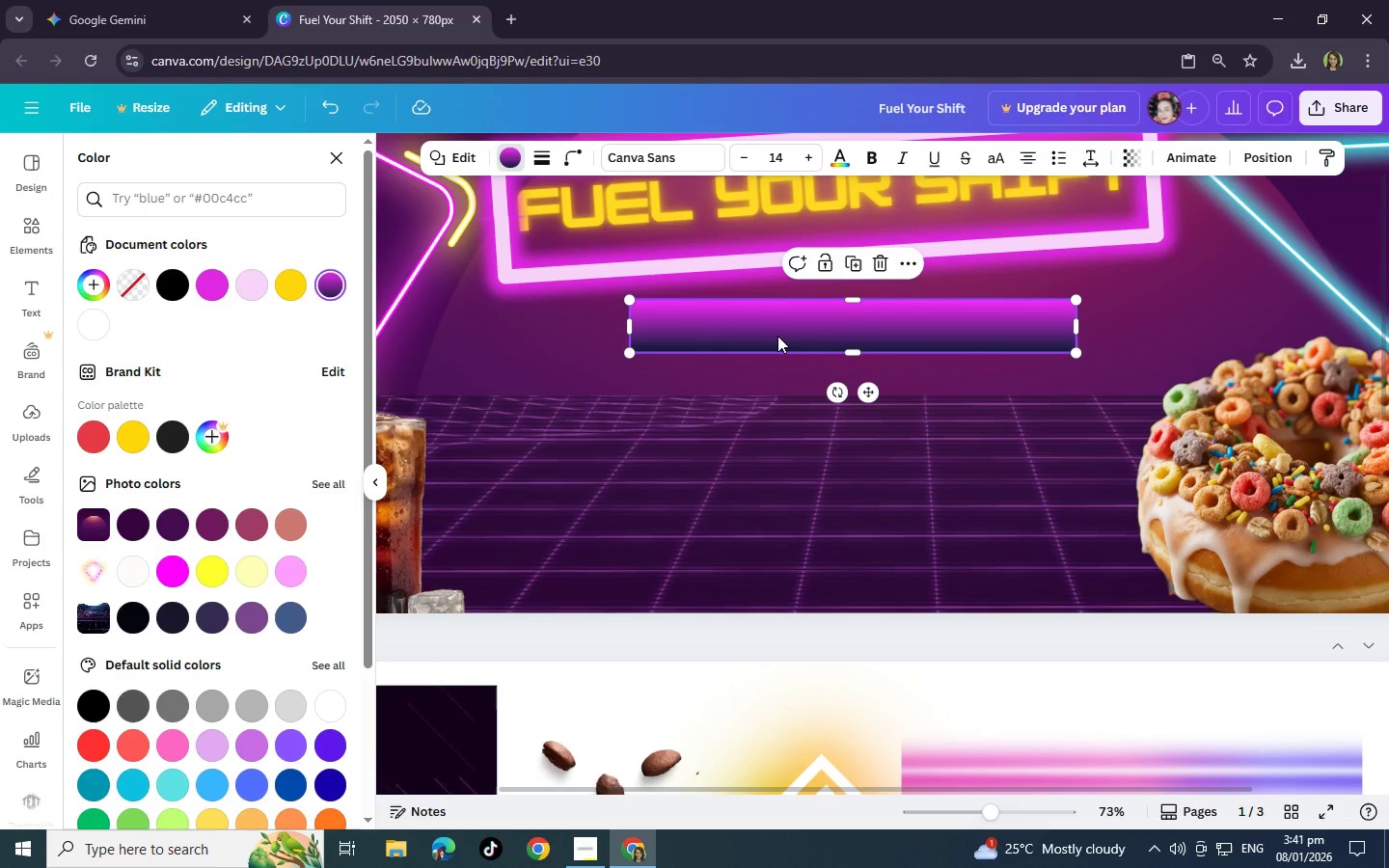 
key(Control+BracketLeft)
 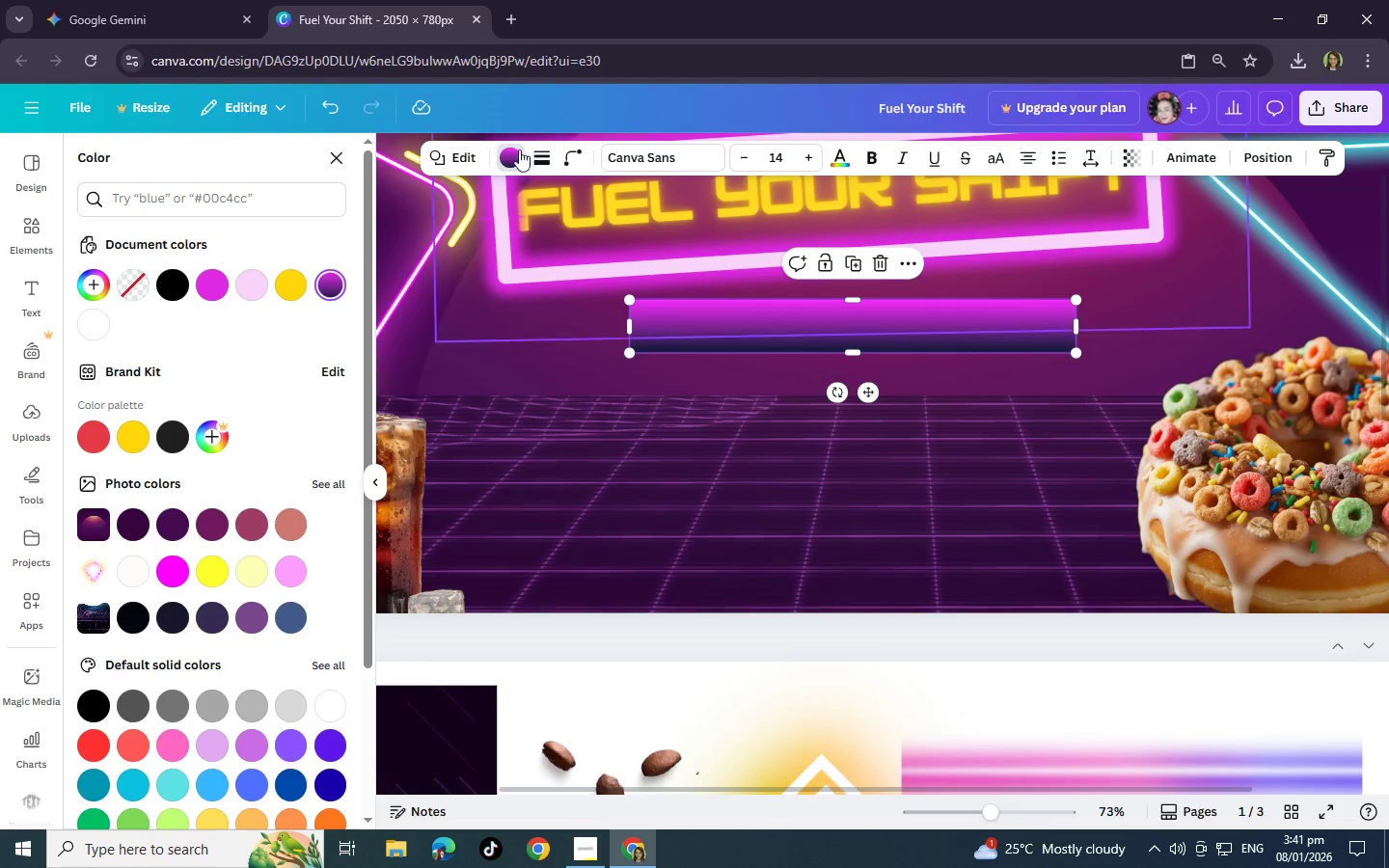 
left_click([510, 150])
 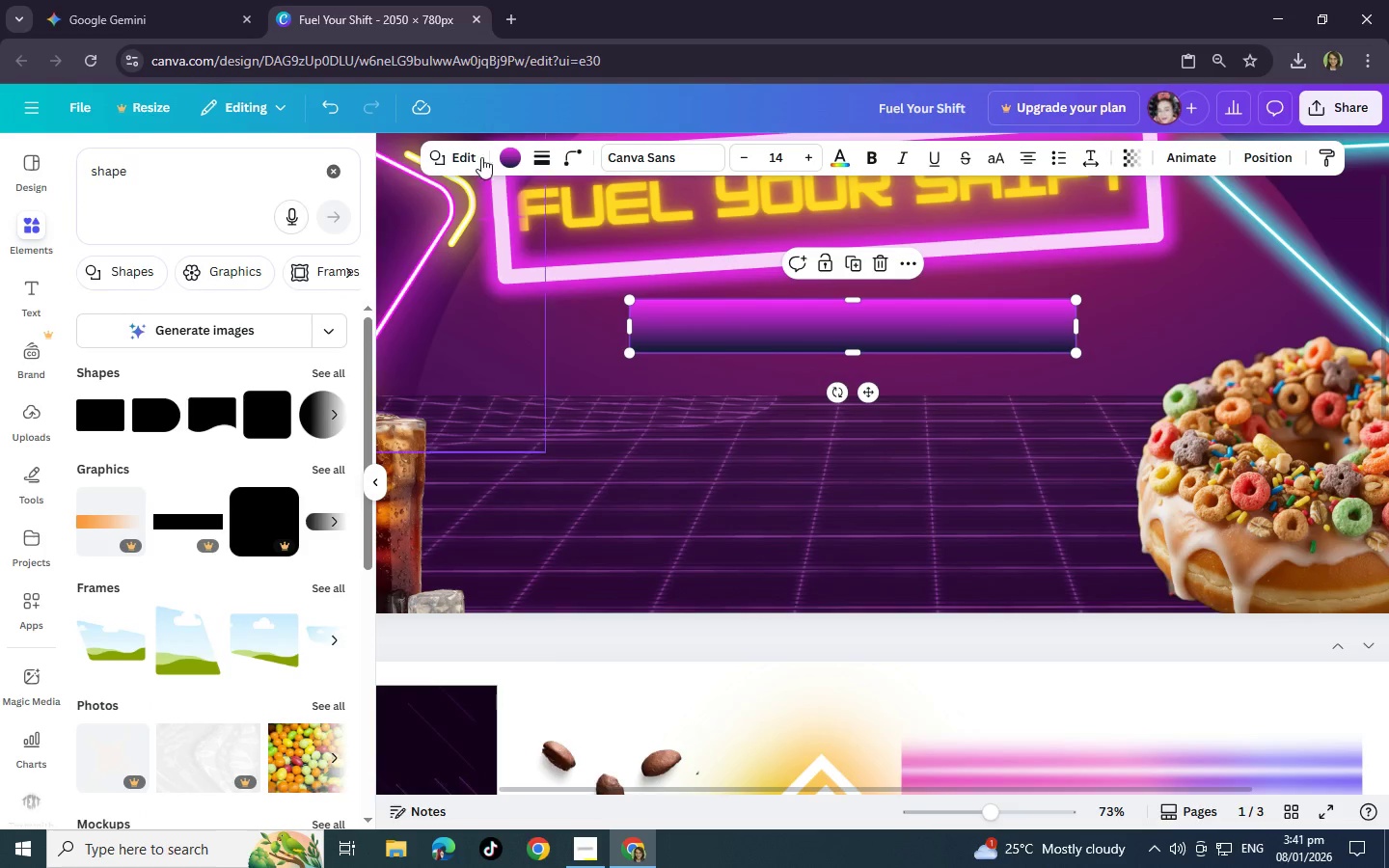 
left_click([518, 161])
 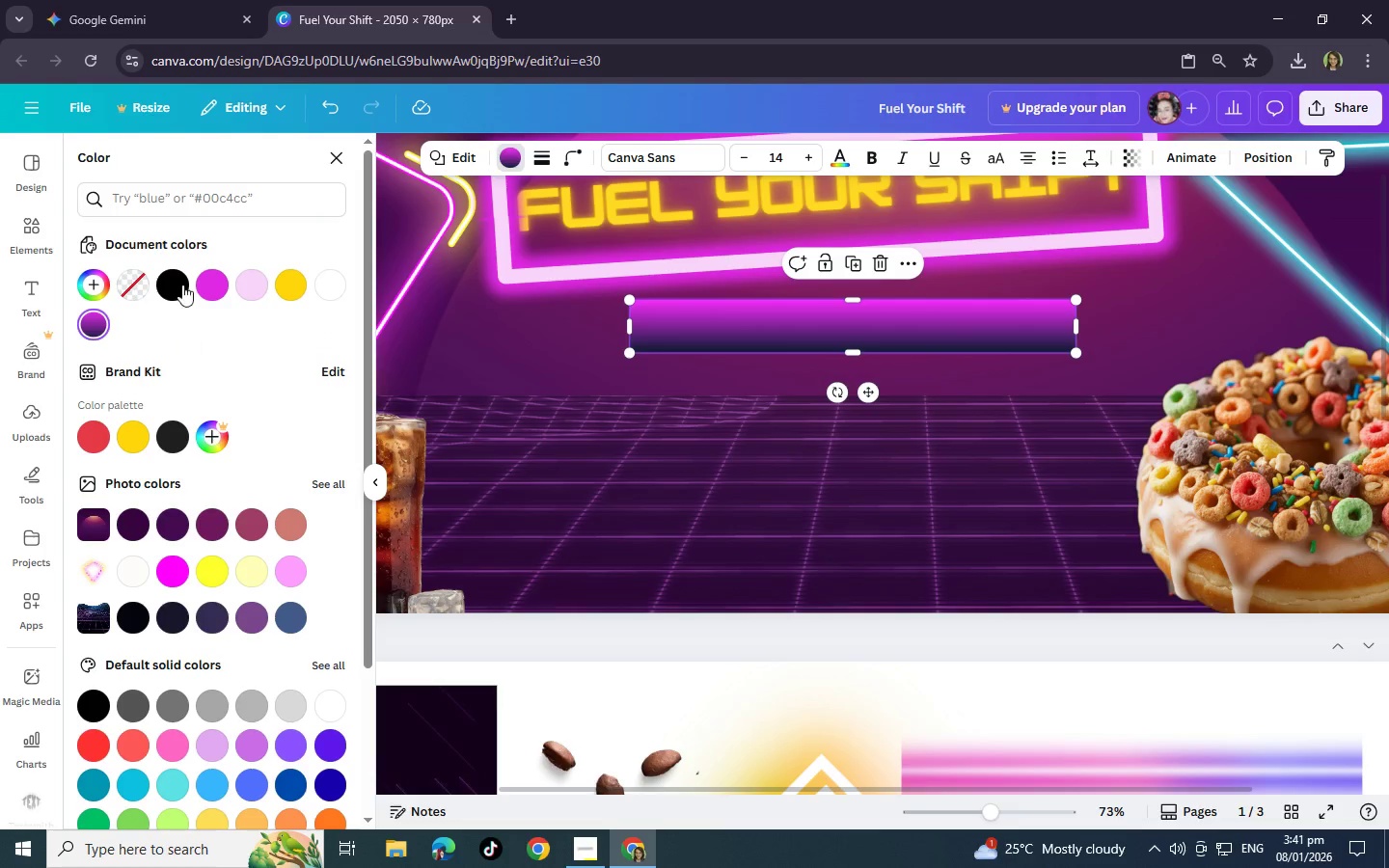 
left_click([176, 284])
 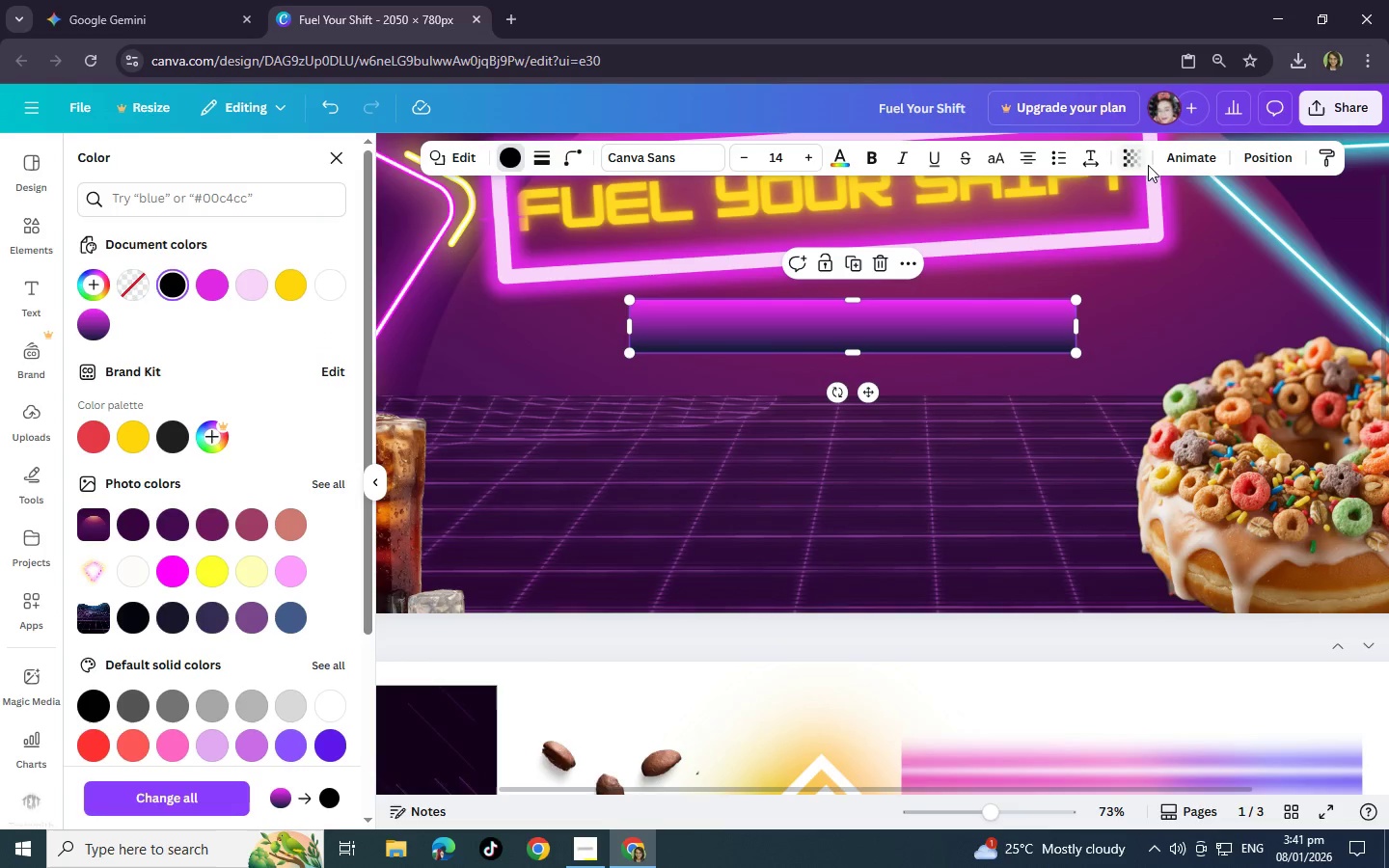 
left_click([1135, 161])
 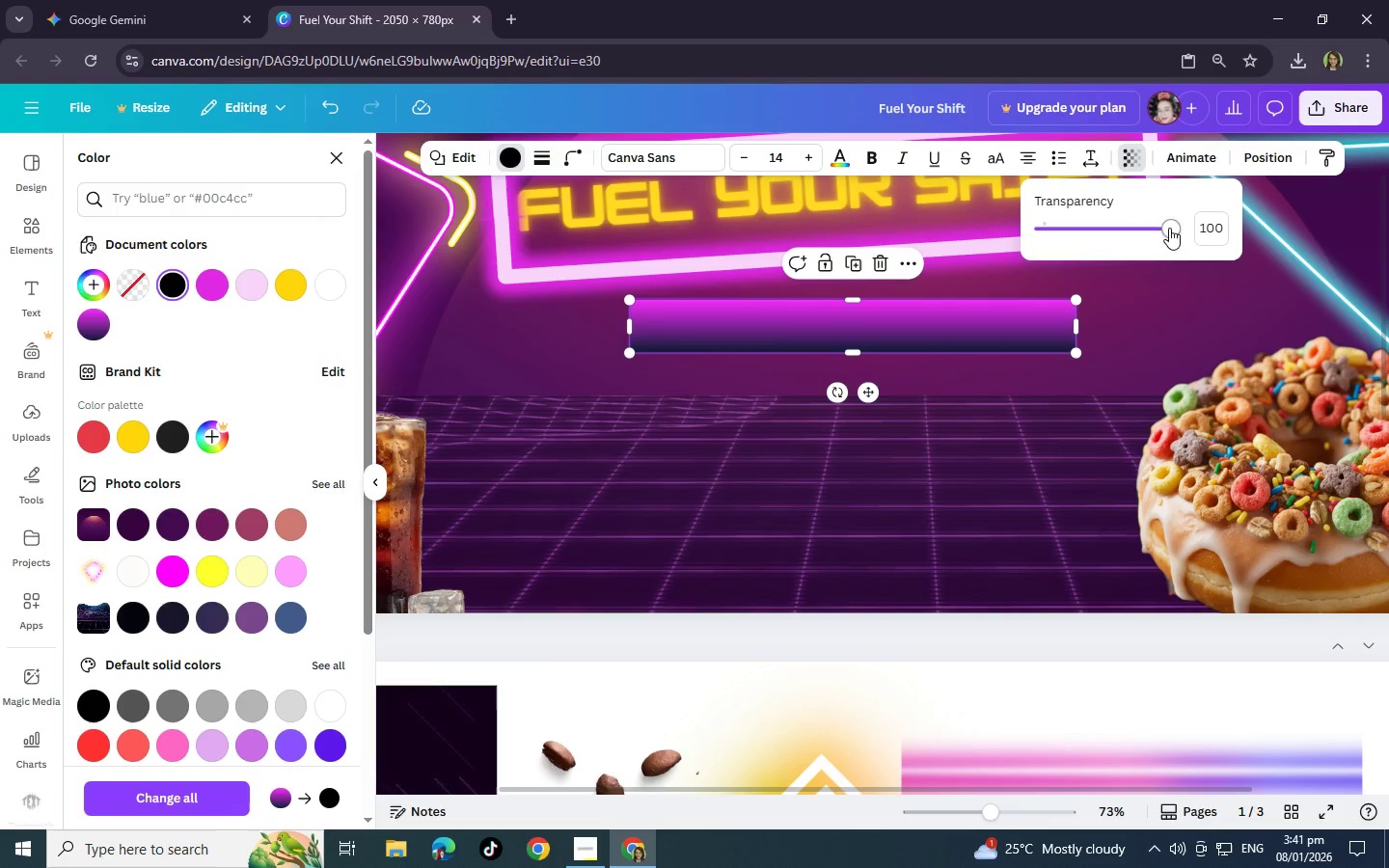 
left_click_drag(start_coordinate=[1169, 228], to_coordinate=[1094, 231])
 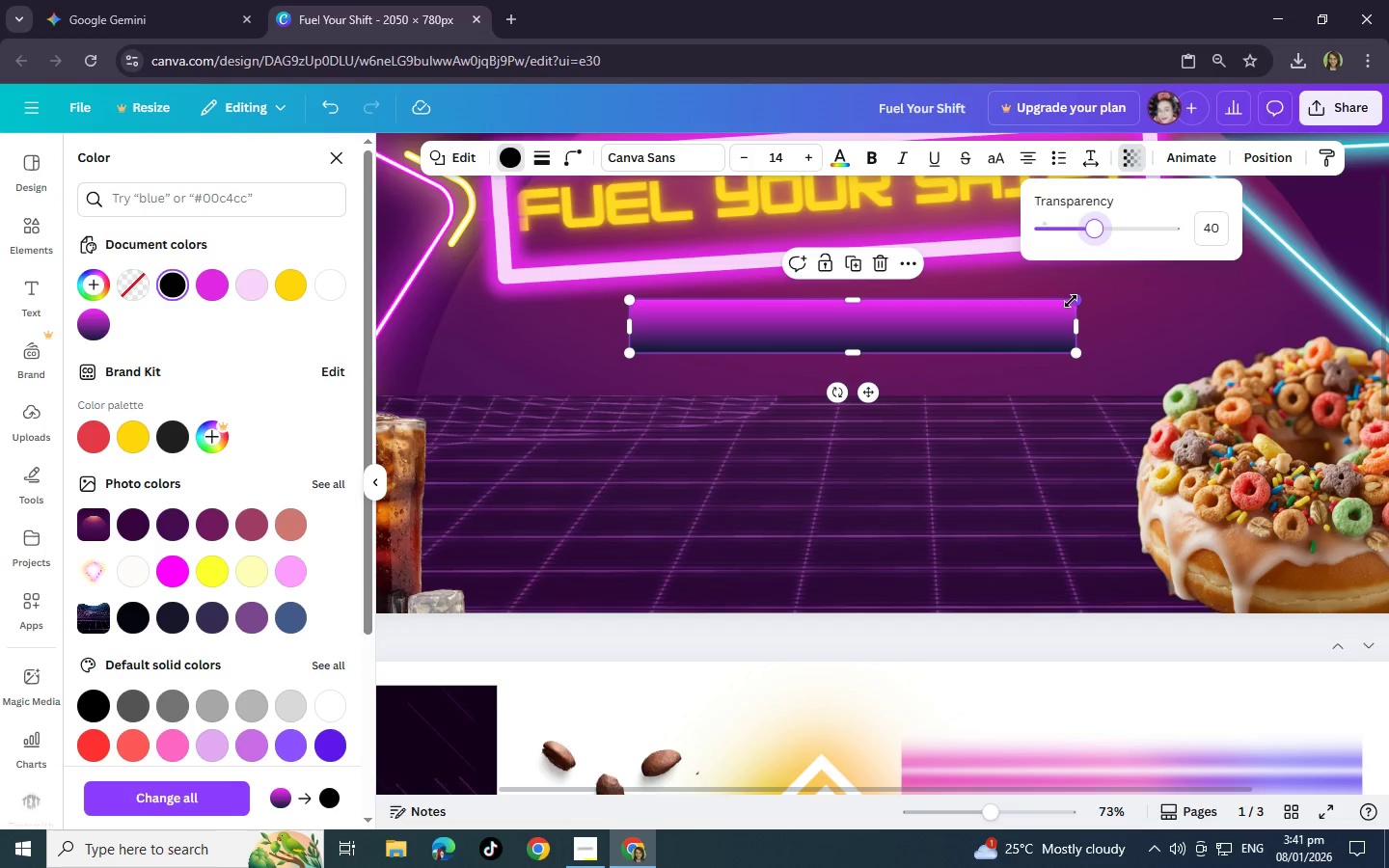 
left_click_drag(start_coordinate=[1071, 301], to_coordinate=[1078, 295])
 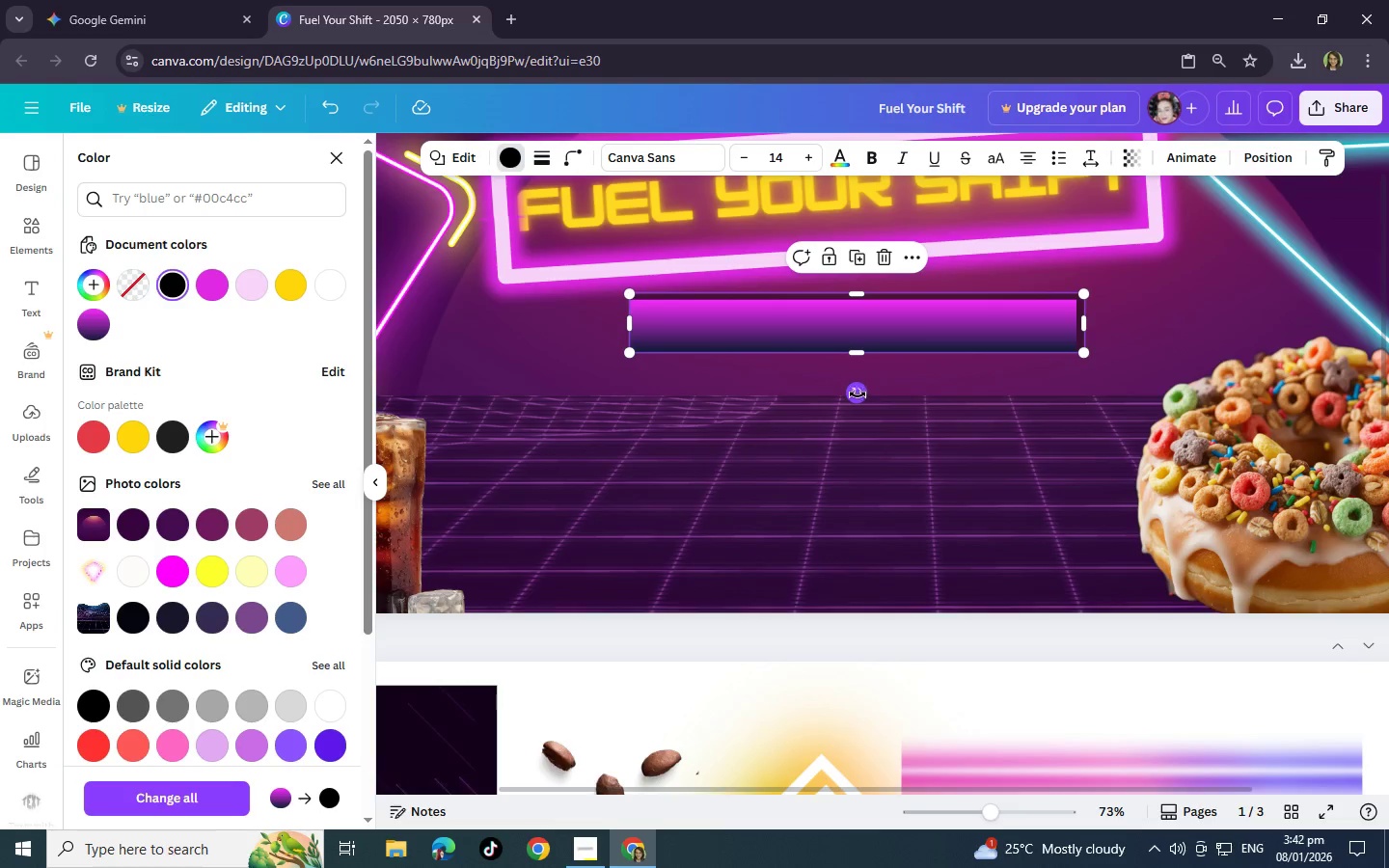 
left_click_drag(start_coordinate=[857, 331], to_coordinate=[859, 325])
 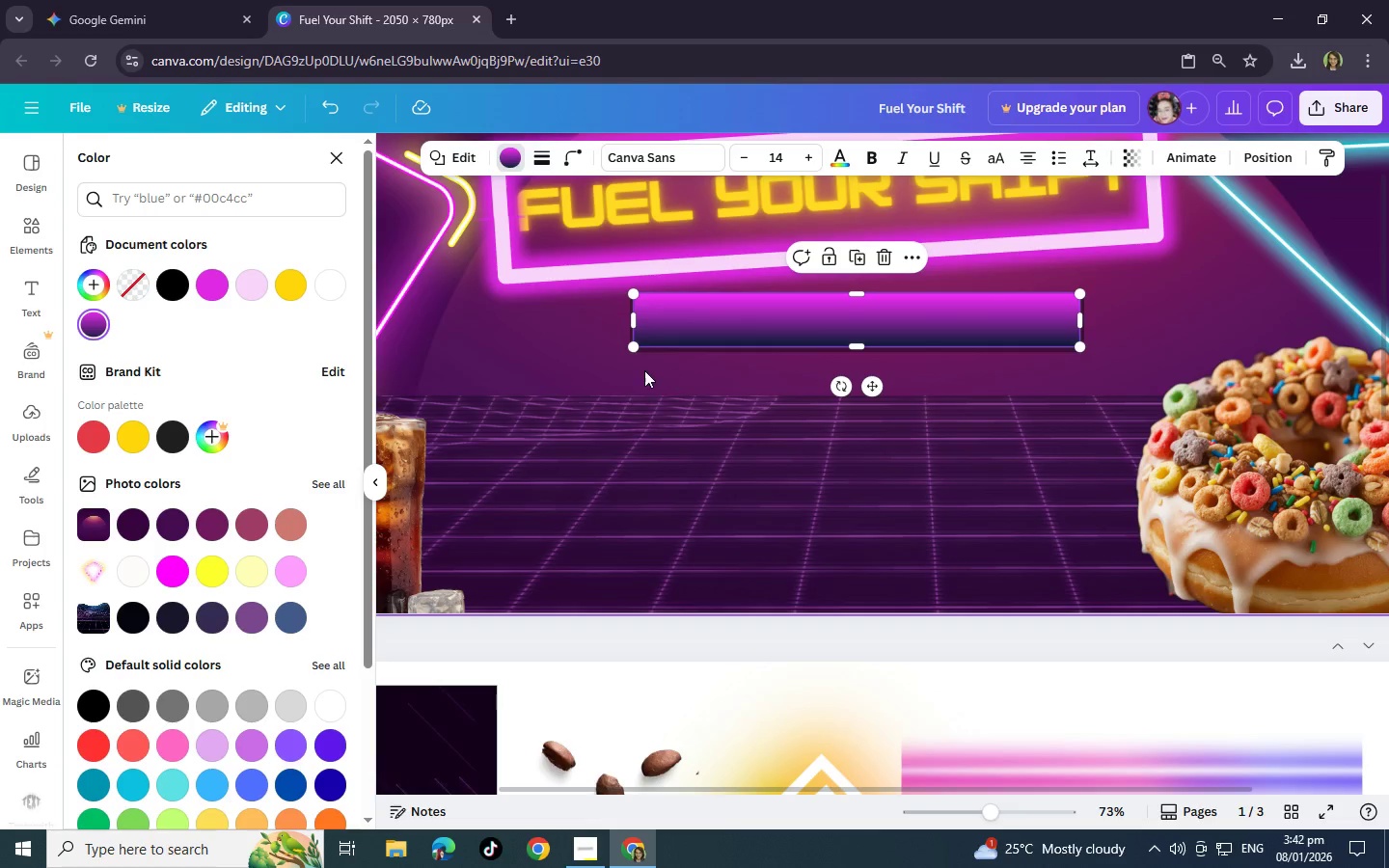 
left_click([643, 370])
 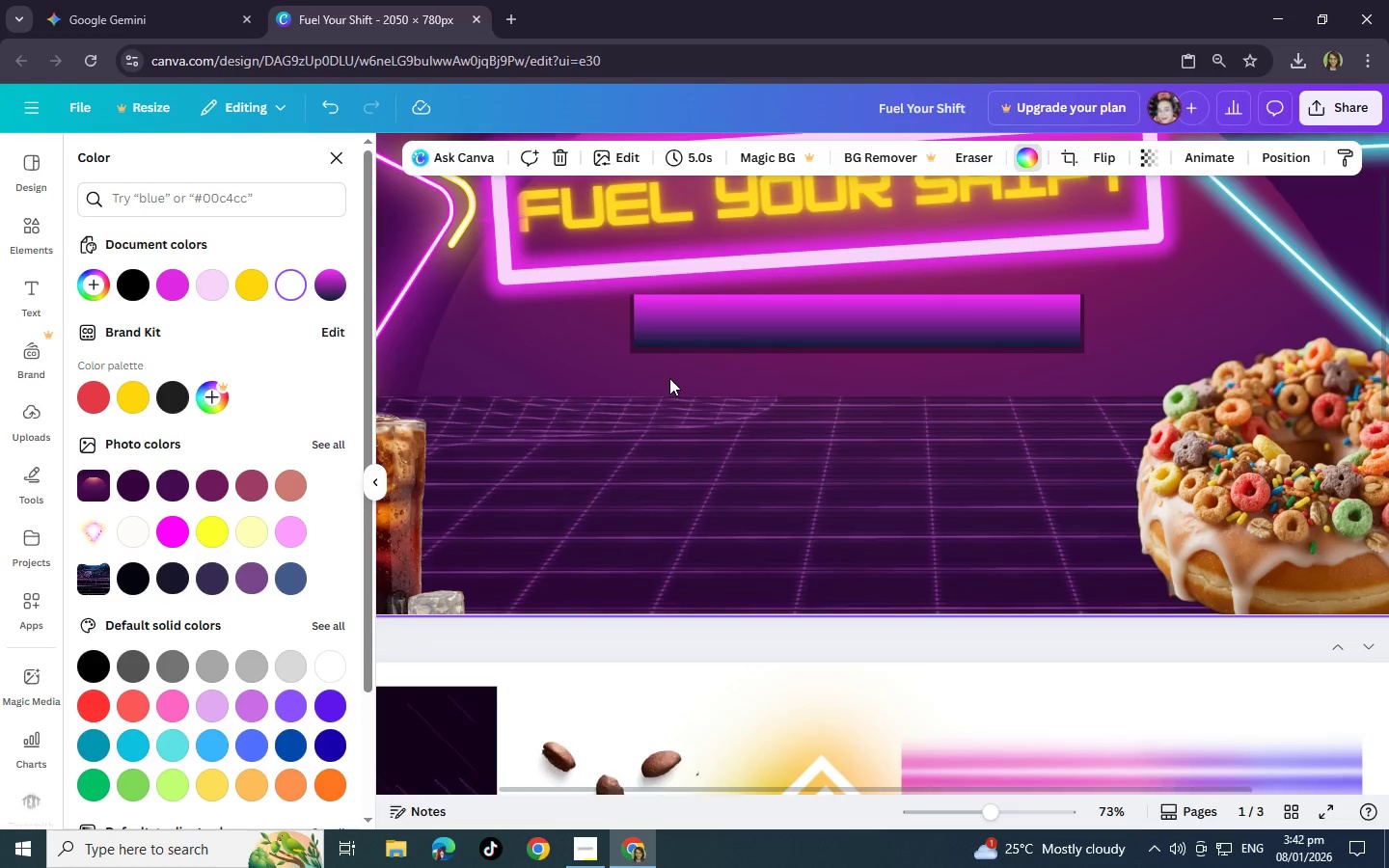 
scroll: coordinate [669, 378], scroll_direction: up, amount: 2.0
 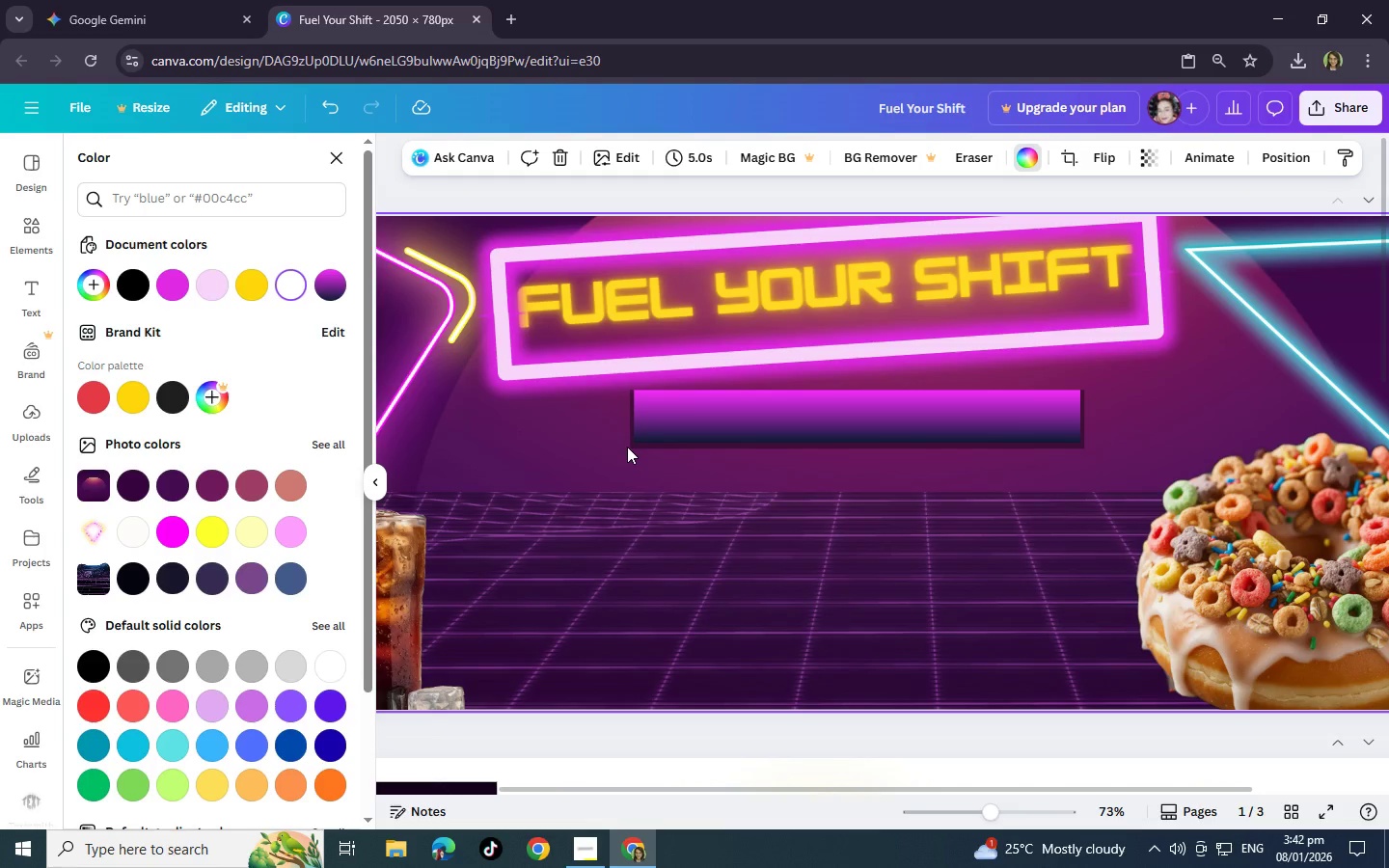 
left_click_drag(start_coordinate=[636, 447], to_coordinate=[642, 449])
 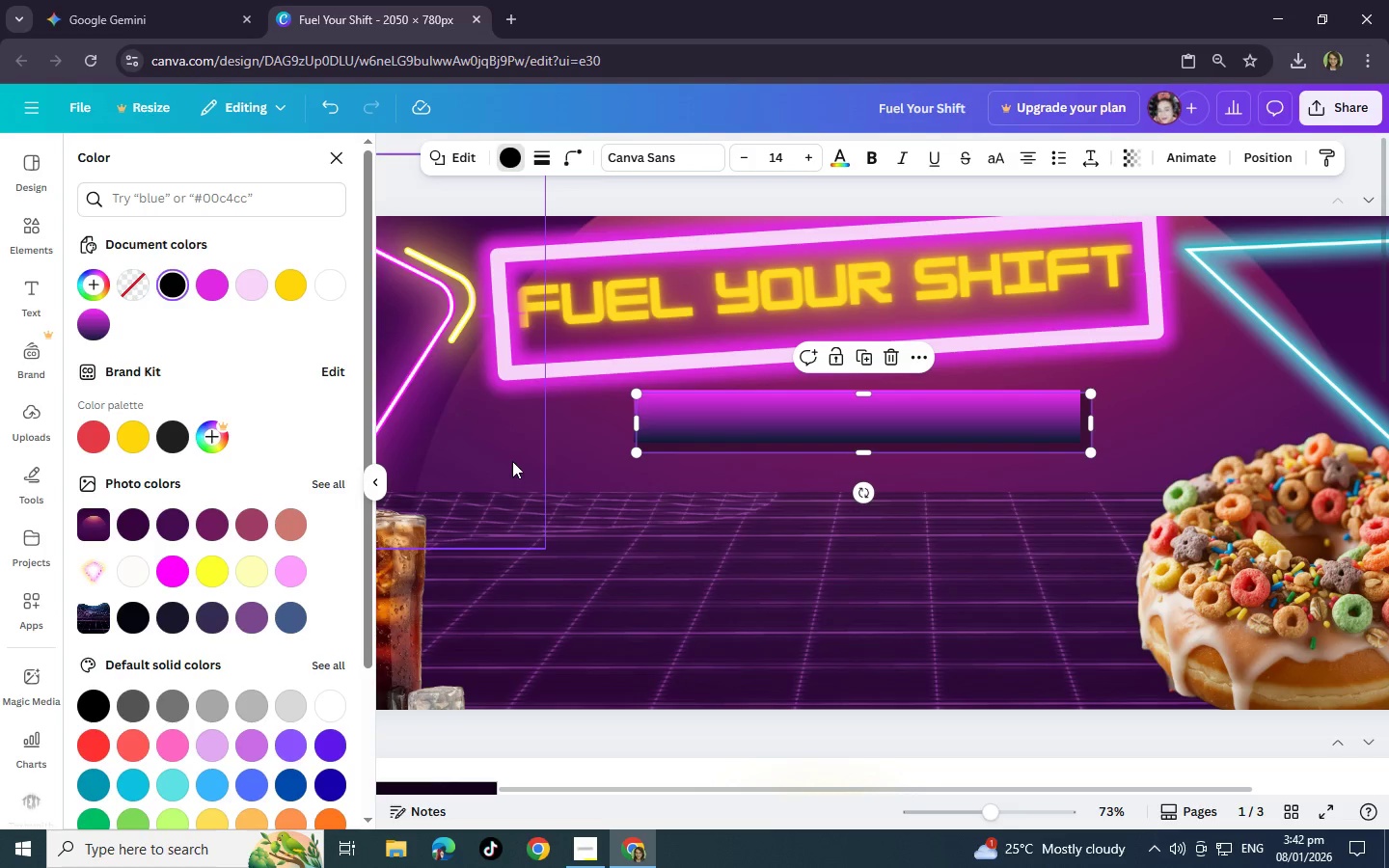 
hold_key(key=ShiftLeft, duration=1.5)
 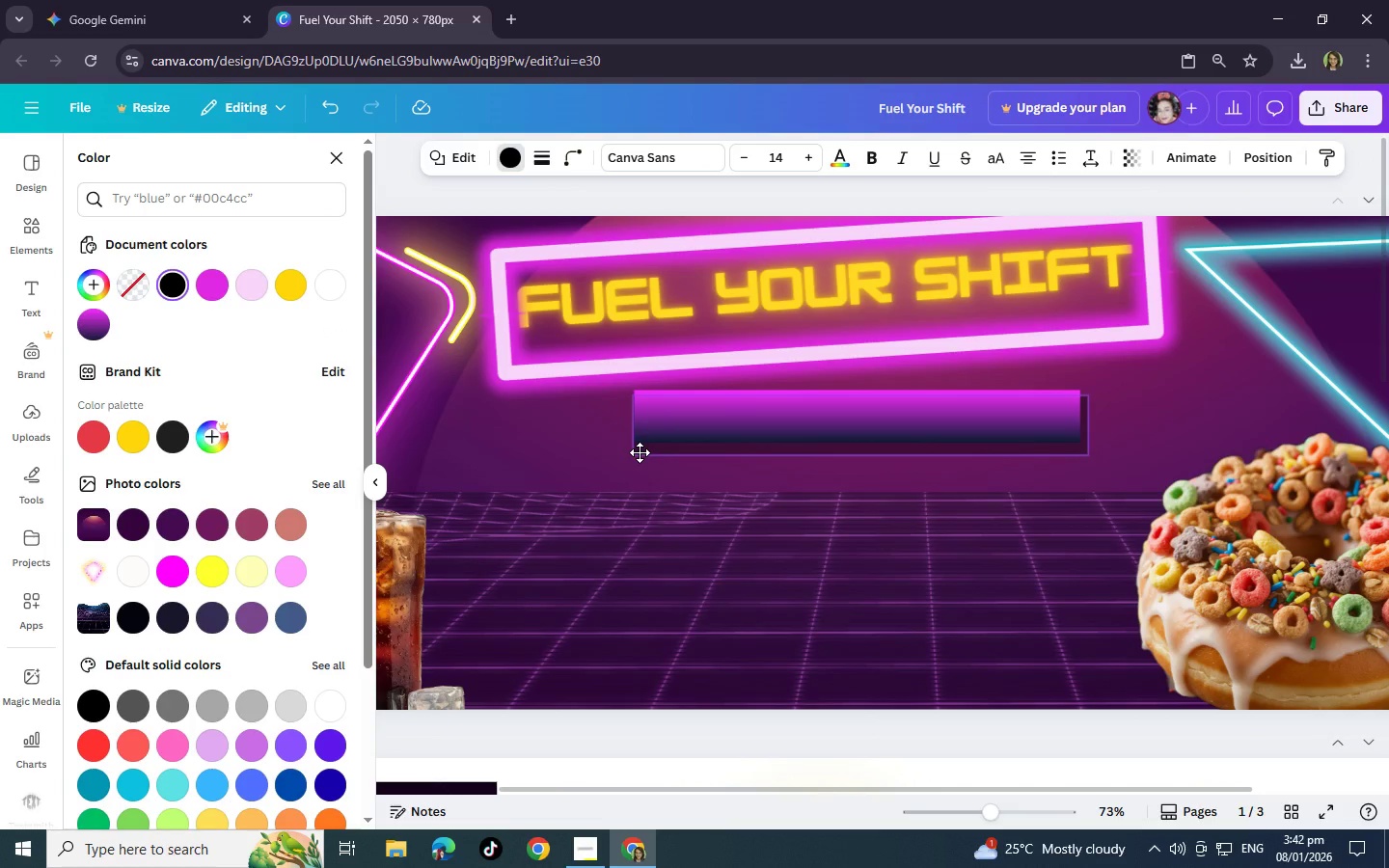 
key(Shift+ShiftLeft)
 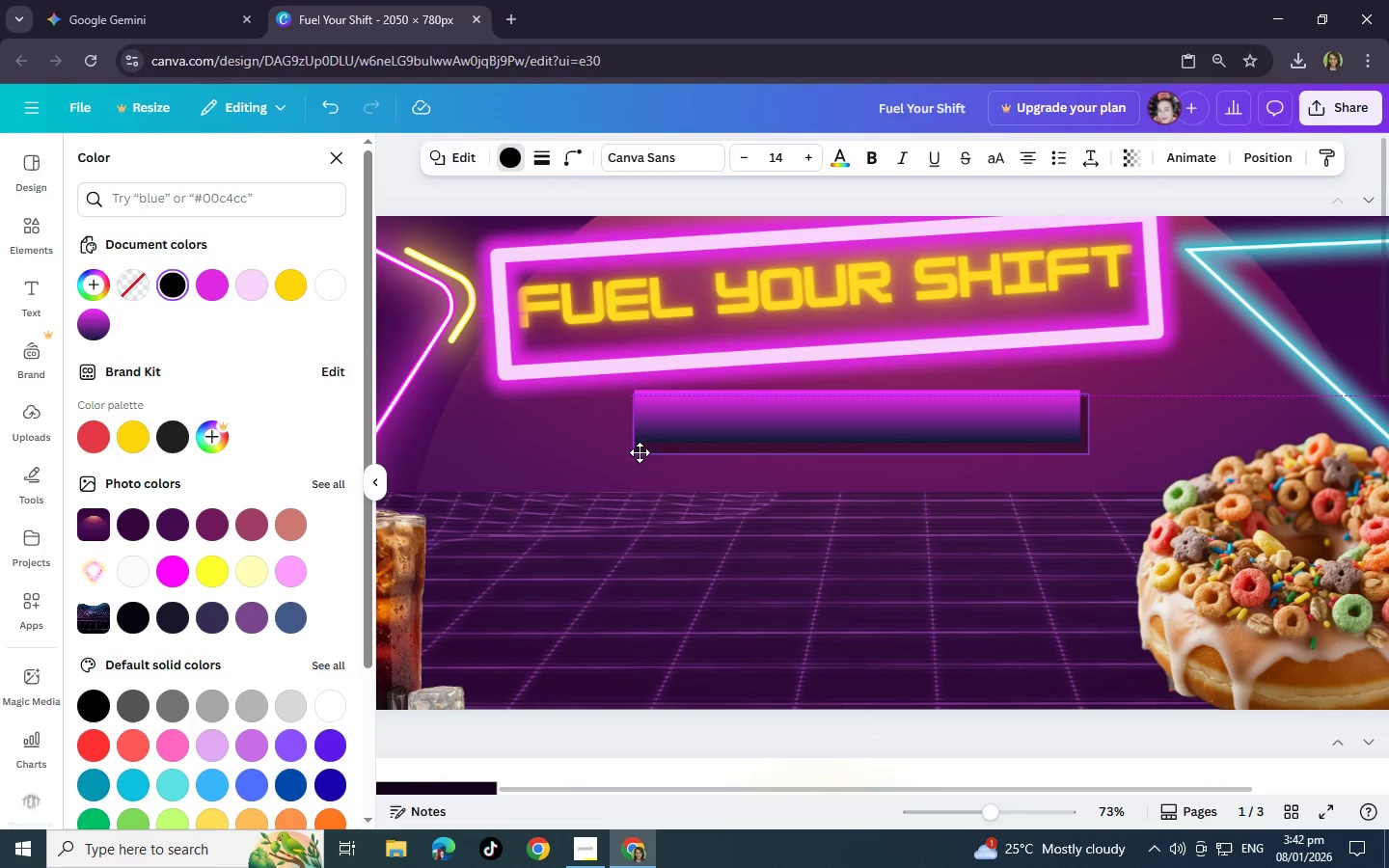 
key(Shift+ShiftLeft)
 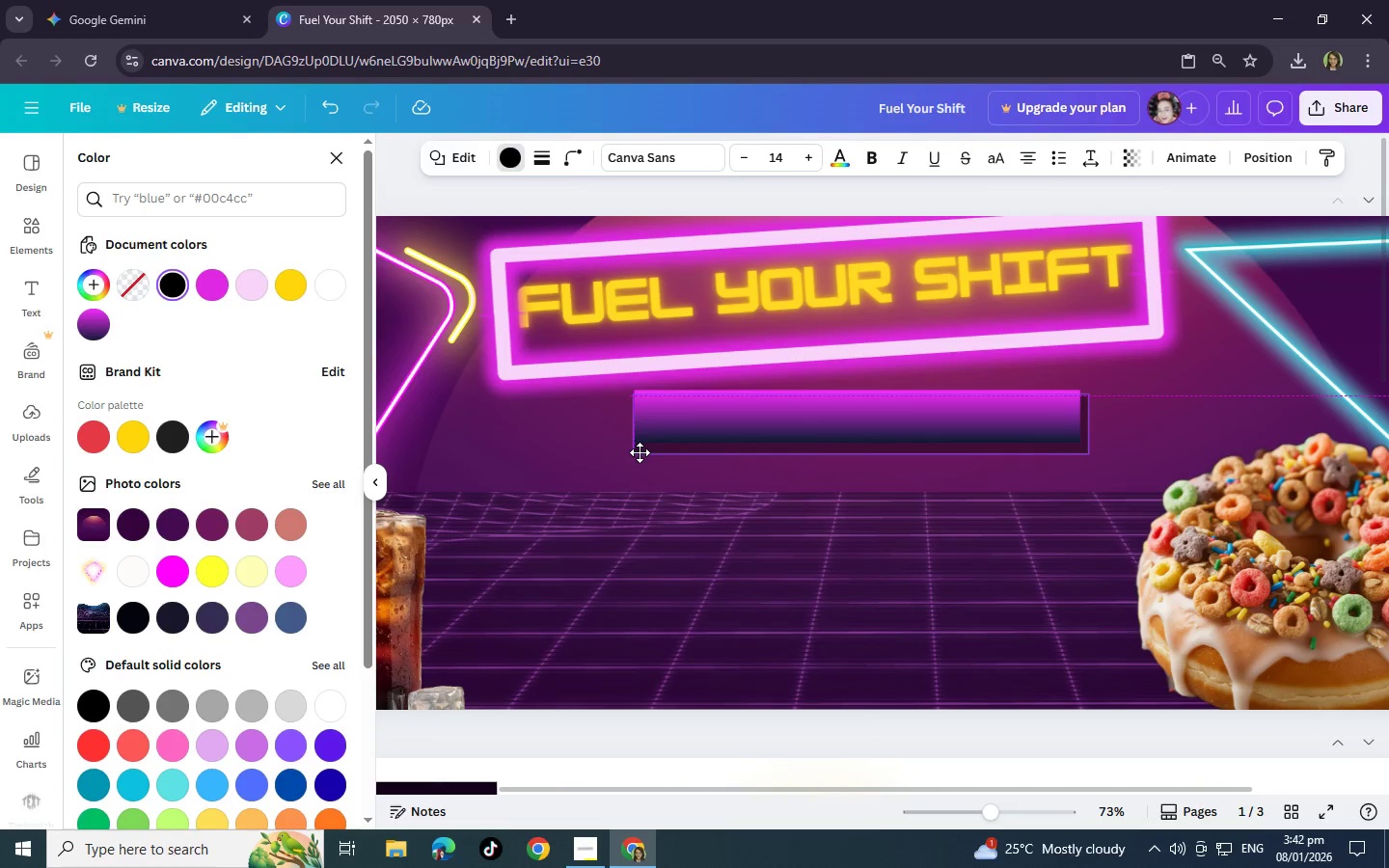 
key(Shift+ShiftLeft)
 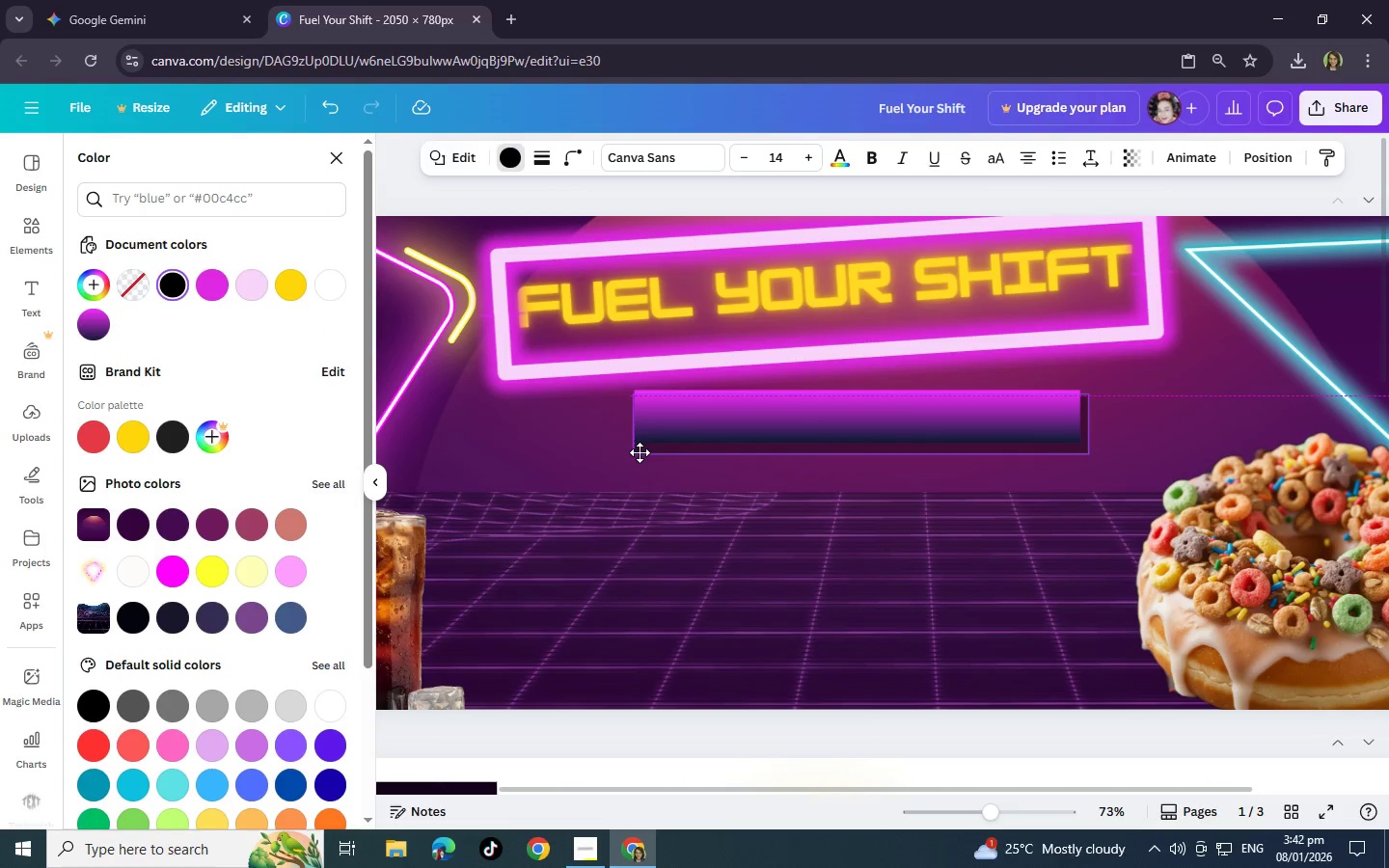 
key(Shift+ShiftLeft)
 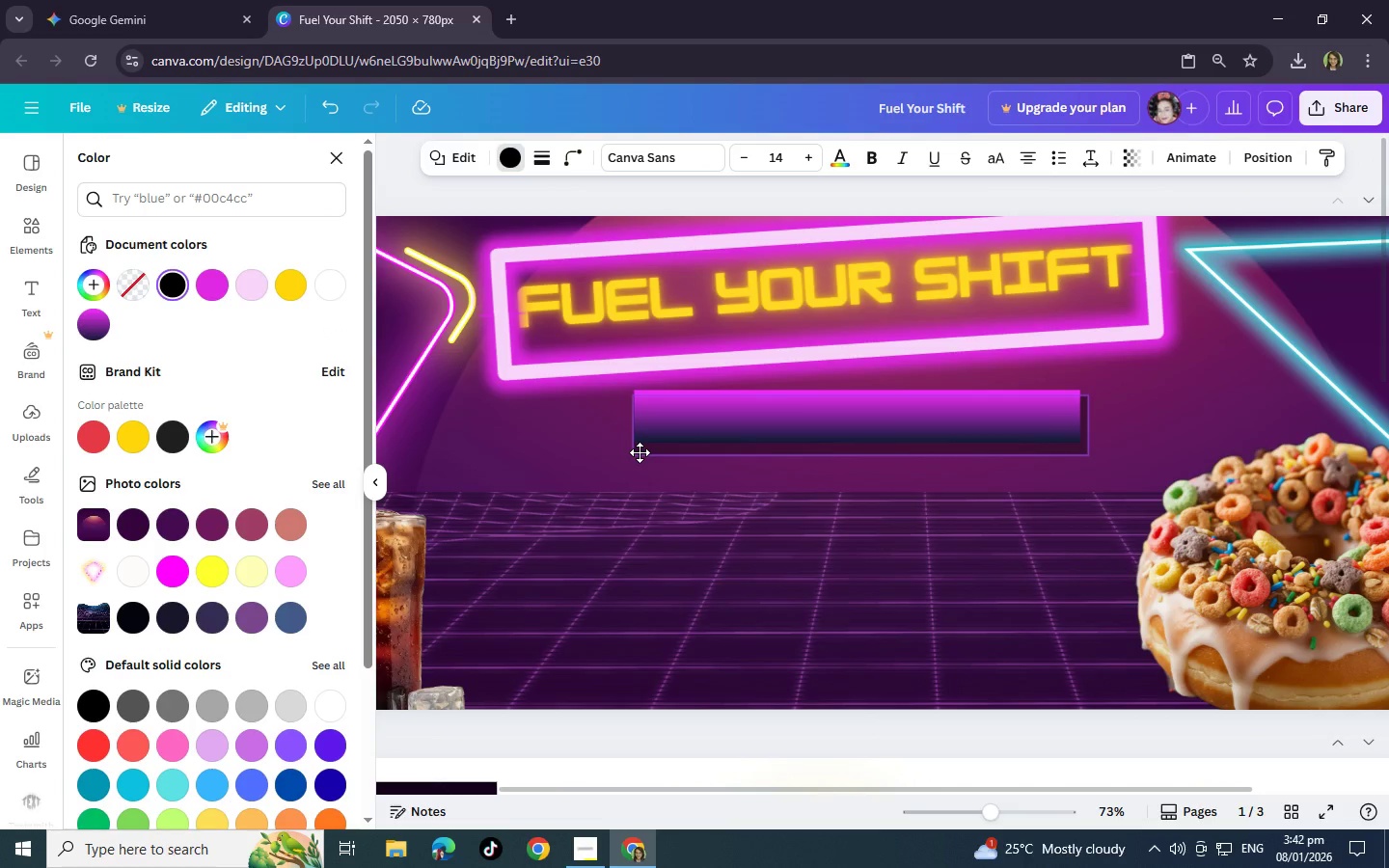 
hold_key(key=ControlLeft, duration=1.5)
 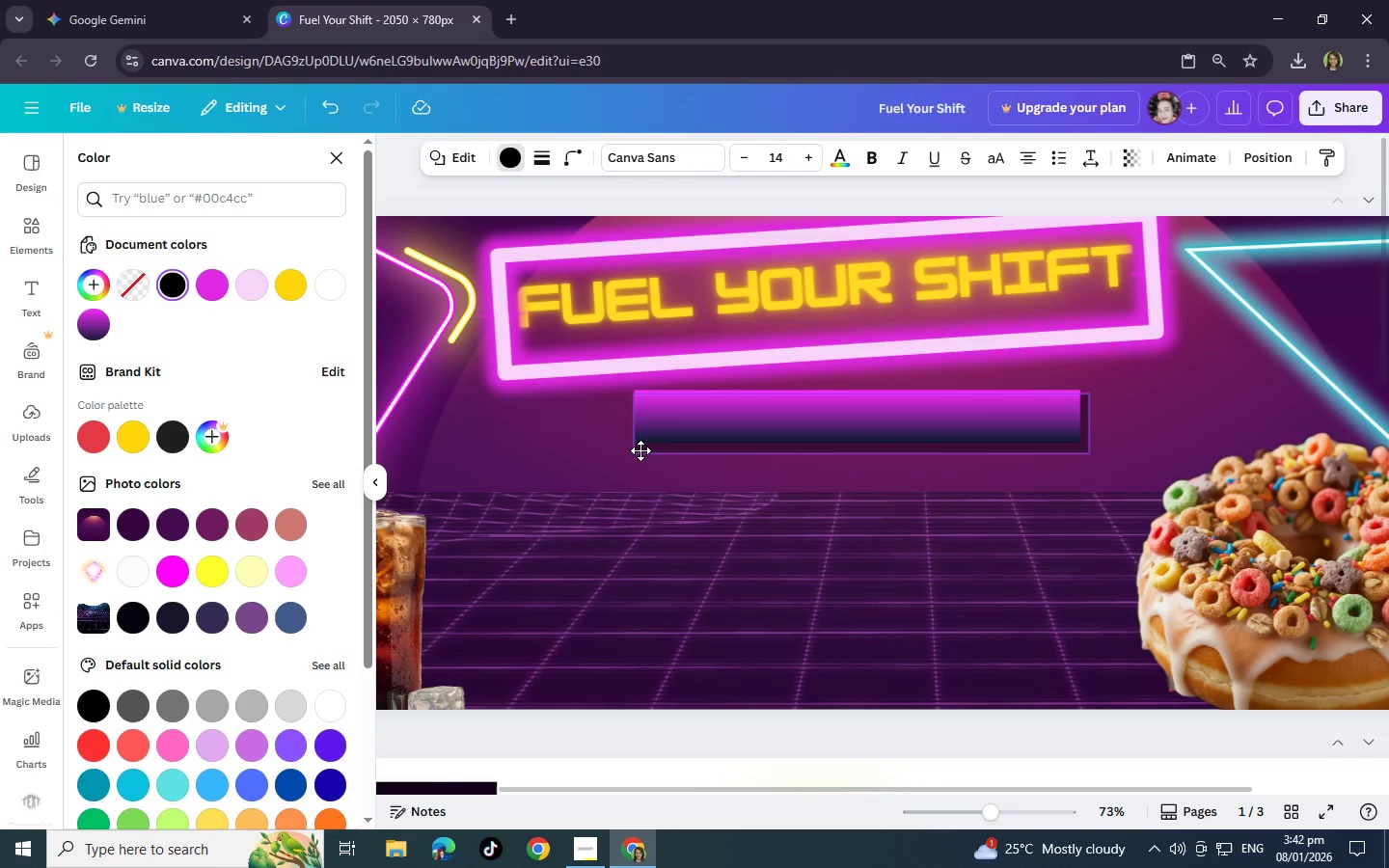 
hold_key(key=ControlLeft, duration=1.51)
 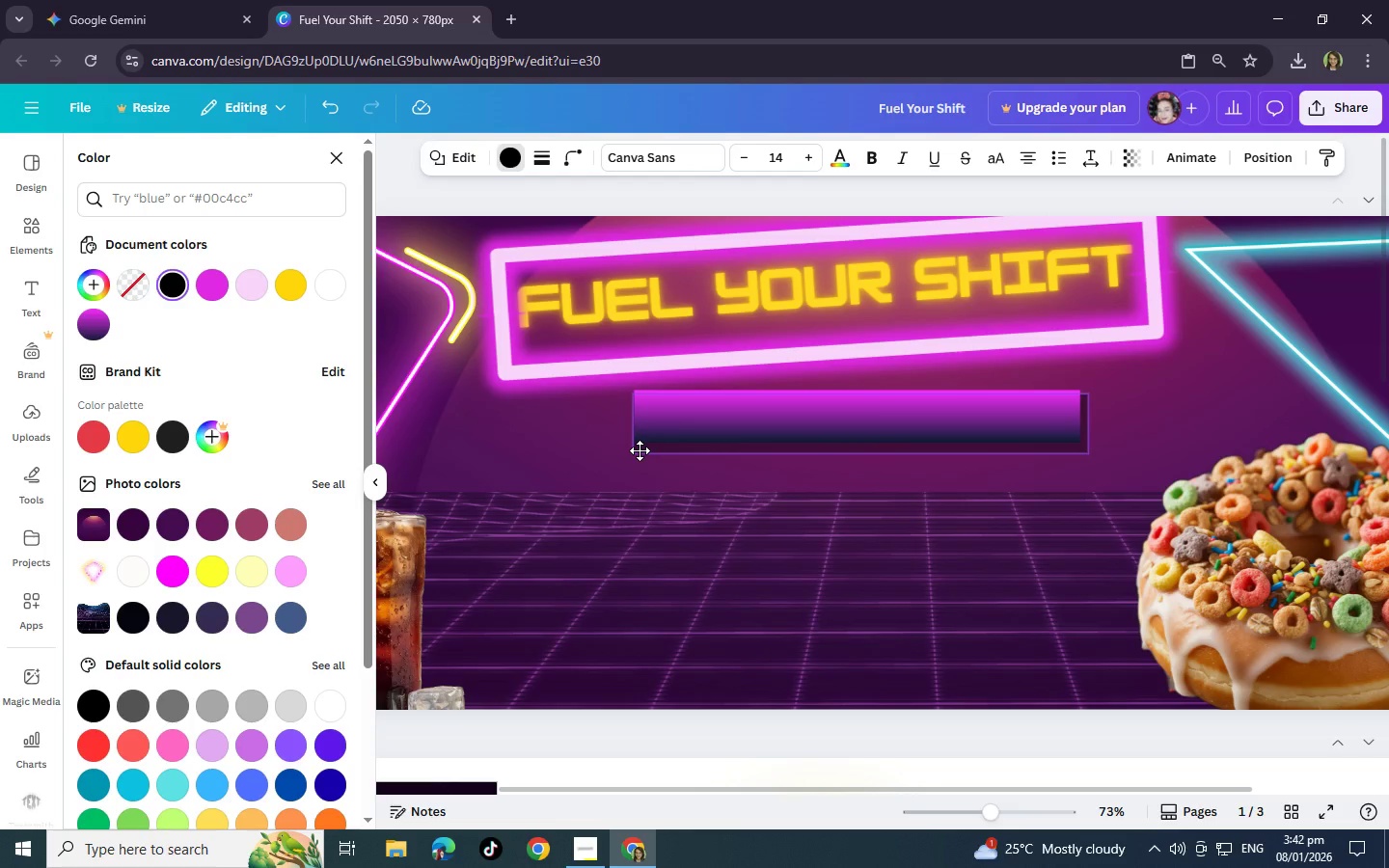 
hold_key(key=ControlLeft, duration=1.52)
 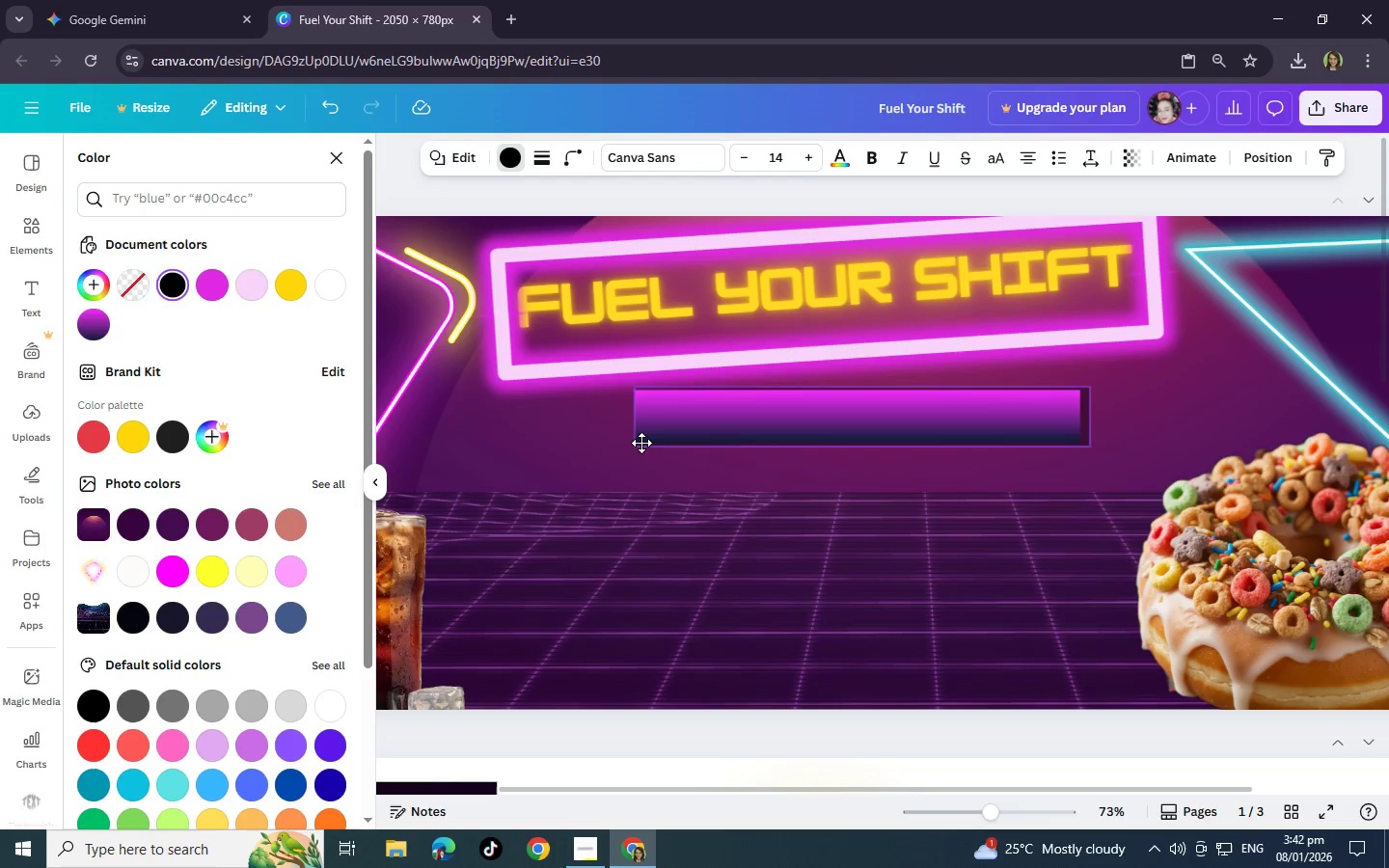 
hold_key(key=ControlLeft, duration=1.52)
 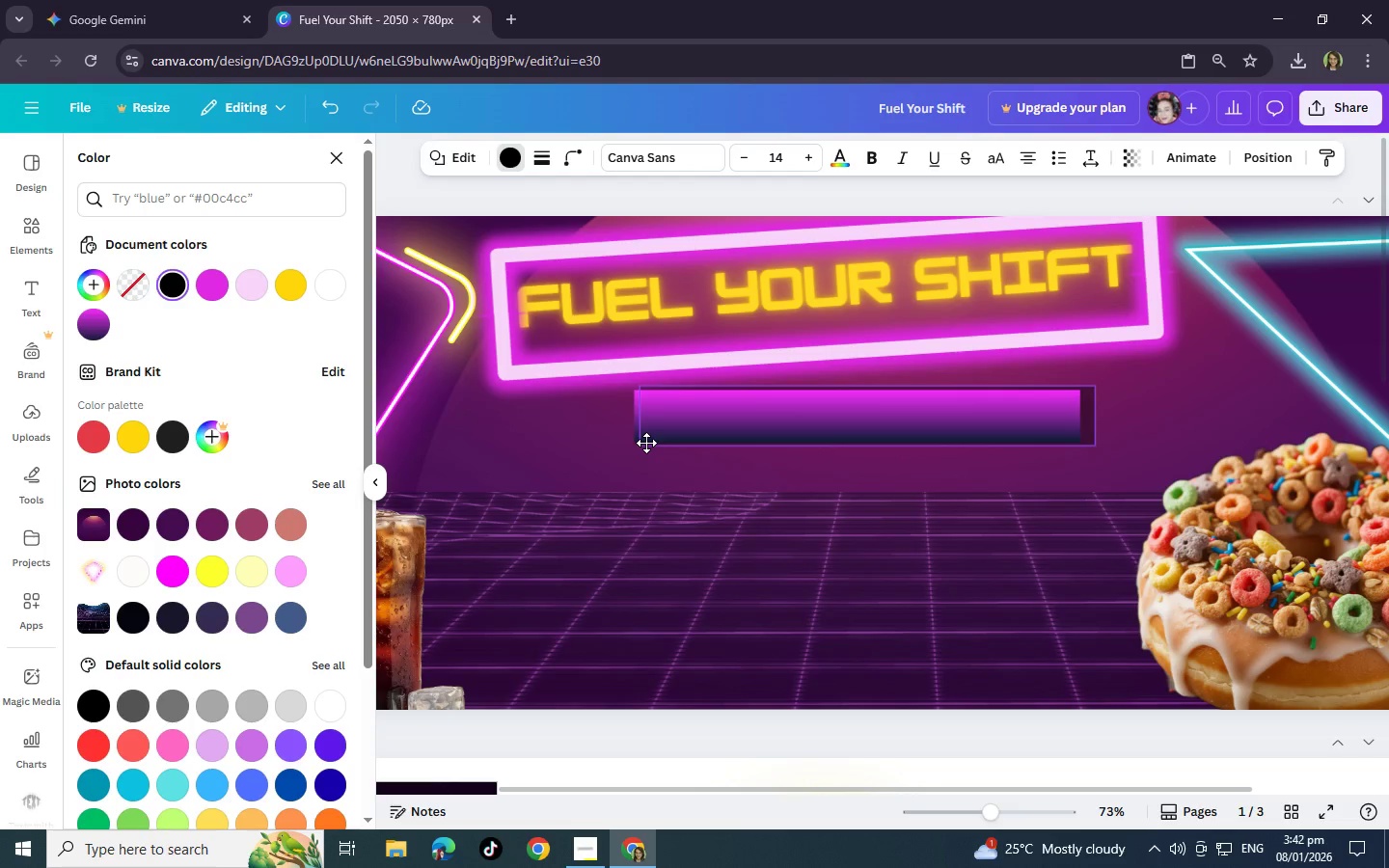 
hold_key(key=ControlLeft, duration=1.51)
 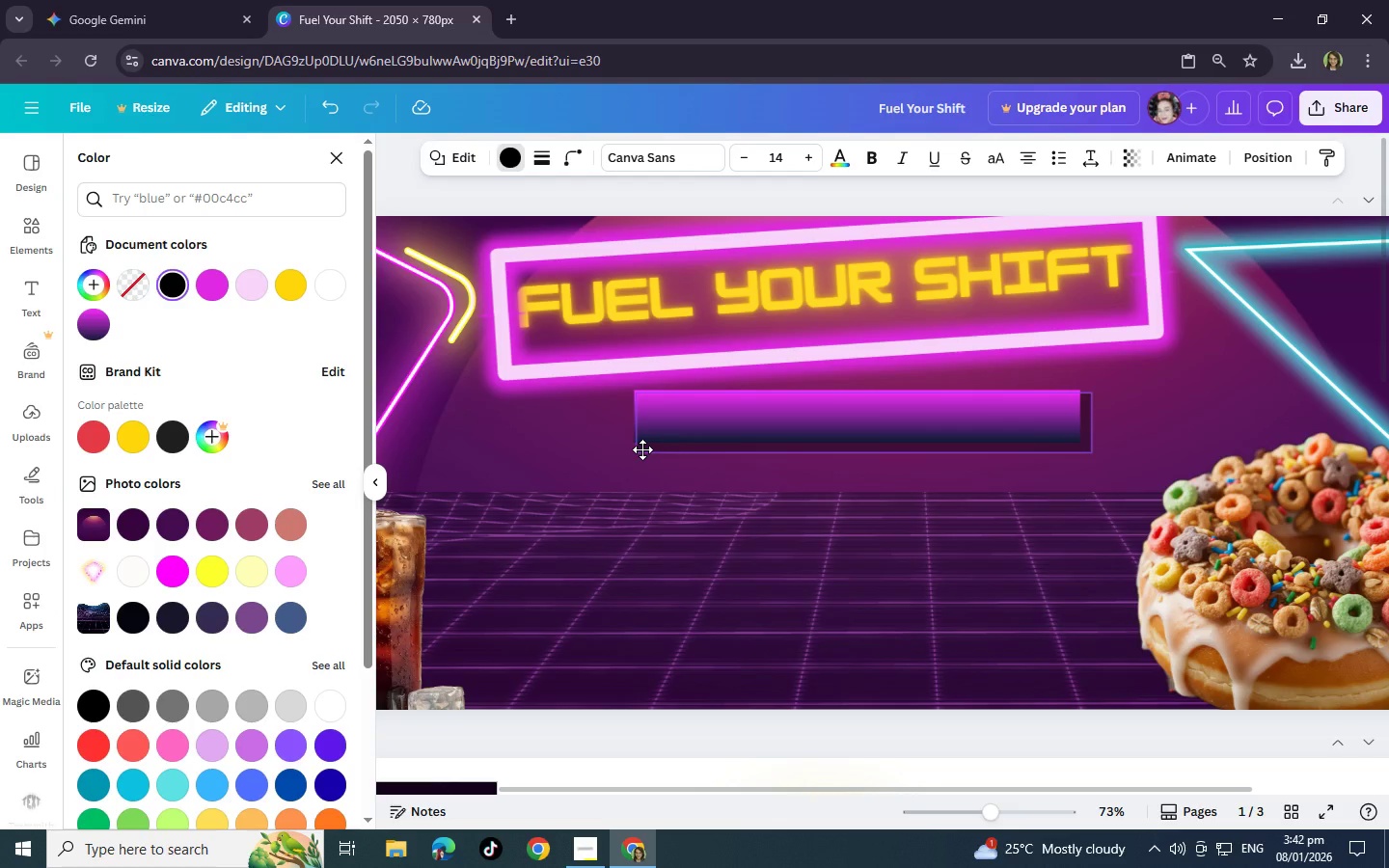 
hold_key(key=ControlLeft, duration=1.45)
 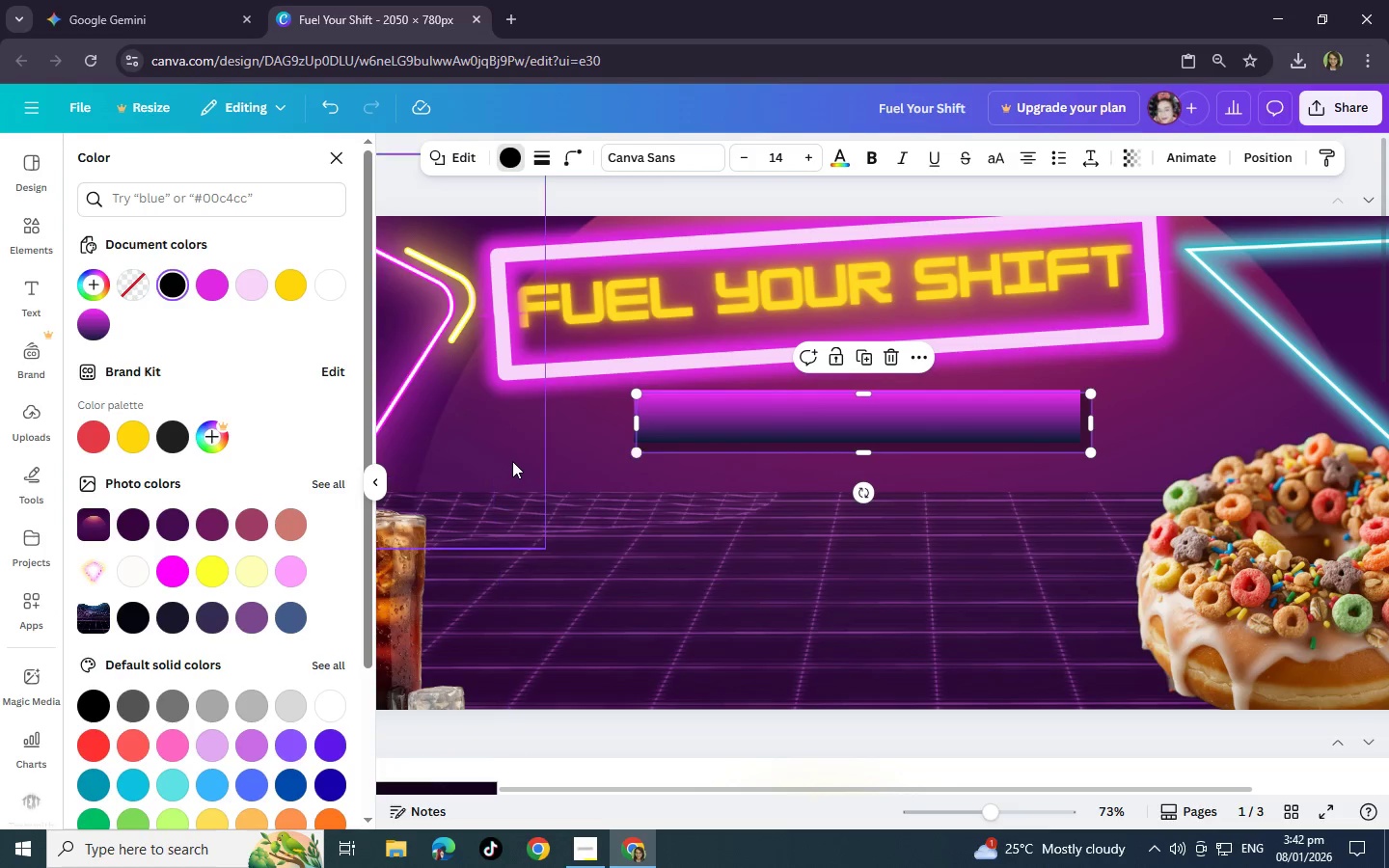 
left_click([512, 461])
 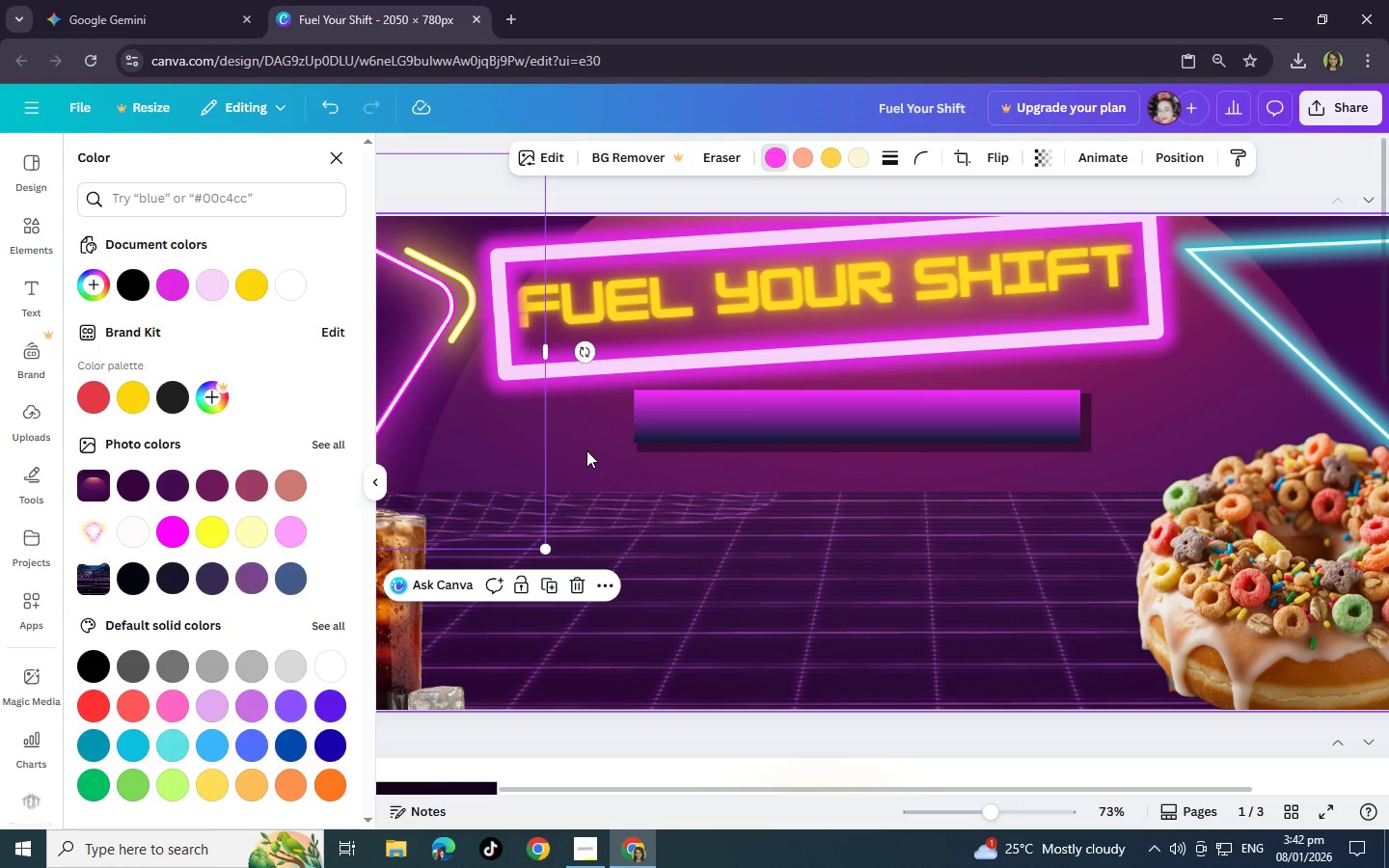 
left_click([586, 450])
 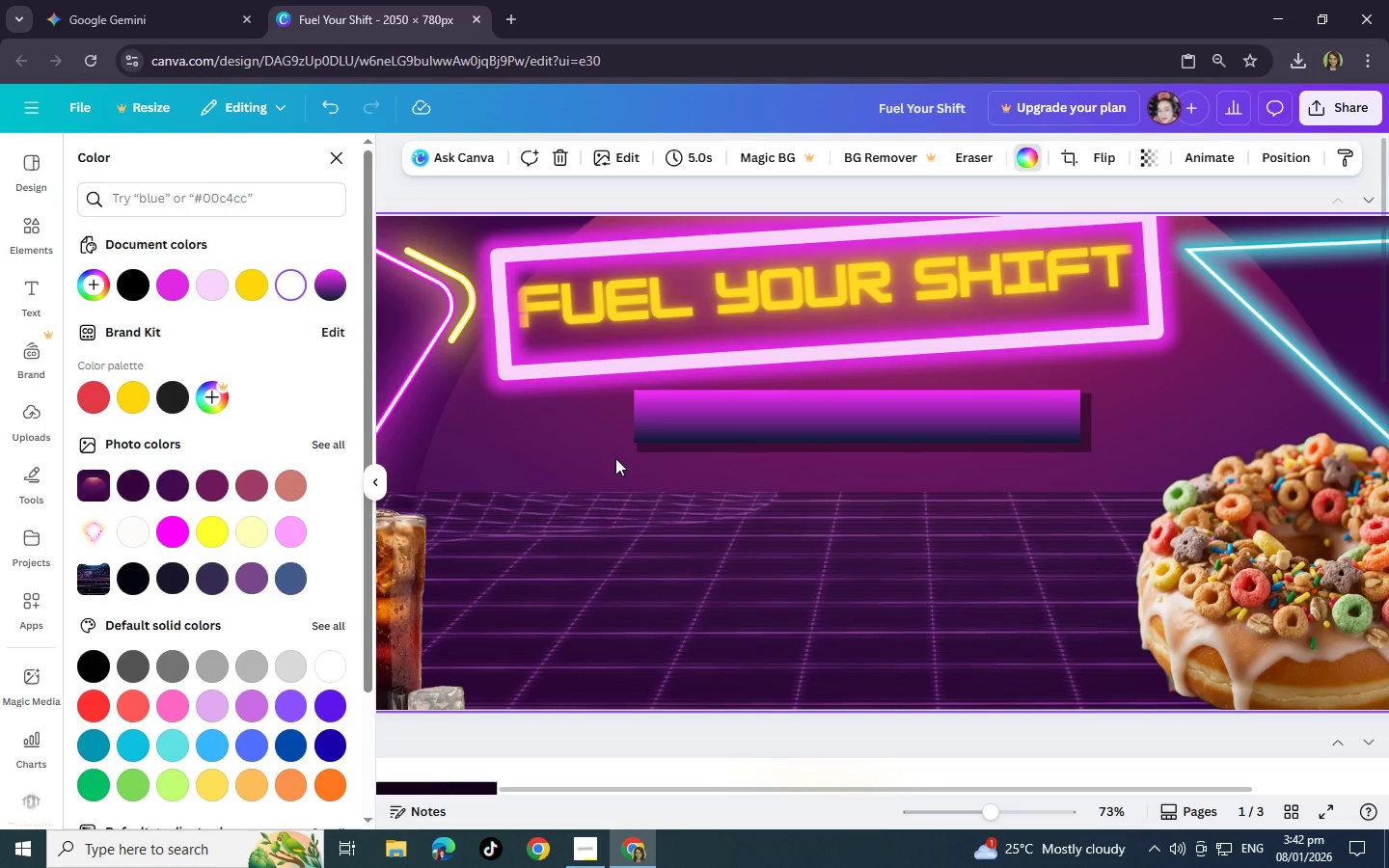 
hold_key(key=ShiftLeft, duration=1.06)
left_click_drag(start_coordinate=[615, 458], to_coordinate=[801, 406])
 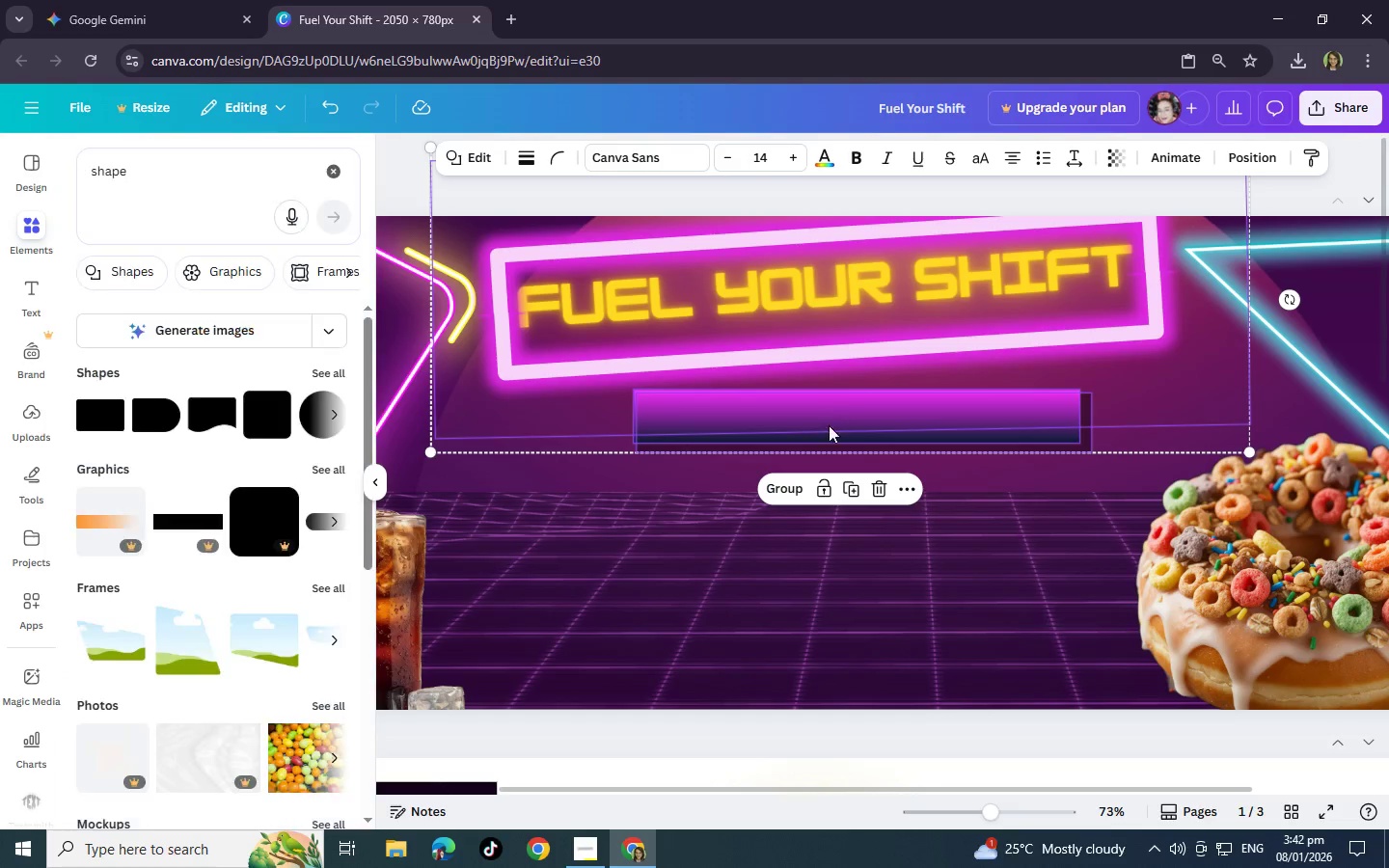 
hold_key(key=ShiftLeft, duration=5.97)
left_click([793, 480])
 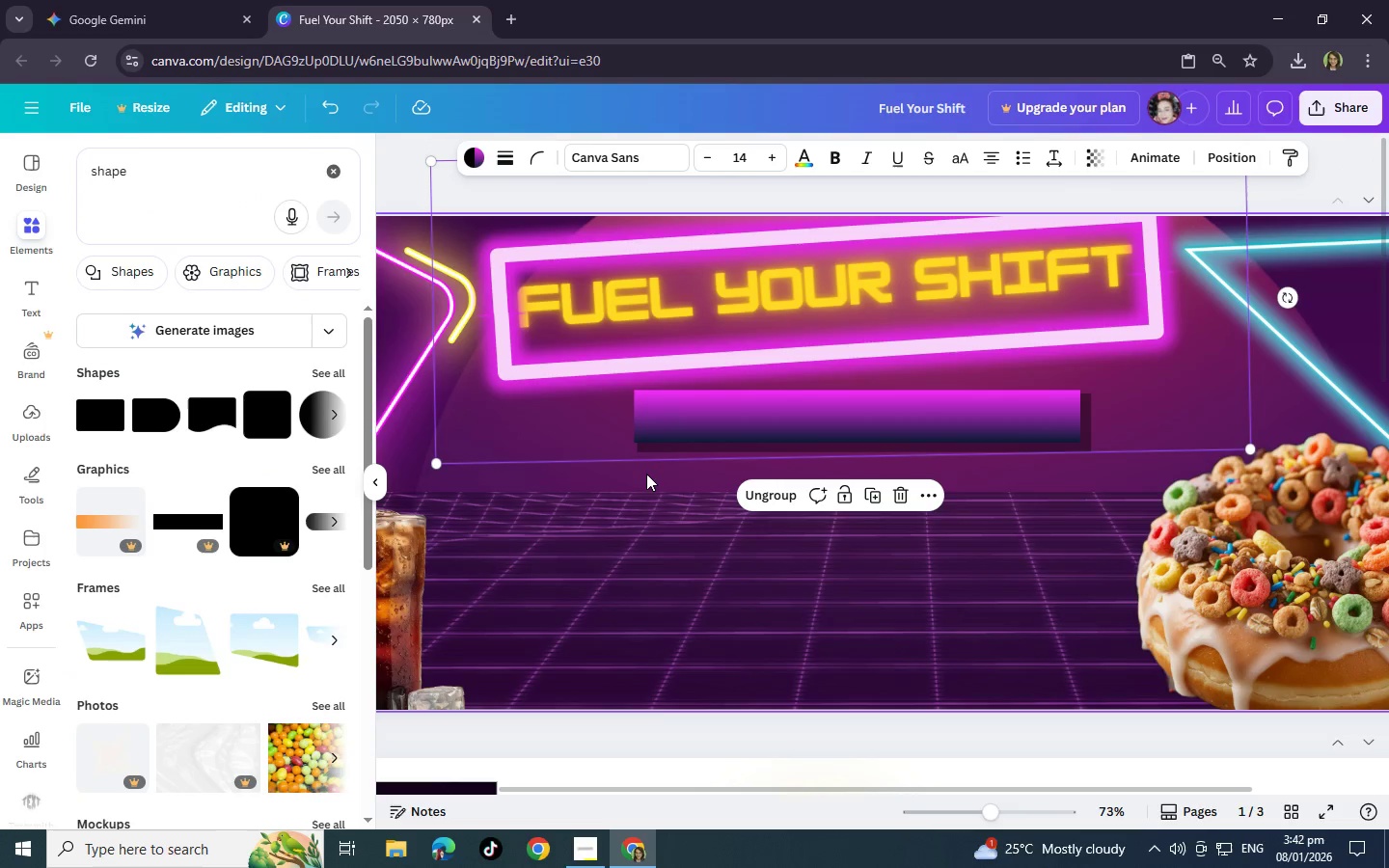 
left_click([646, 474])
 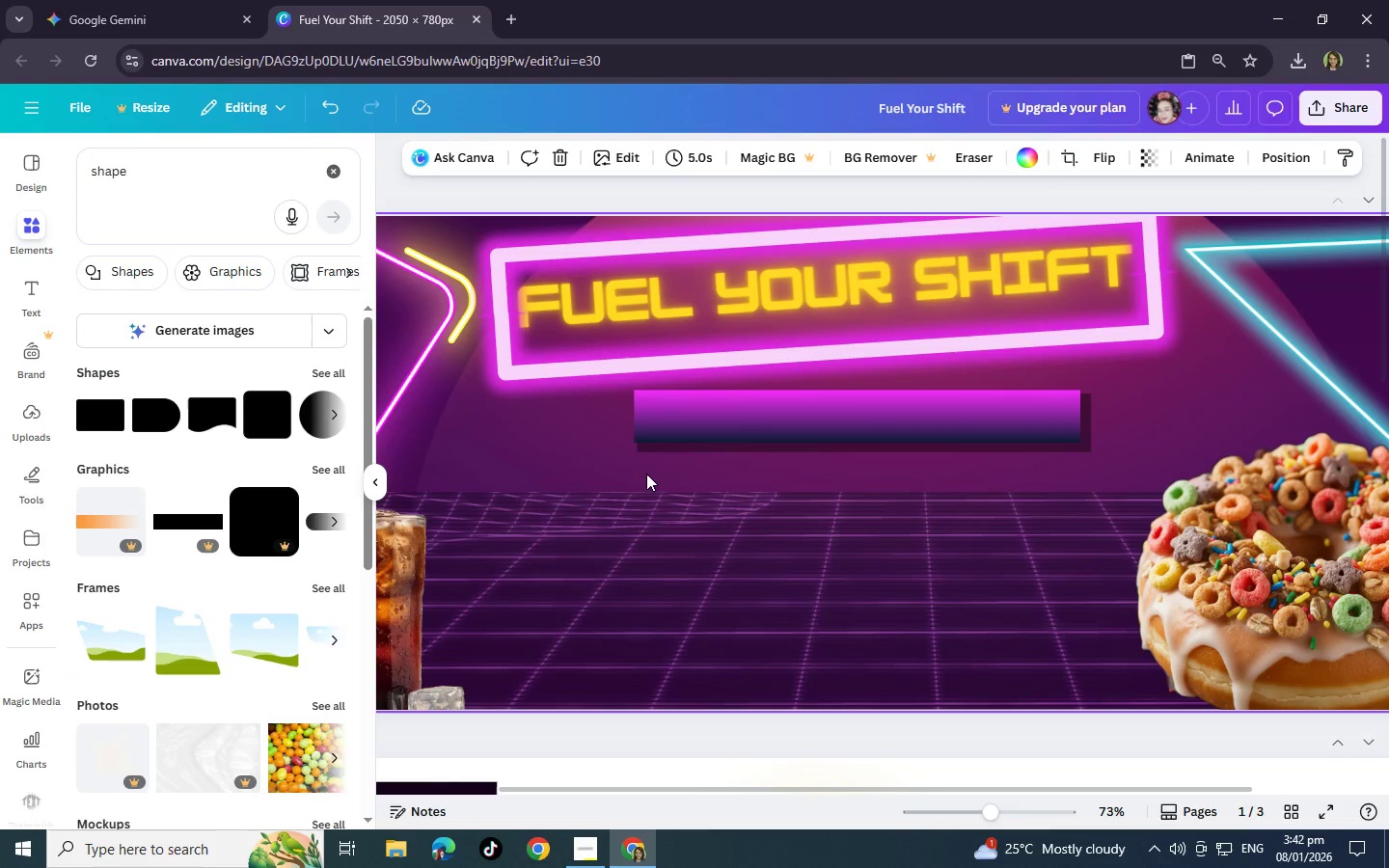 
key(Control+Z)
 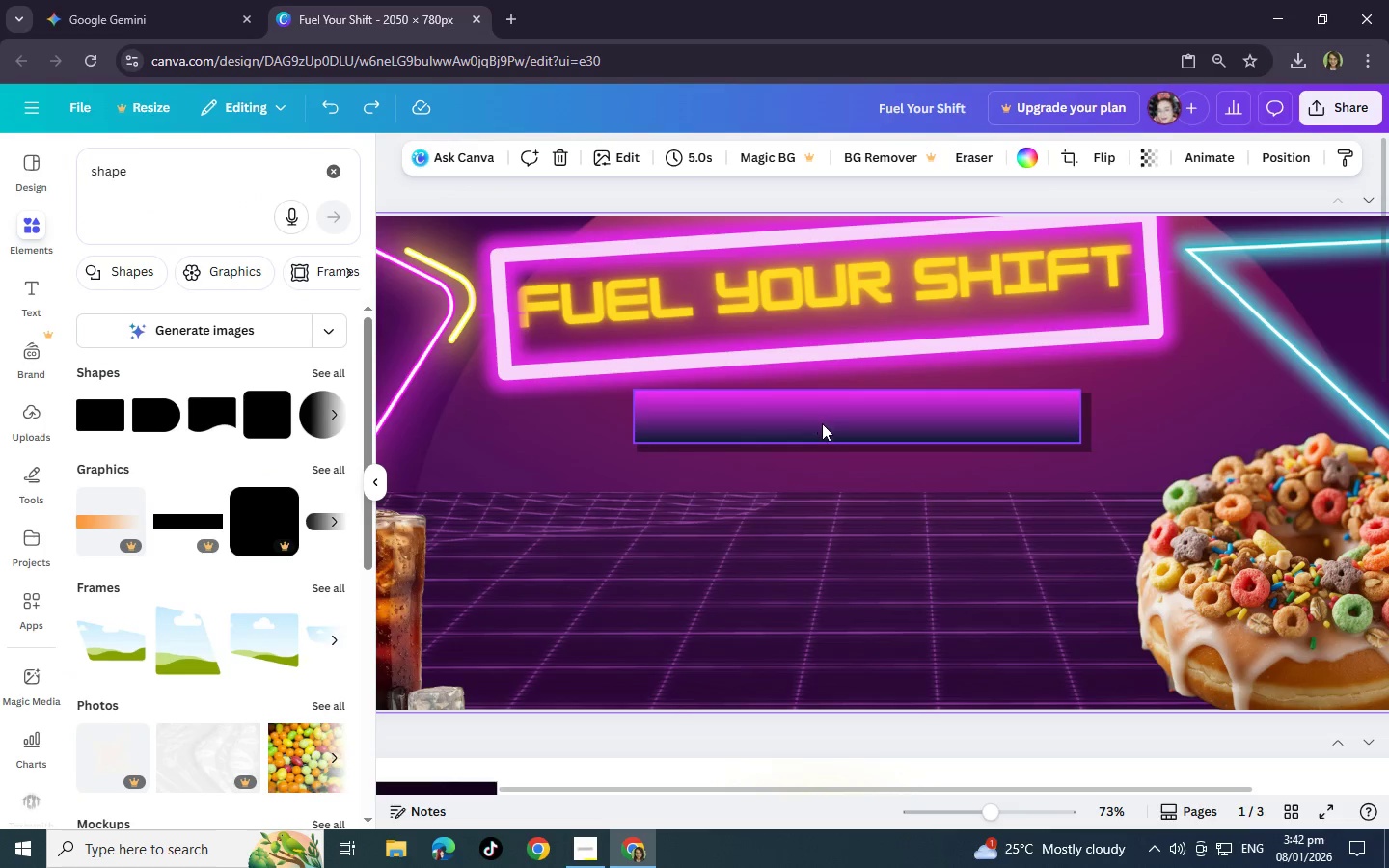 
left_click([822, 423])
 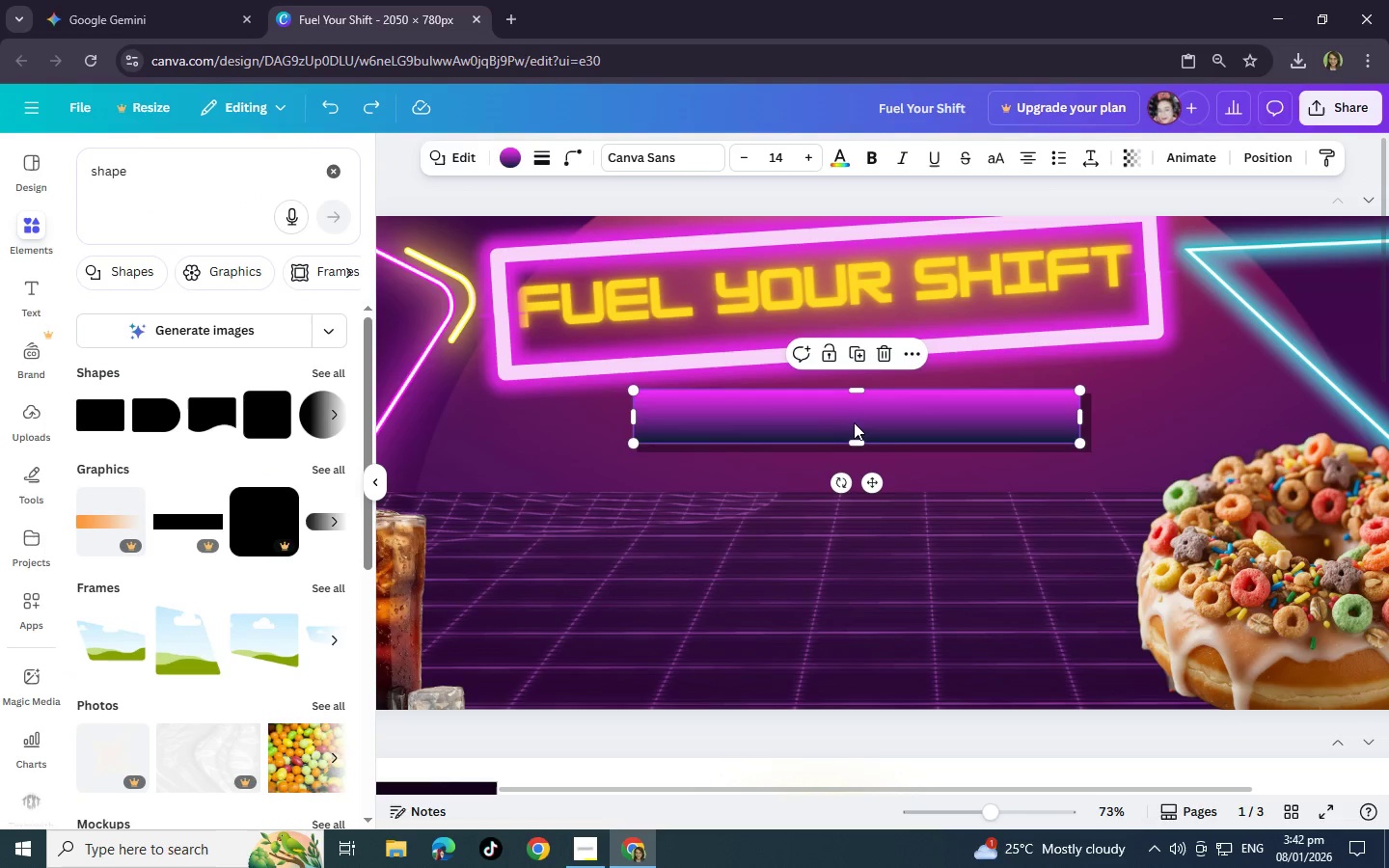 
left_click_drag(start_coordinate=[853, 422], to_coordinate=[799, 430])
 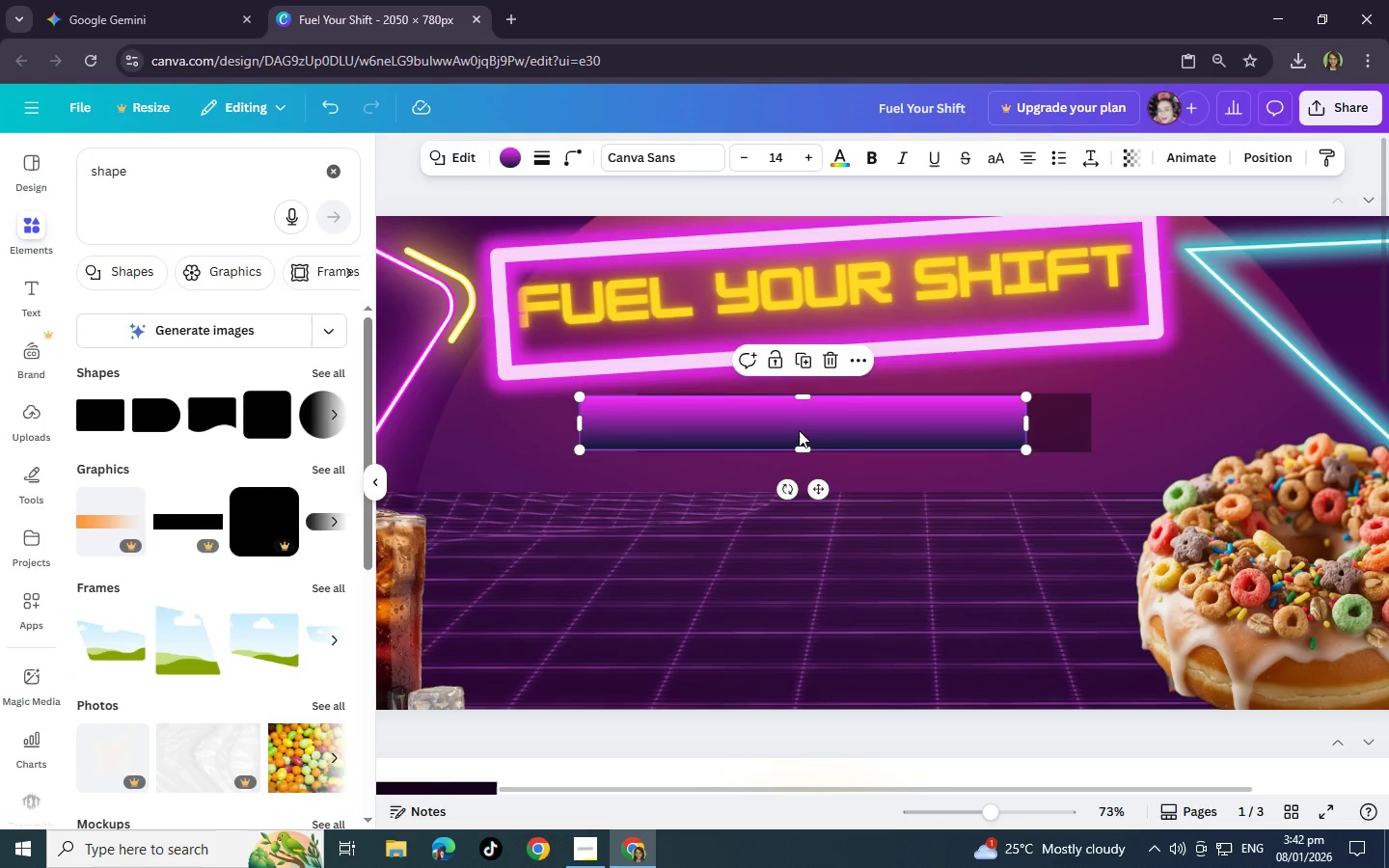 
key(Control+Z)
 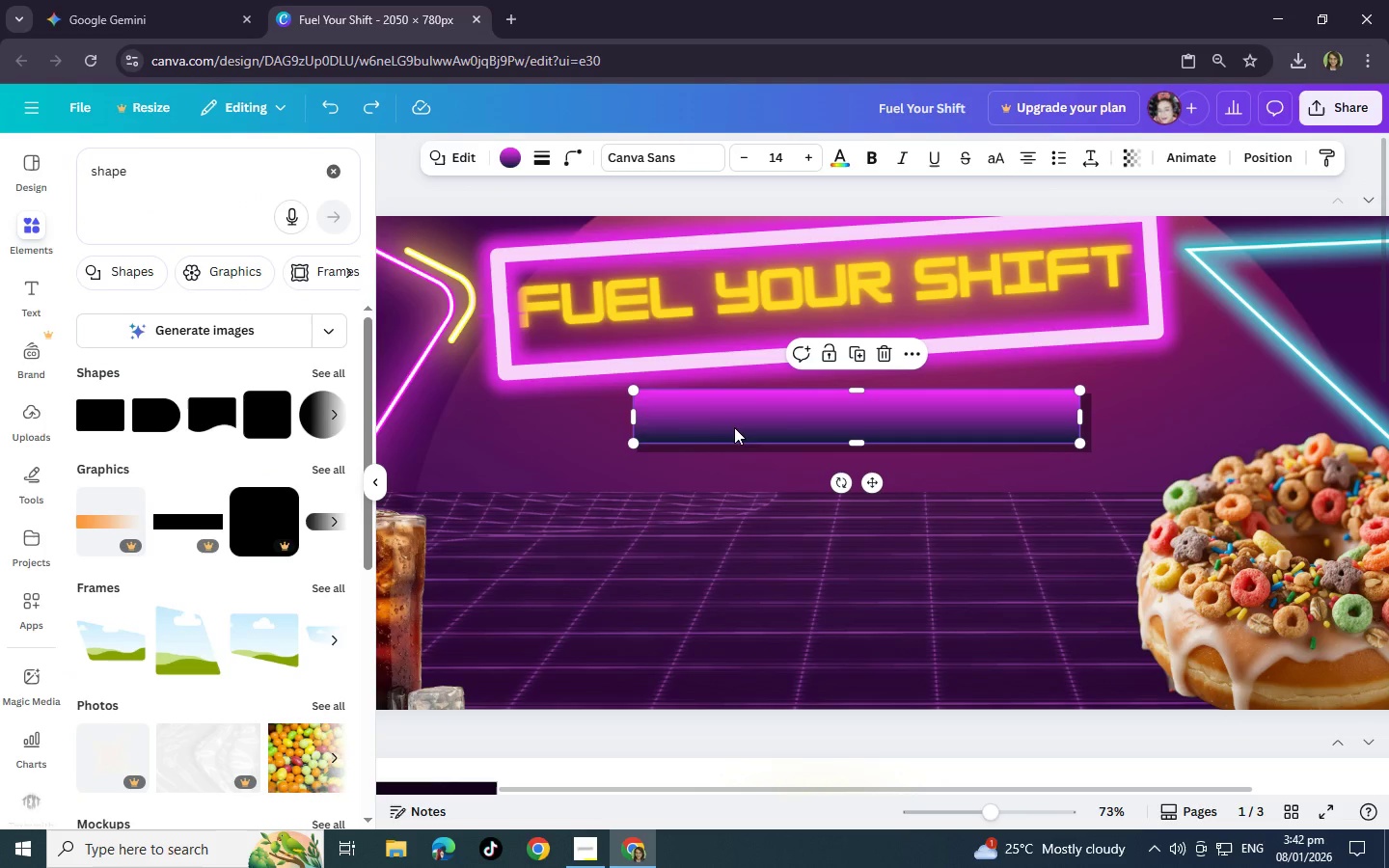 
hold_key(key=ShiftLeft, duration=1.5)
left_click([712, 448])
 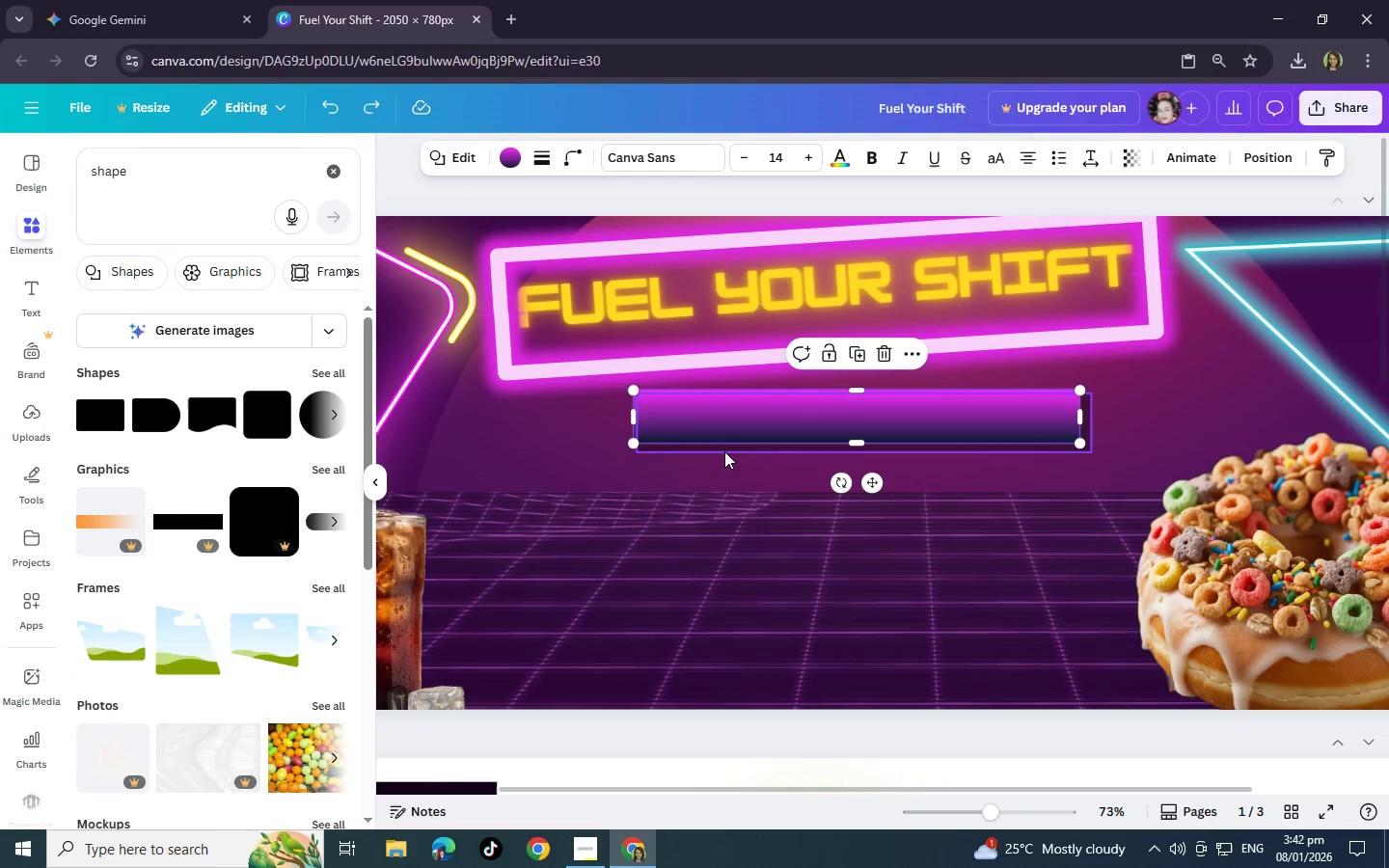 
left_click([724, 451])
 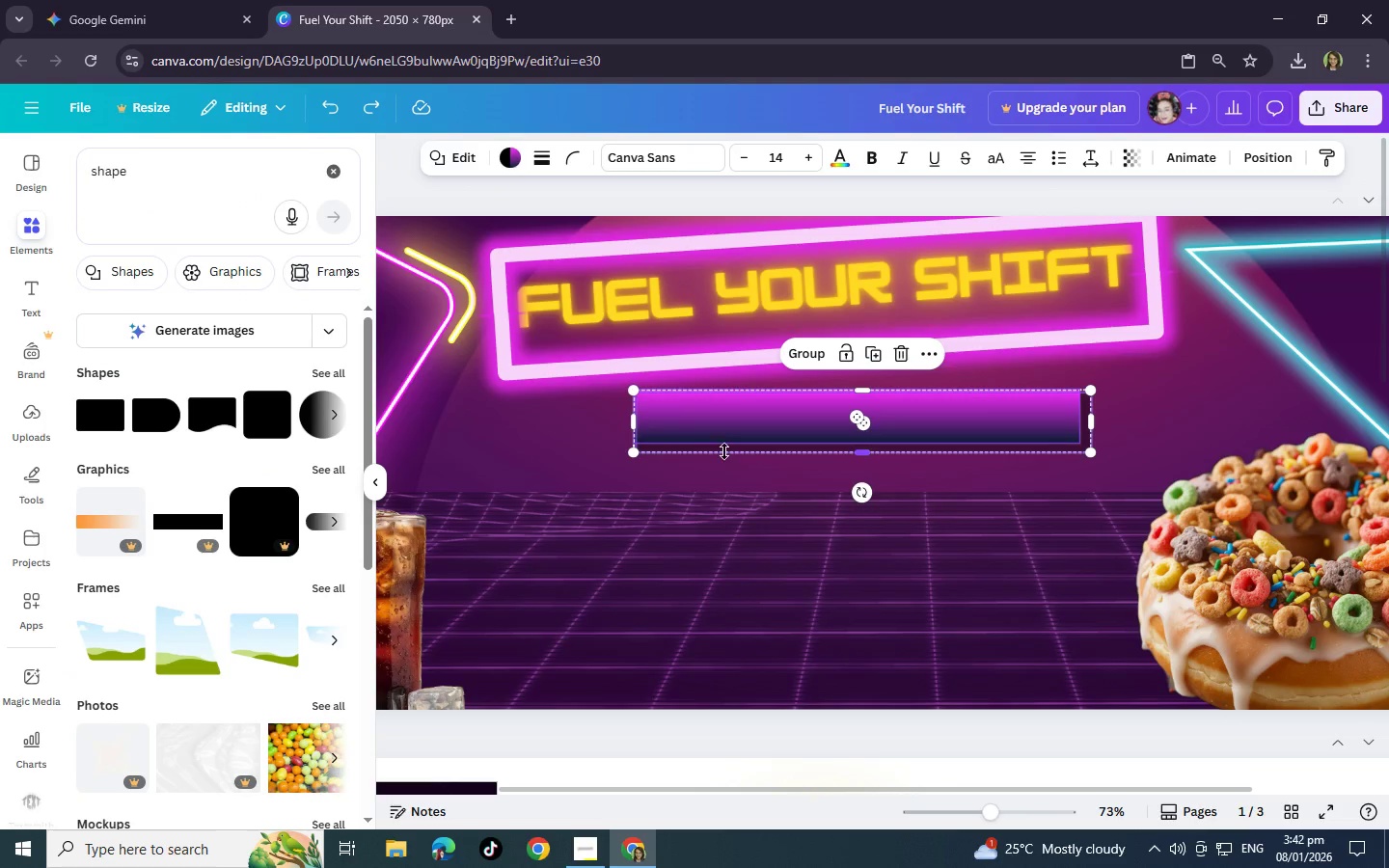 
hold_key(key=ShiftLeft, duration=0.5)
 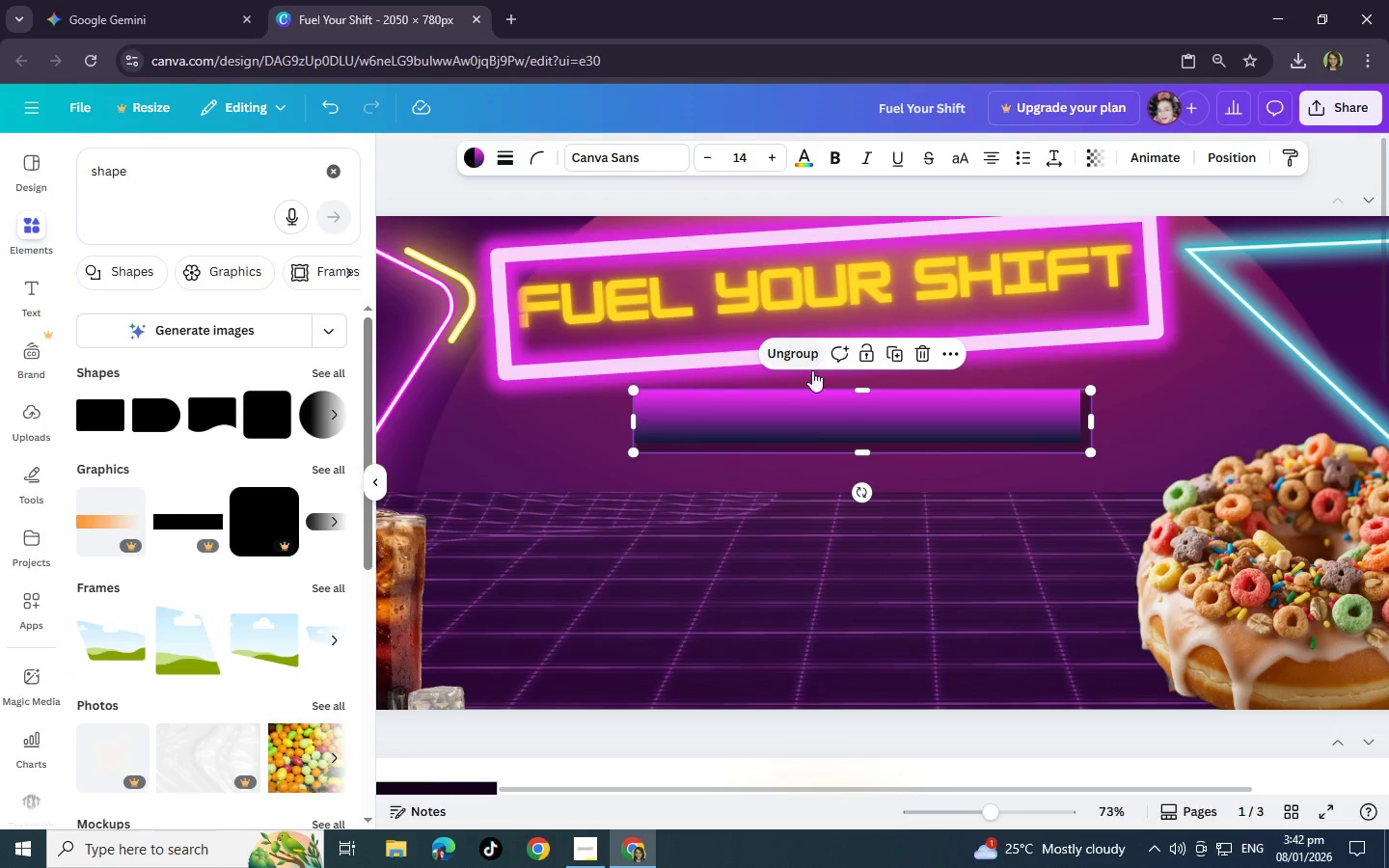 
hold_key(key=ShiftLeft, duration=21.95)
left_click([813, 348])
 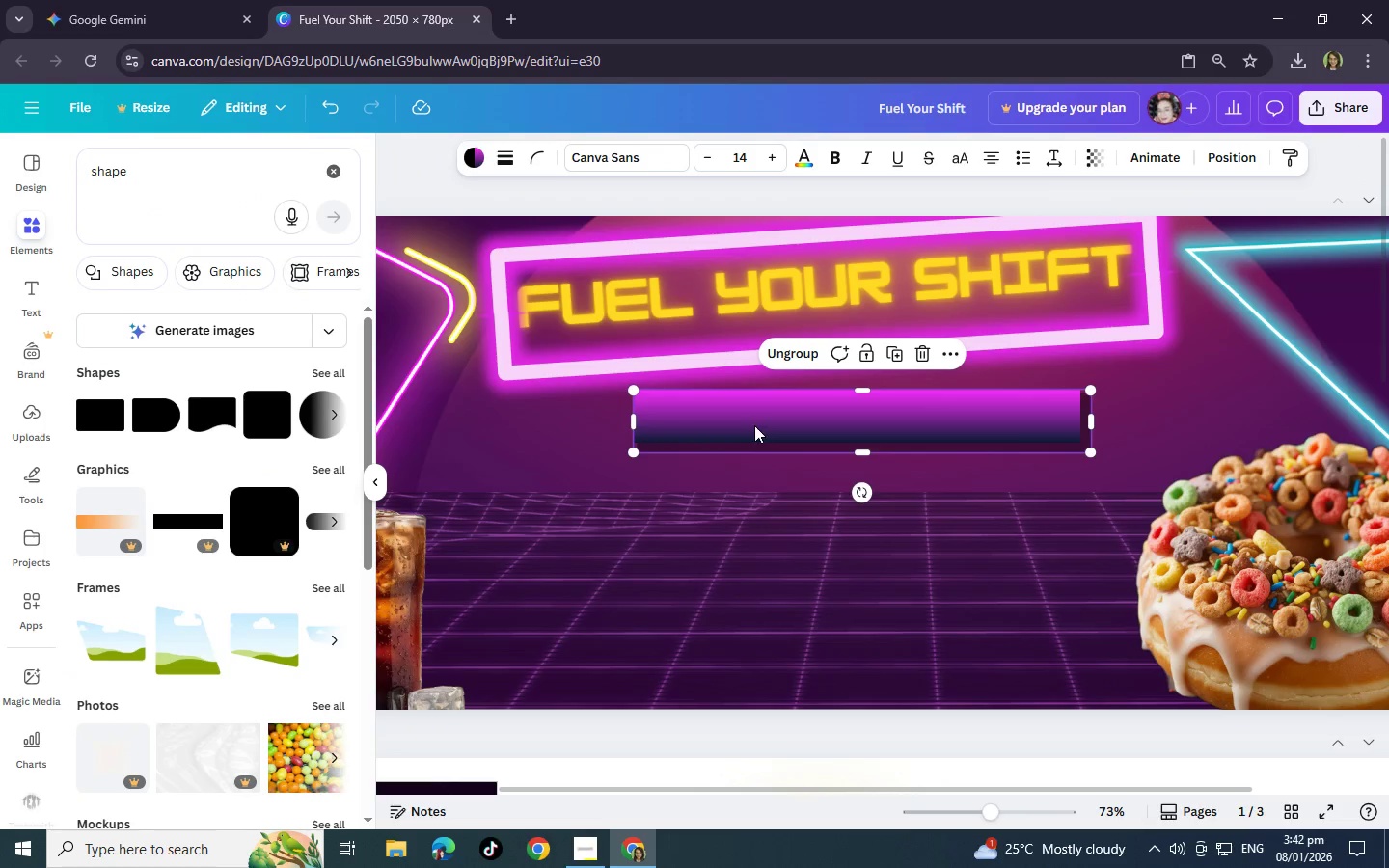 
left_click_drag(start_coordinate=[753, 425], to_coordinate=[714, 425])
 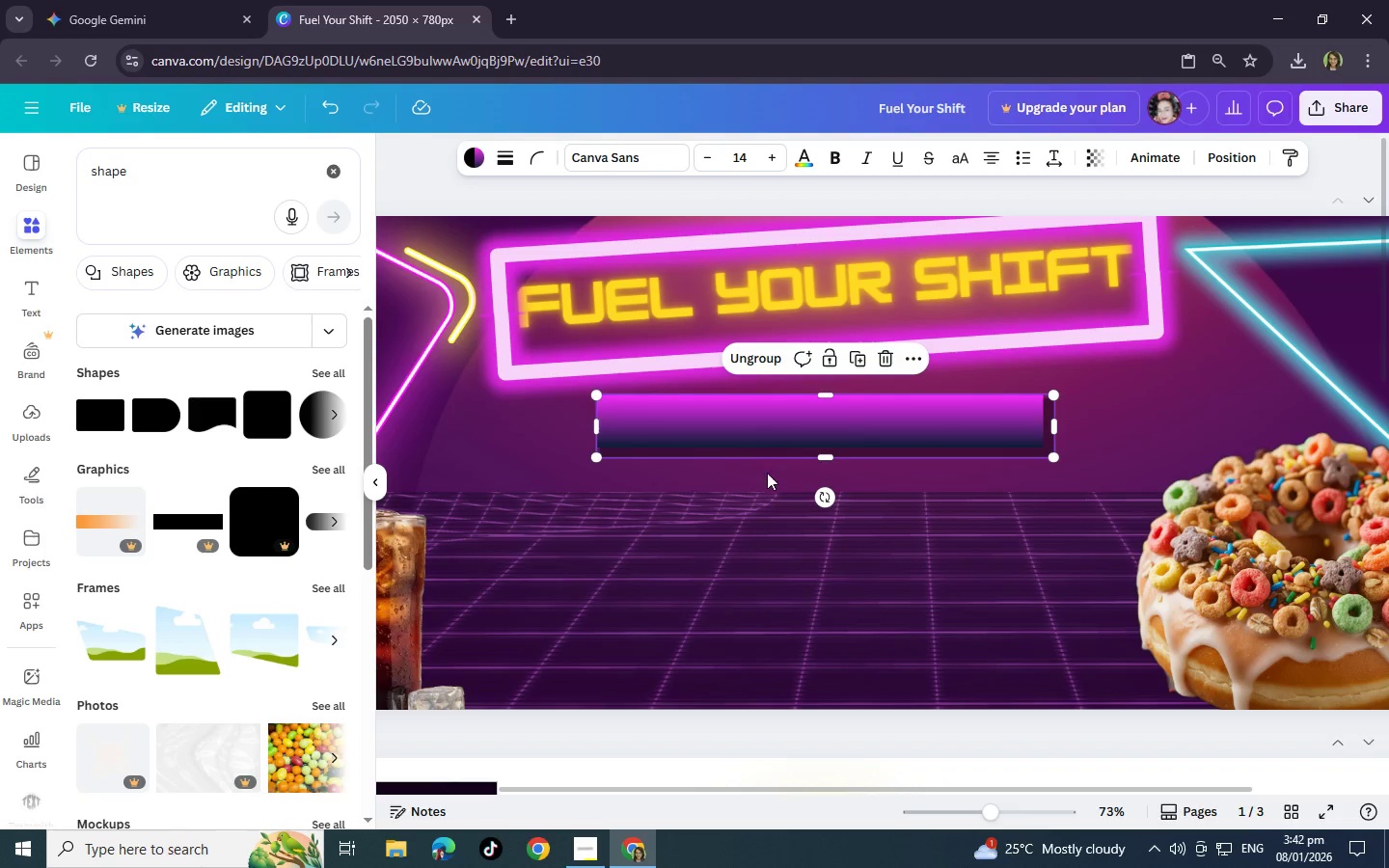 
left_click([815, 280])
 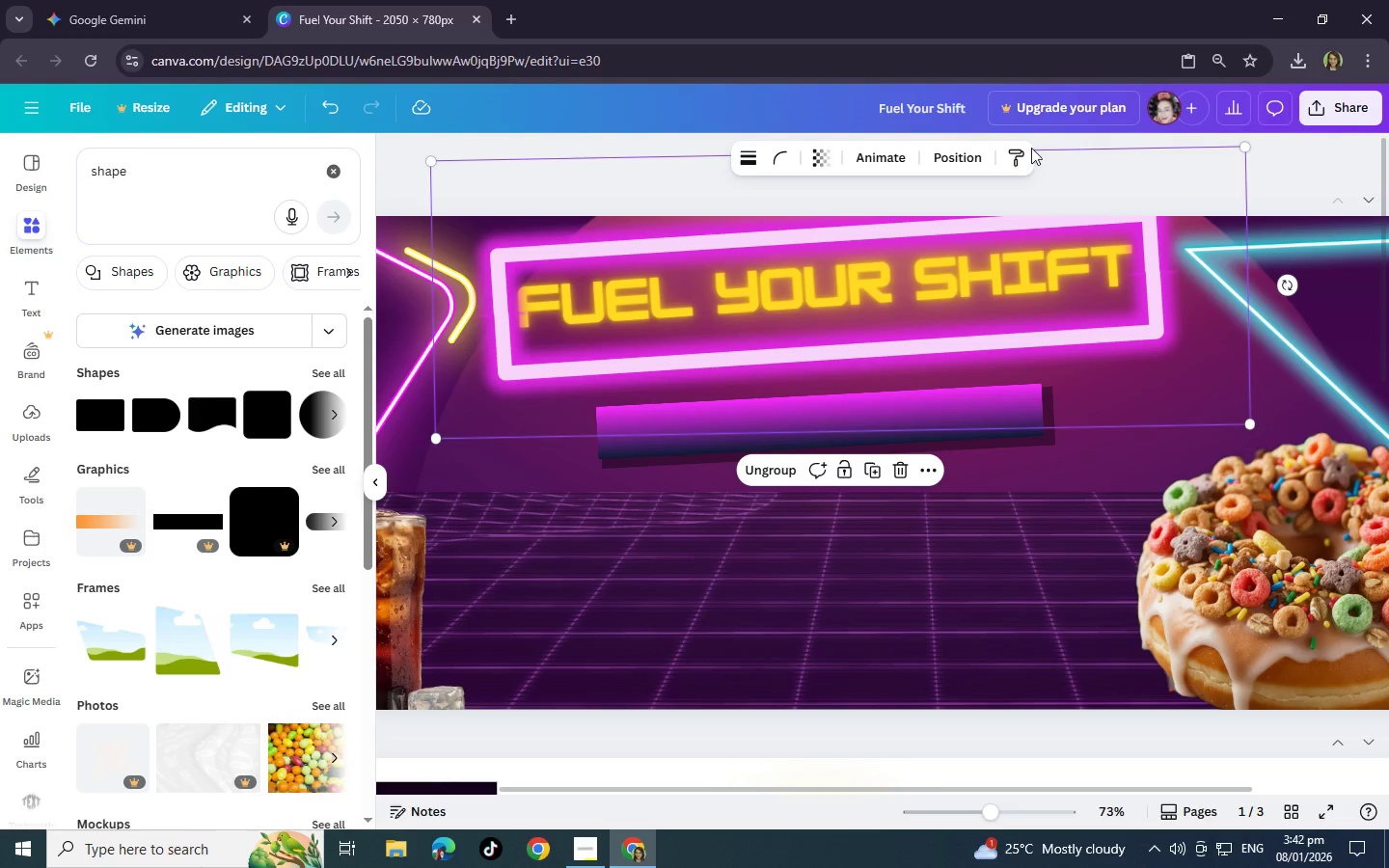 
left_click([967, 152])
 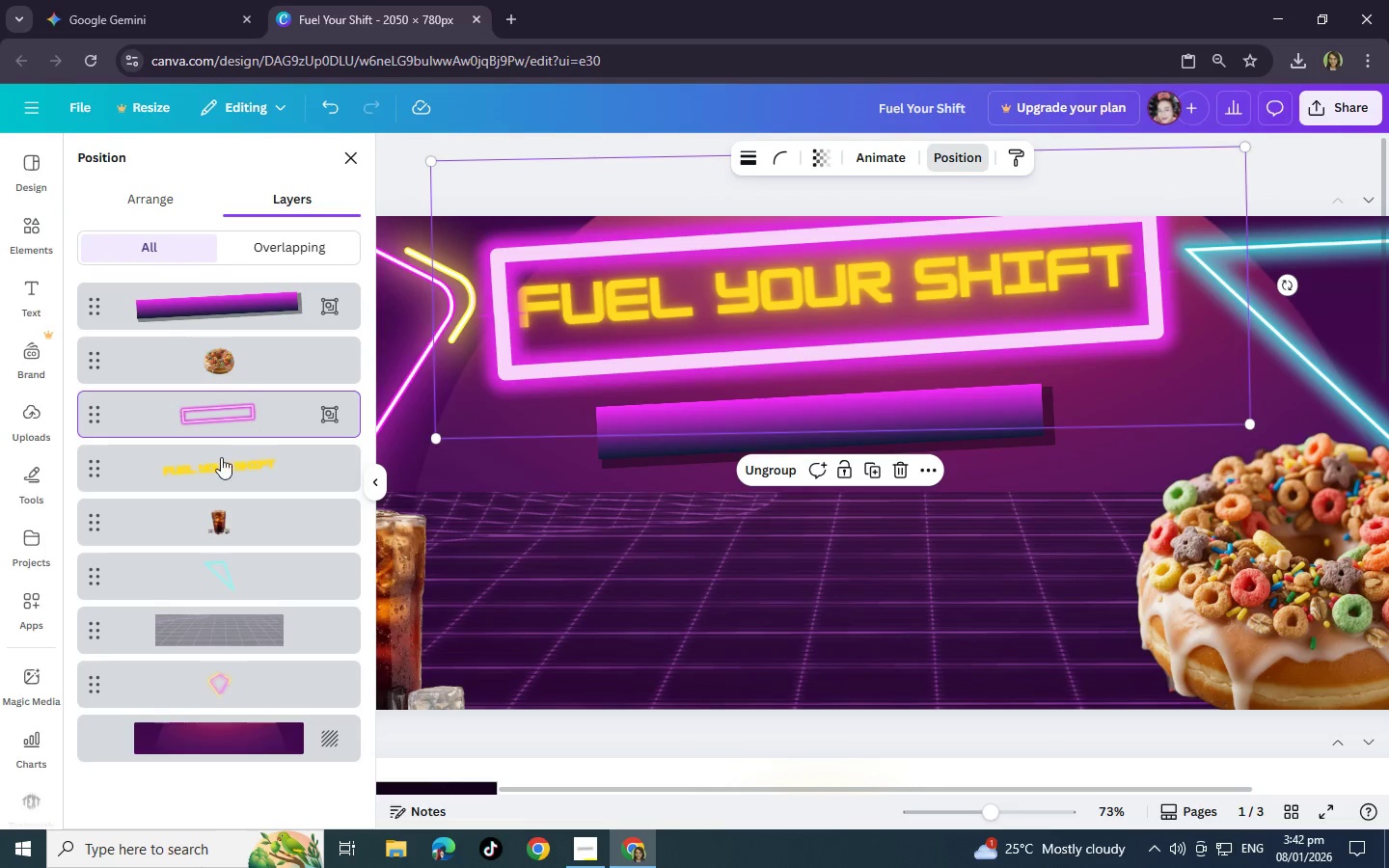 
left_click([221, 457])
 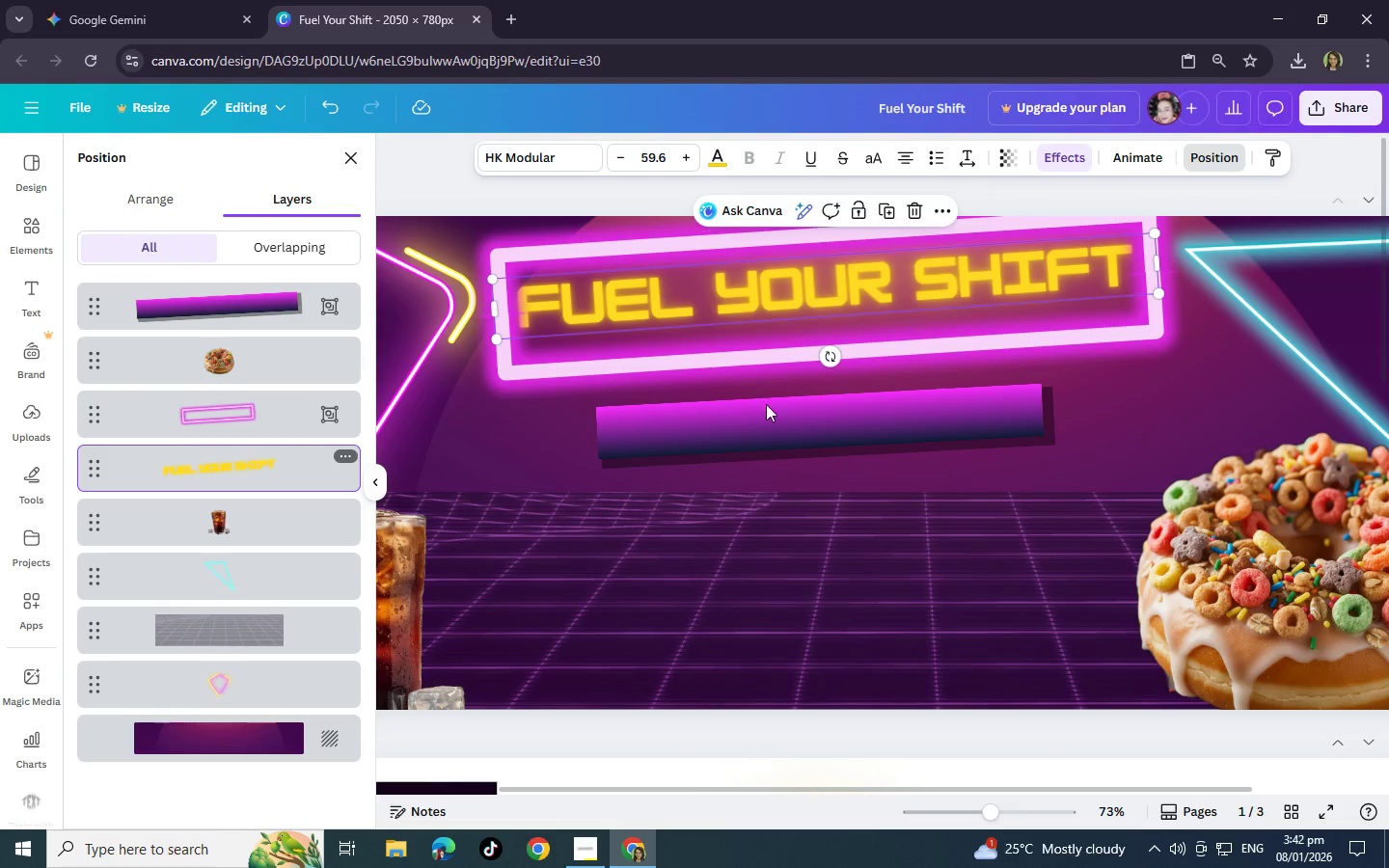 
key(Control+C)
 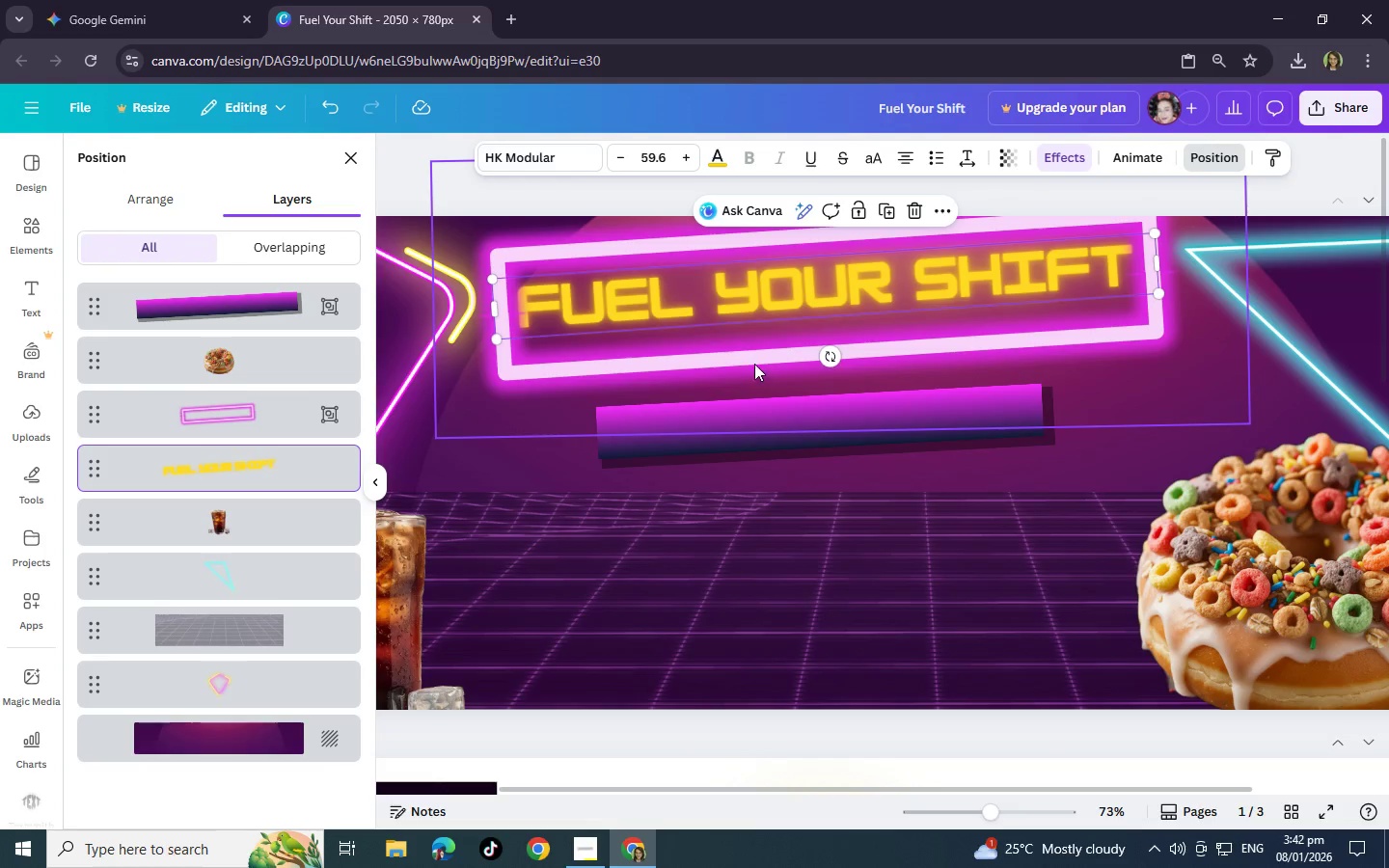 
key(Control+V)
 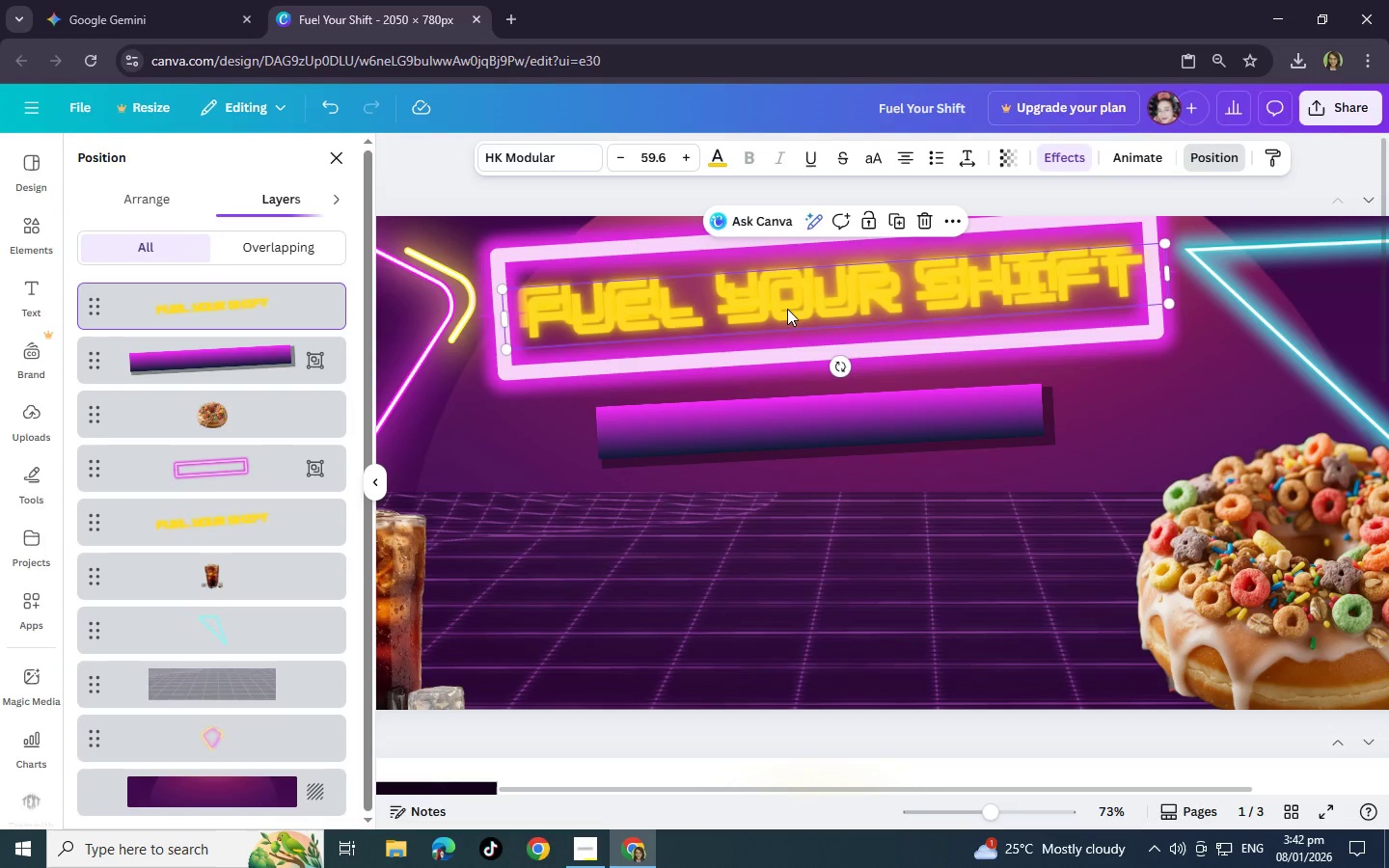 
left_click_drag(start_coordinate=[791, 315], to_coordinate=[800, 435])
 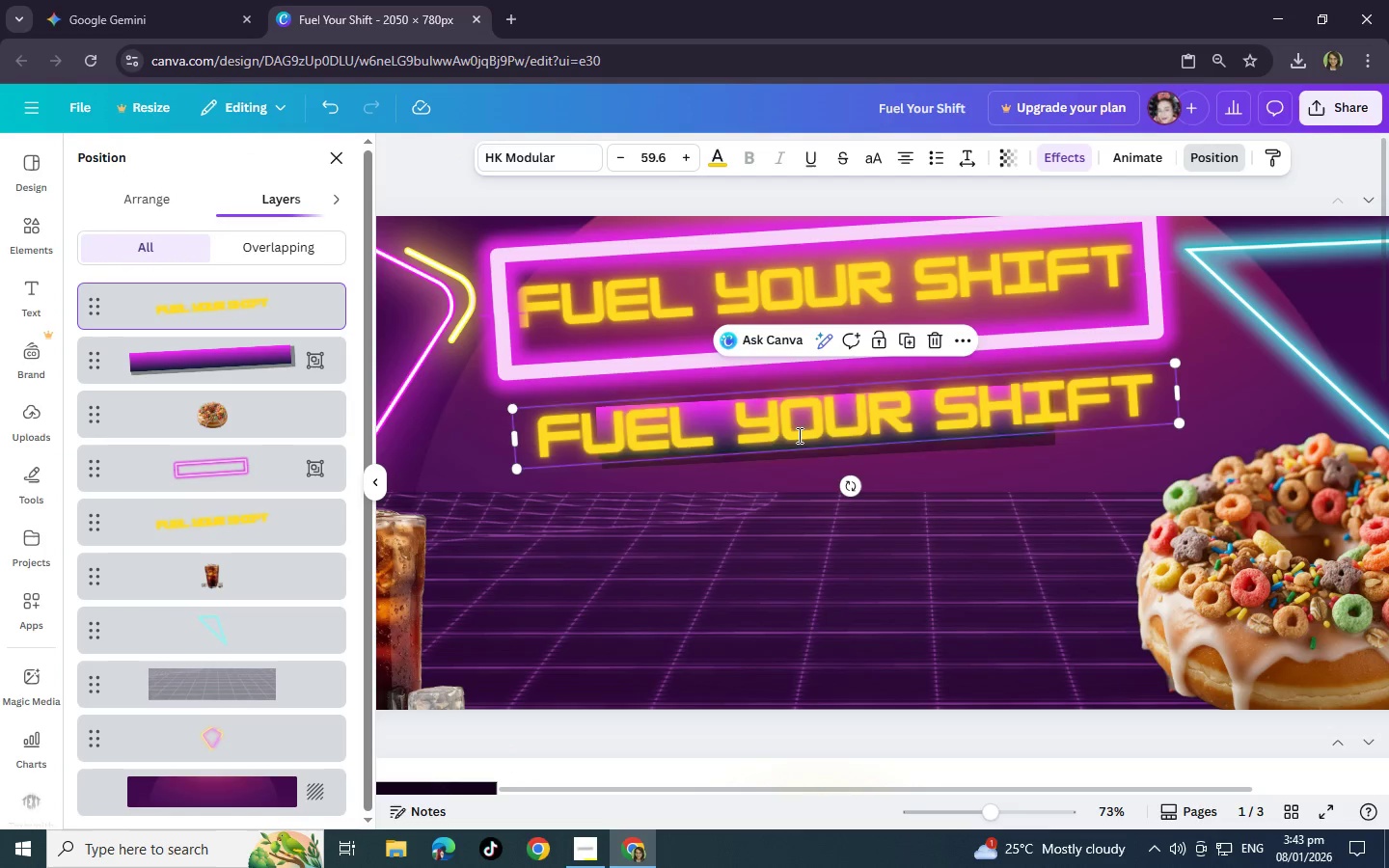 
double_click([798, 435])
 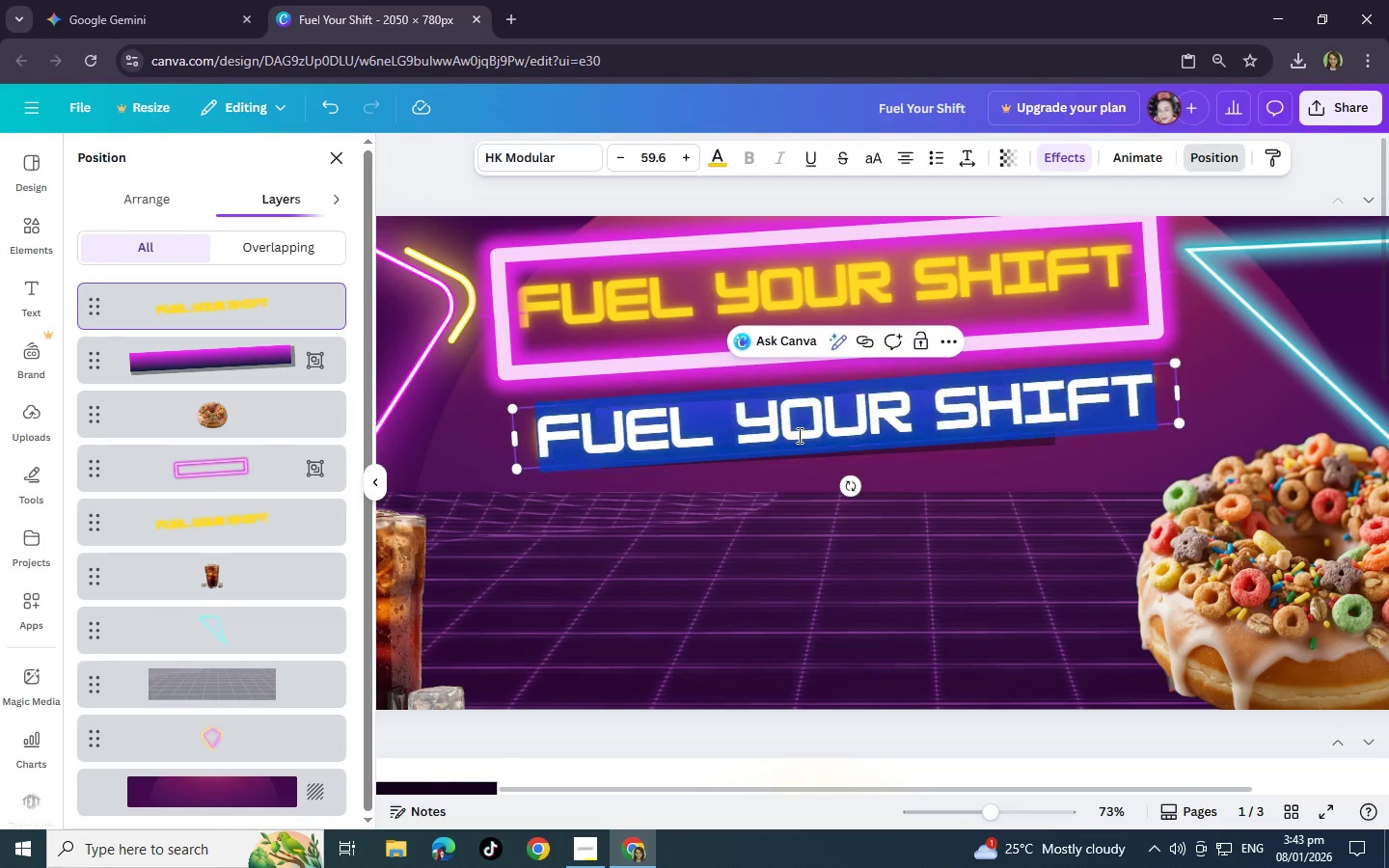 
triple_click([798, 435])
 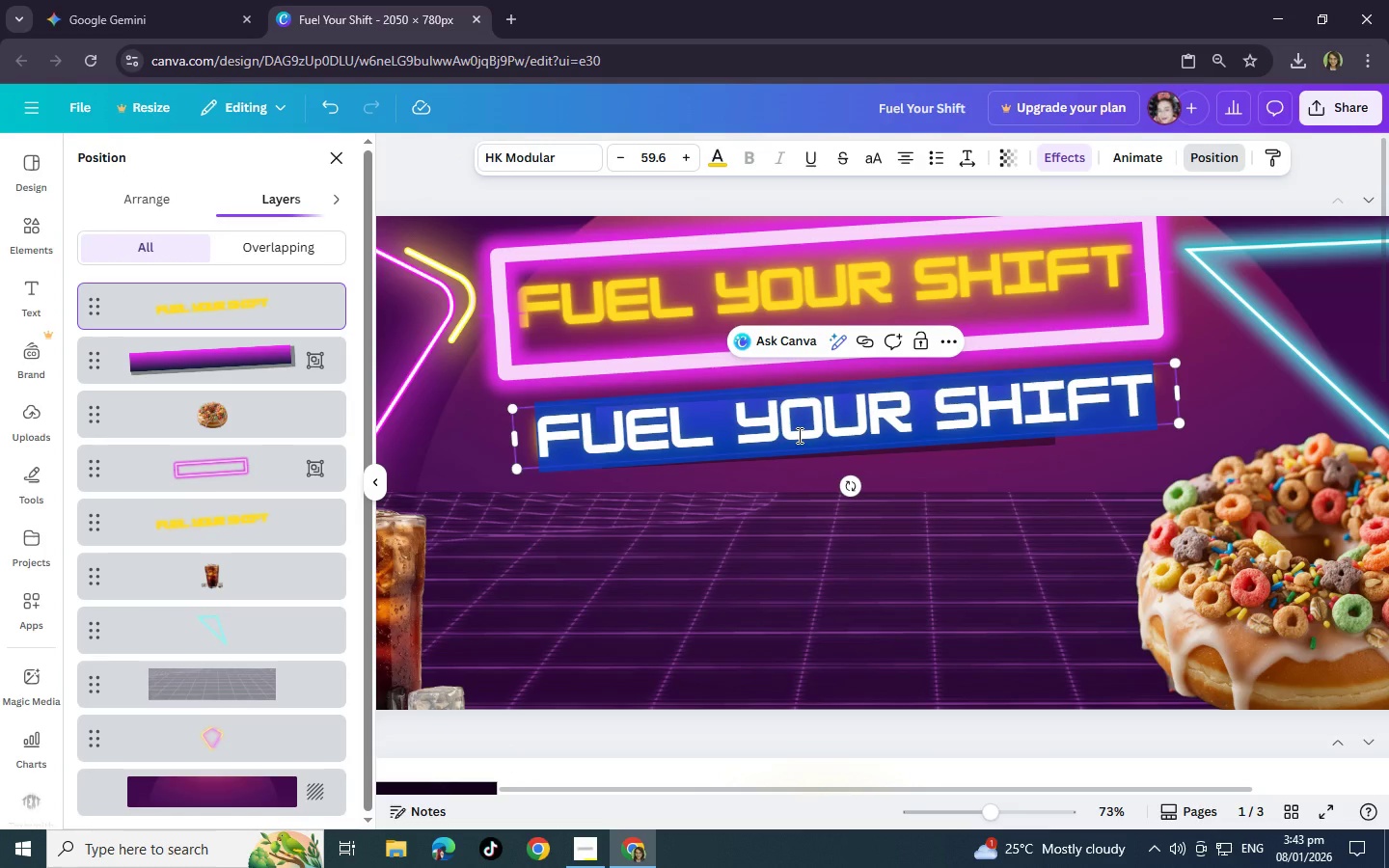 
type(OPEN @$ )
key(Backspace)
key(Backspace)
key(Backspace)
type(24 HOURS)
 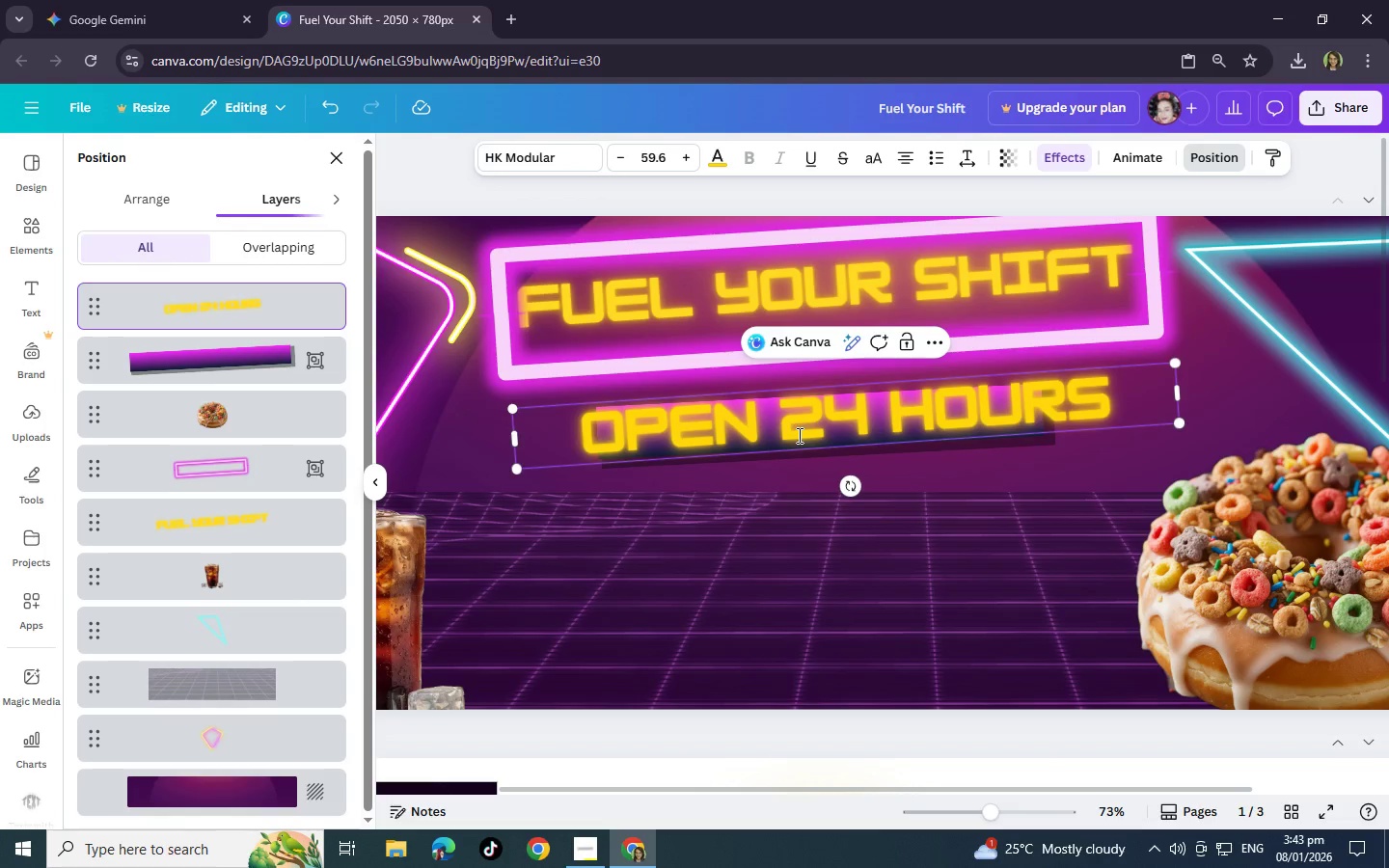 
left_click([719, 167])
 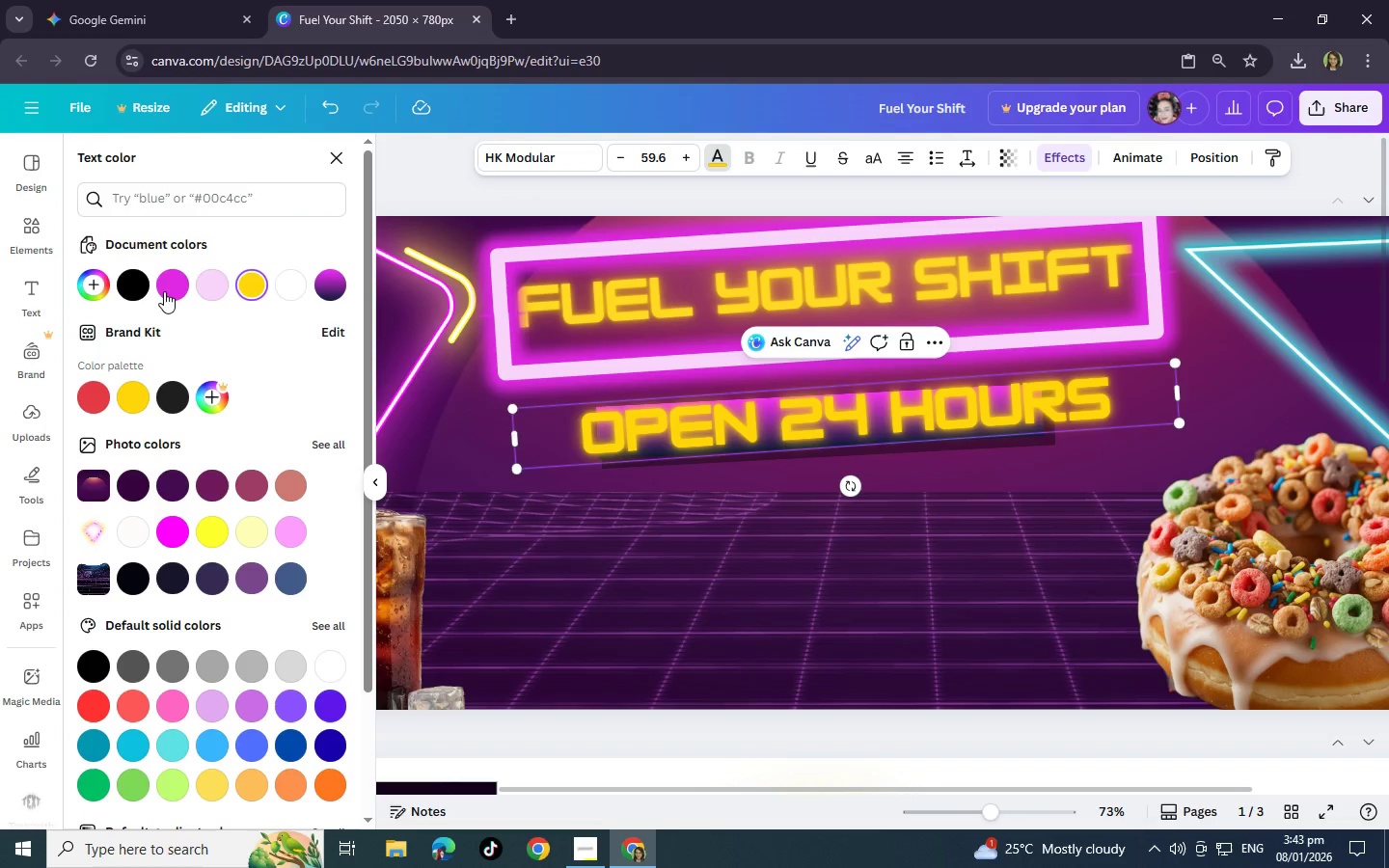 
left_click([164, 289])
 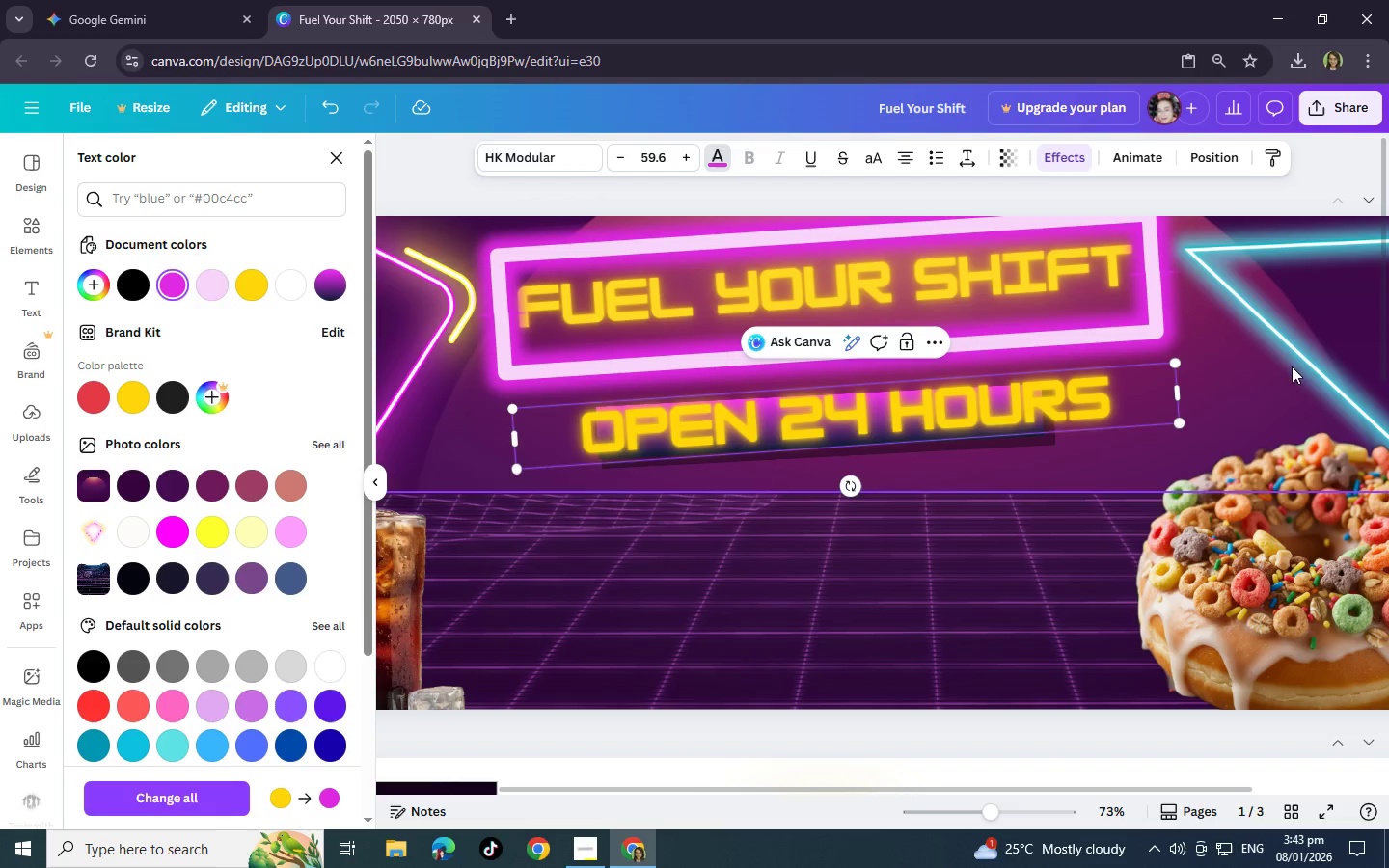 
double_click([966, 402])
 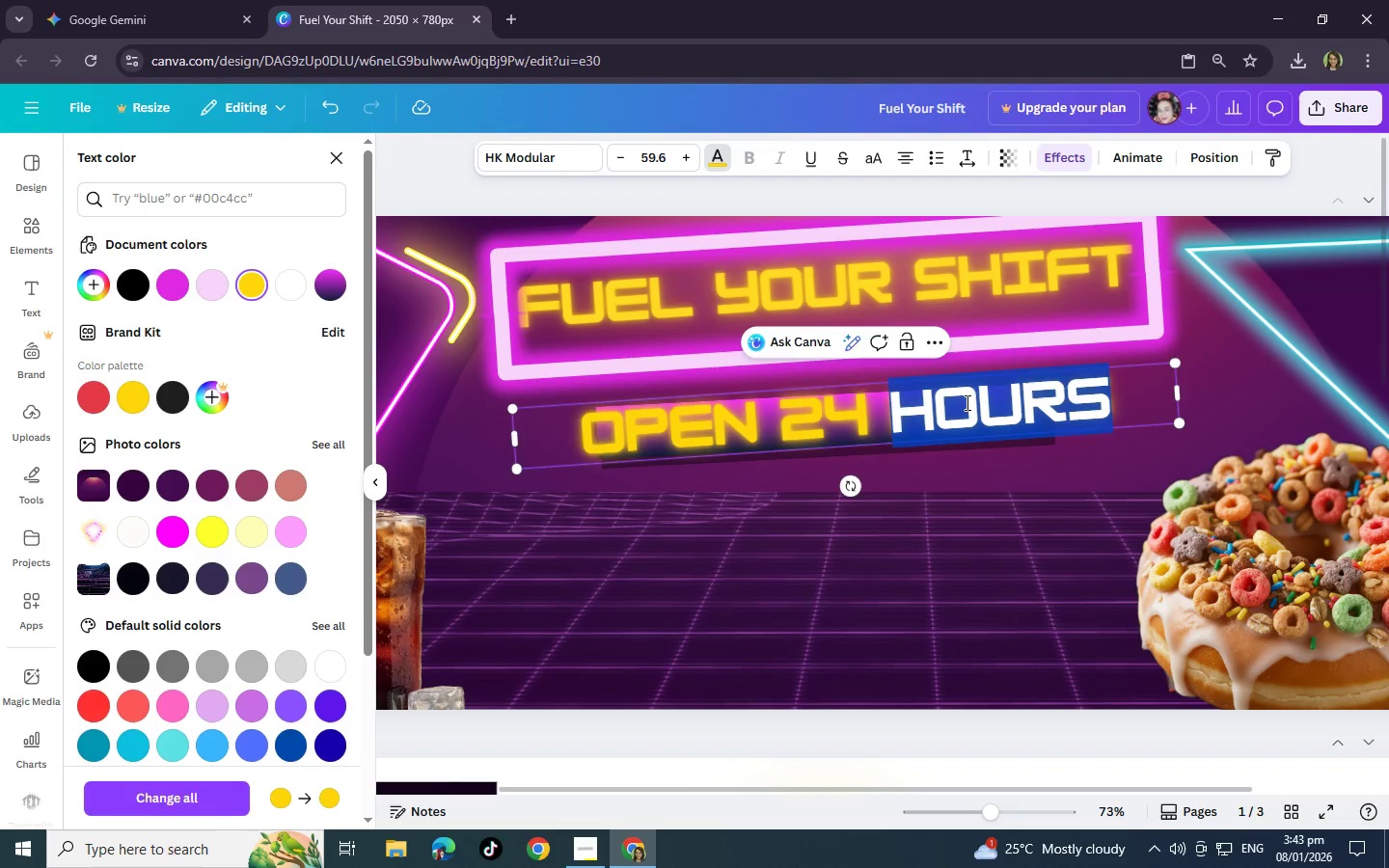 
triple_click([966, 402])
 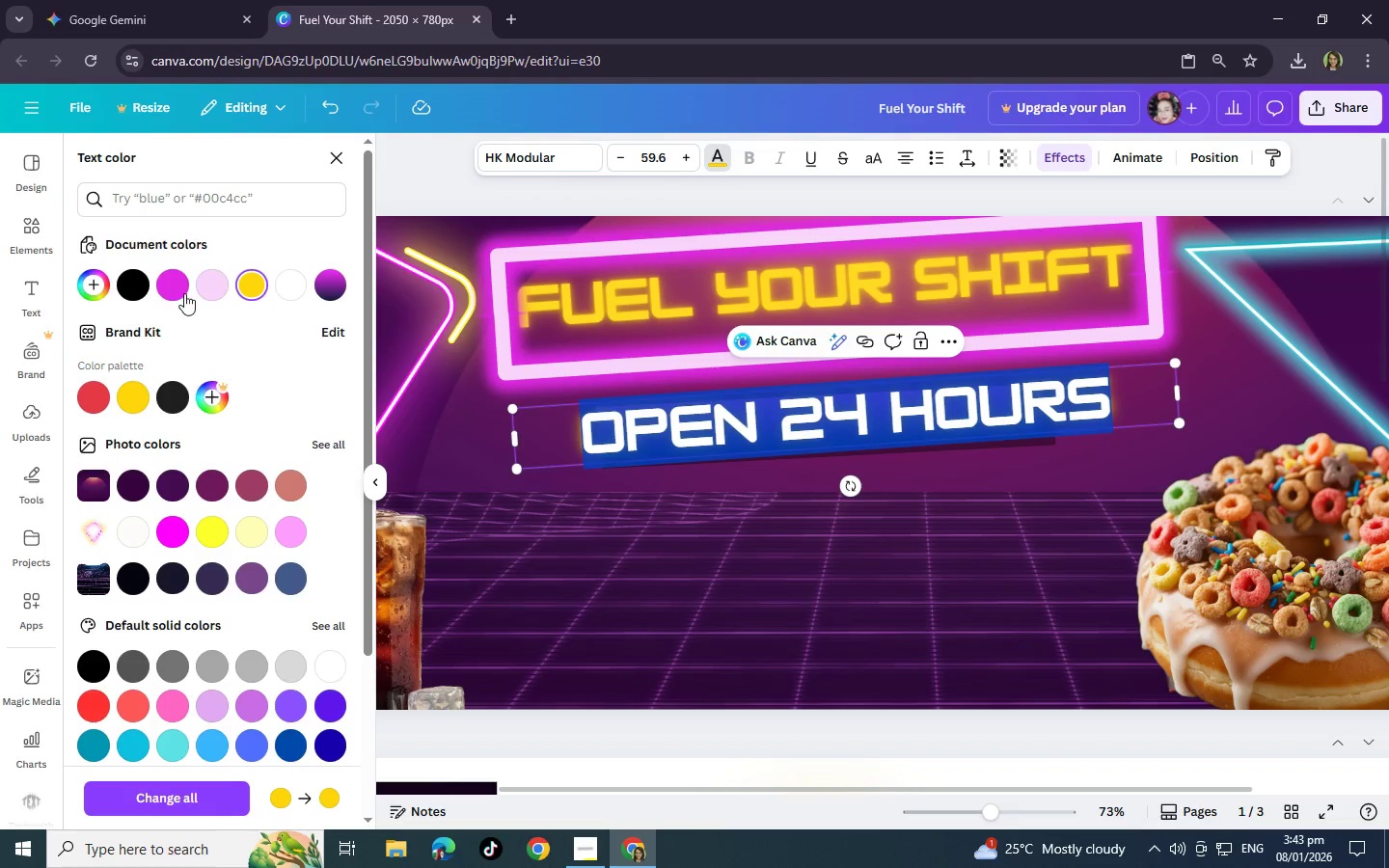 
left_click([176, 290])
 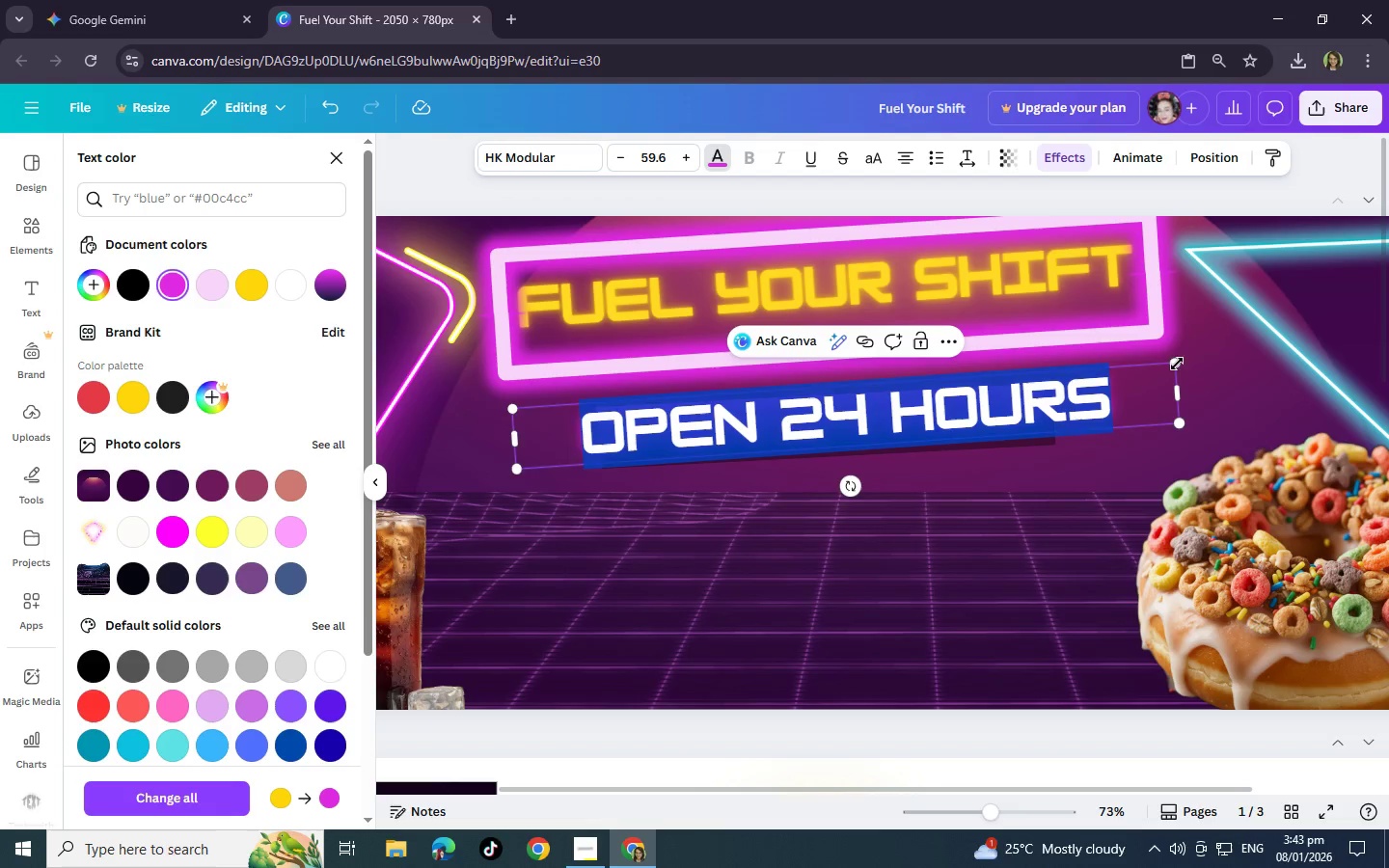 
left_click_drag(start_coordinate=[1177, 364], to_coordinate=[994, 429])
 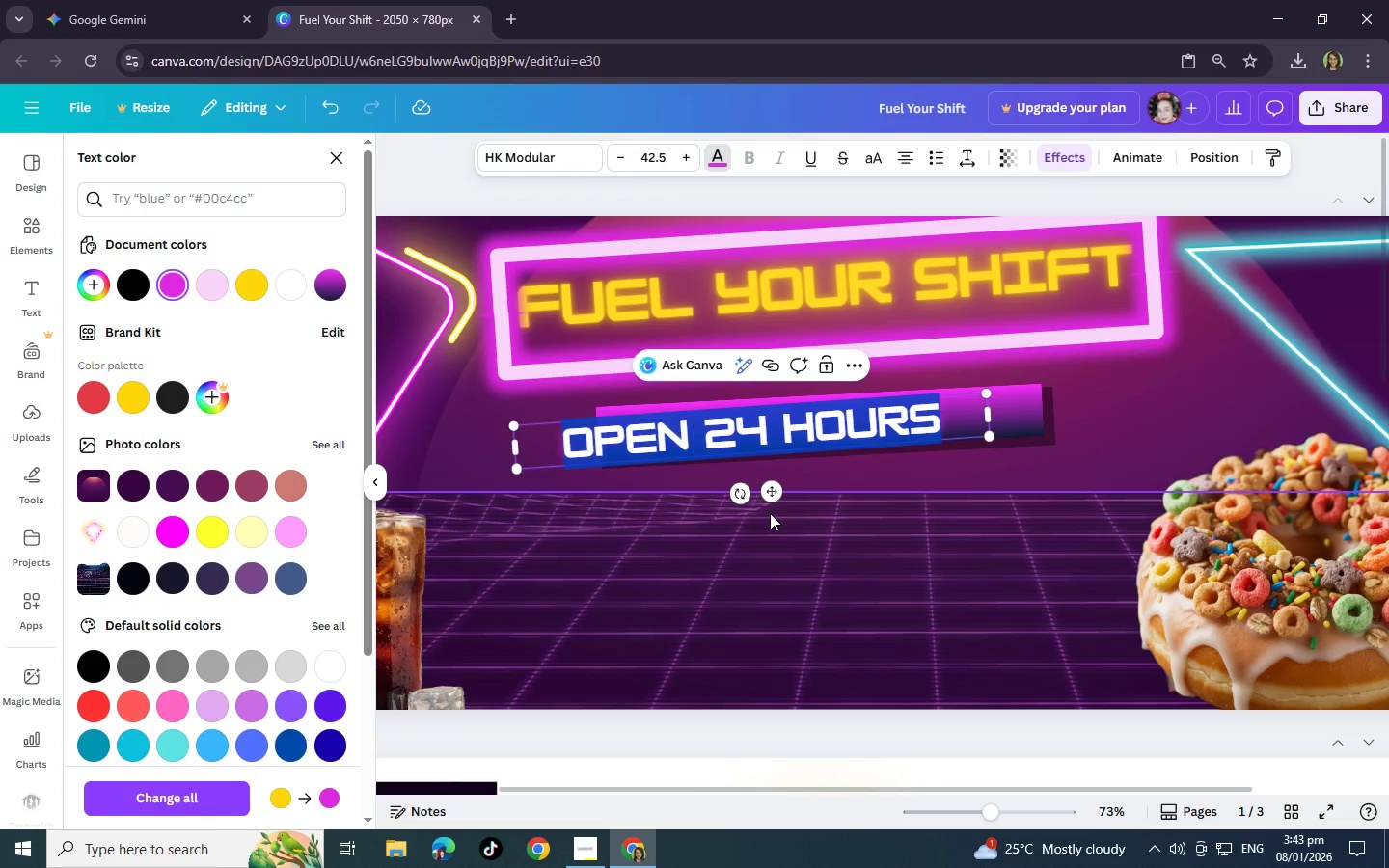 
left_click([770, 513])
 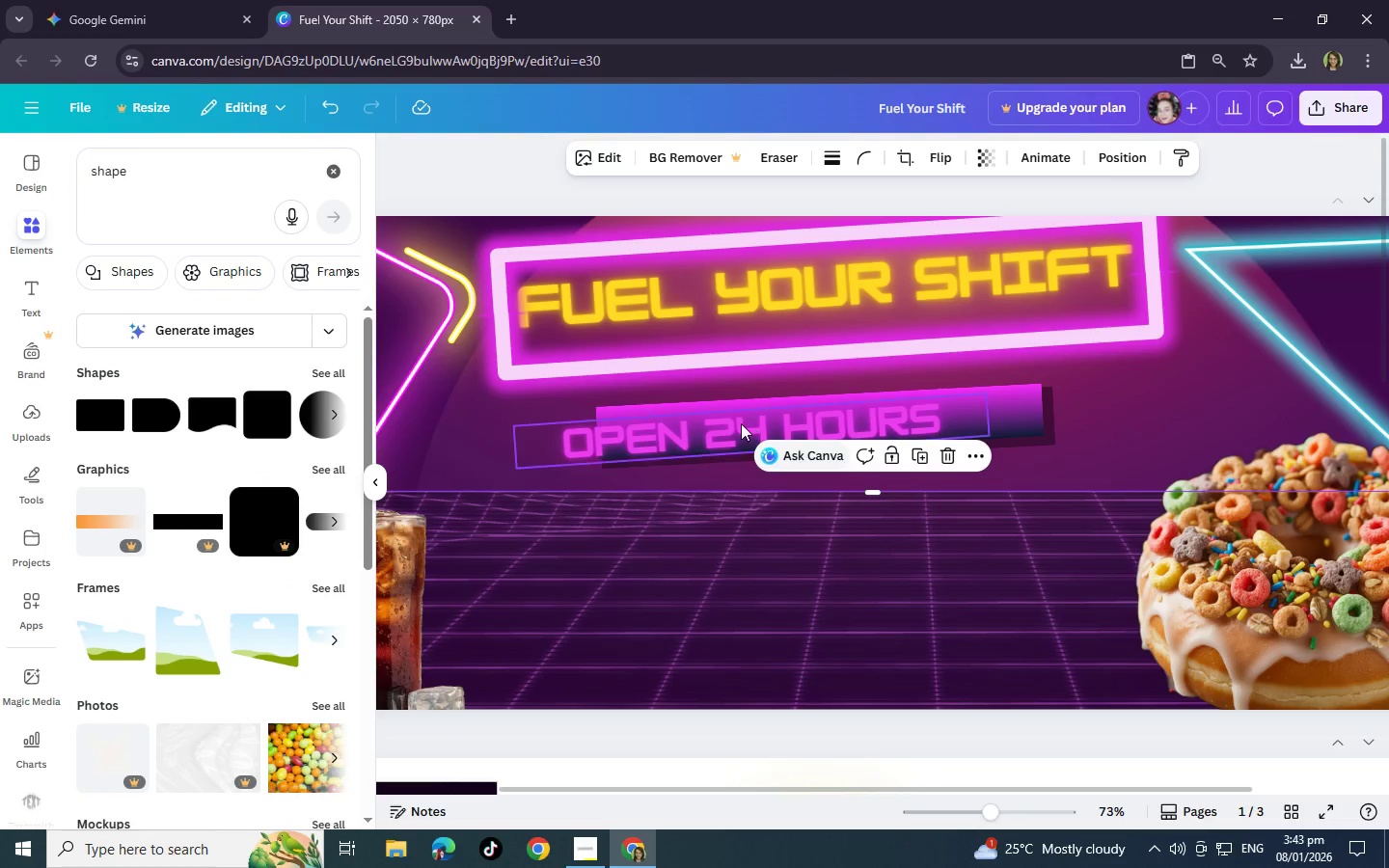 
left_click([741, 423])
 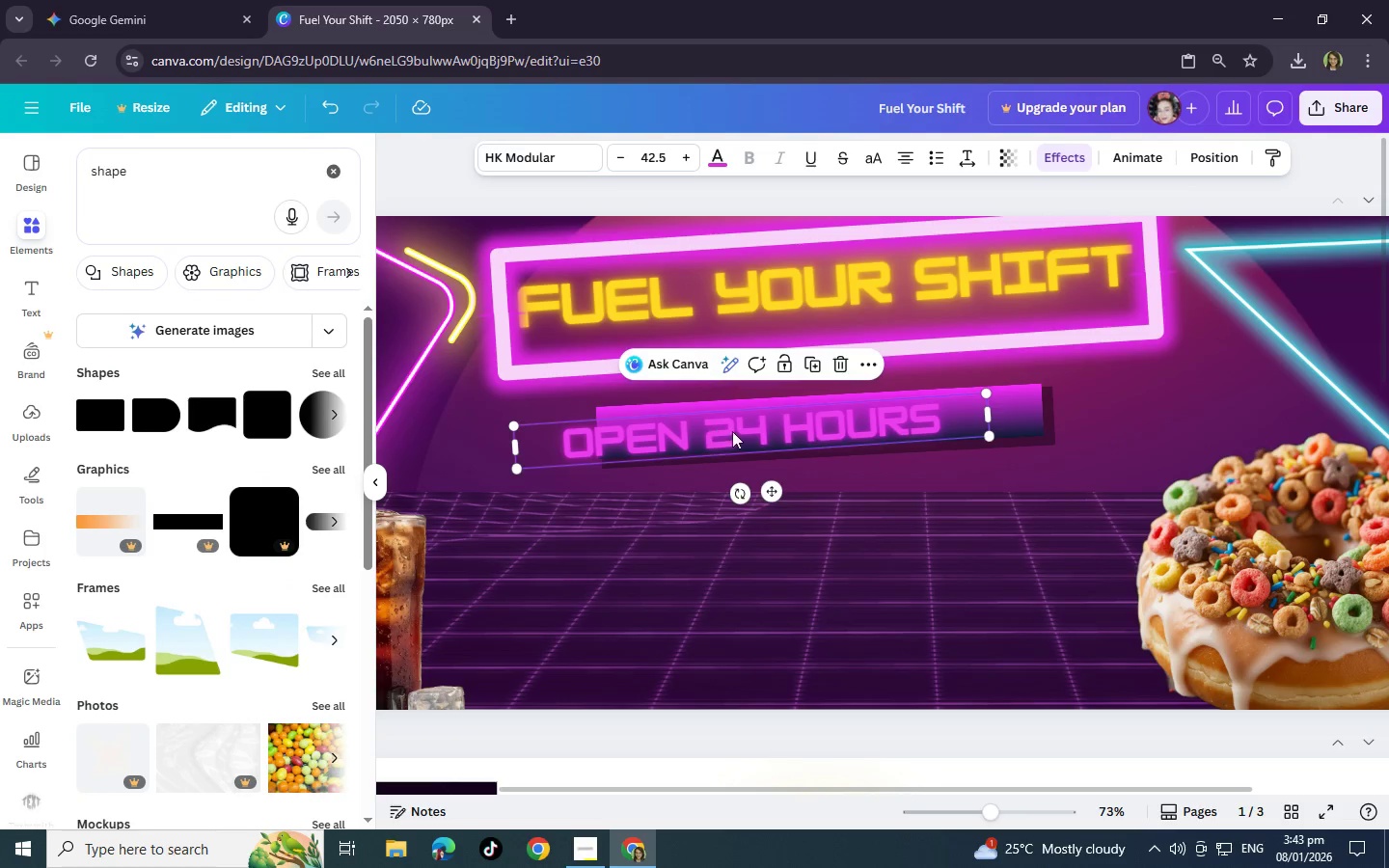 
left_click_drag(start_coordinate=[714, 429], to_coordinate=[778, 420])
 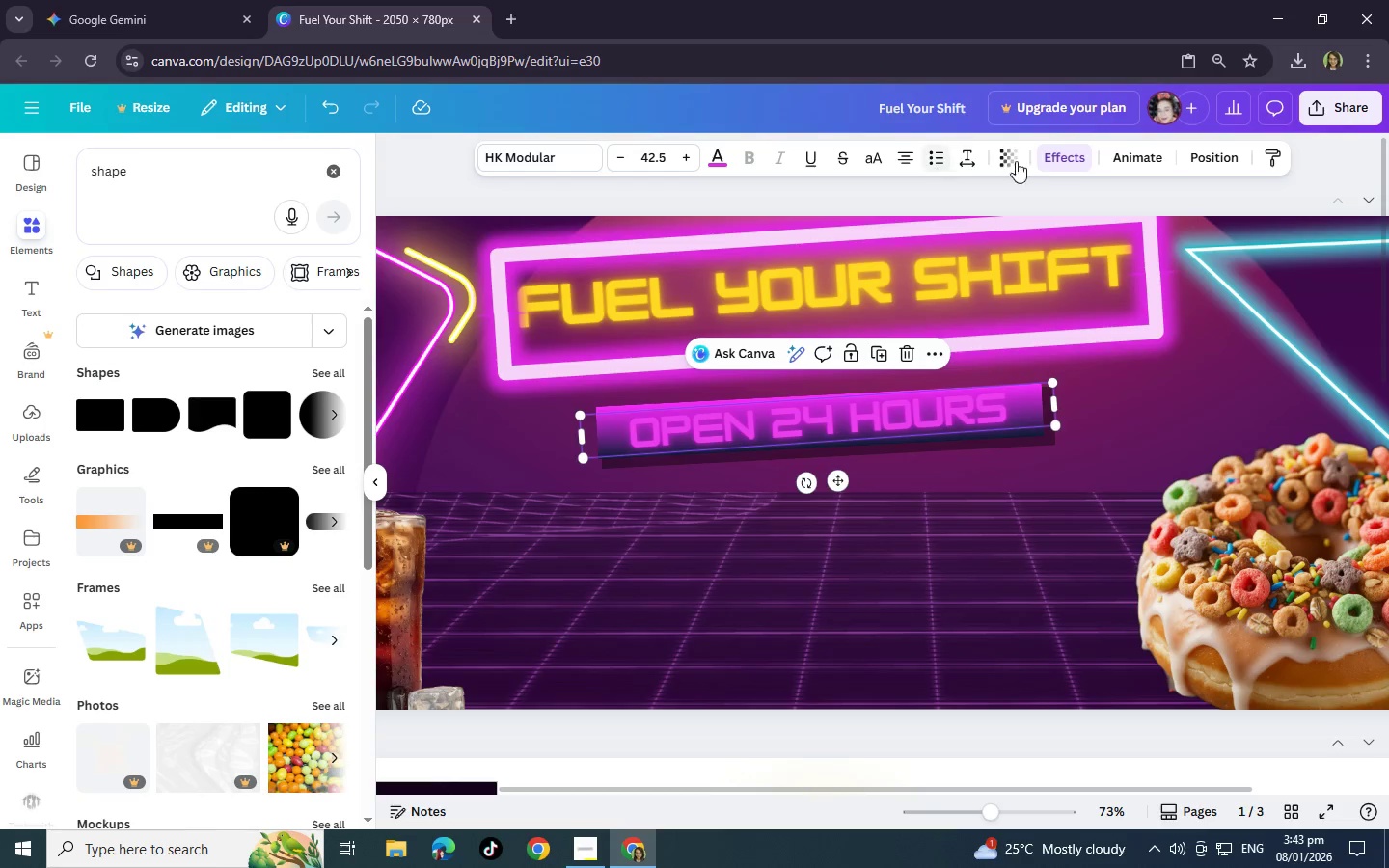 
left_click([1047, 161])
 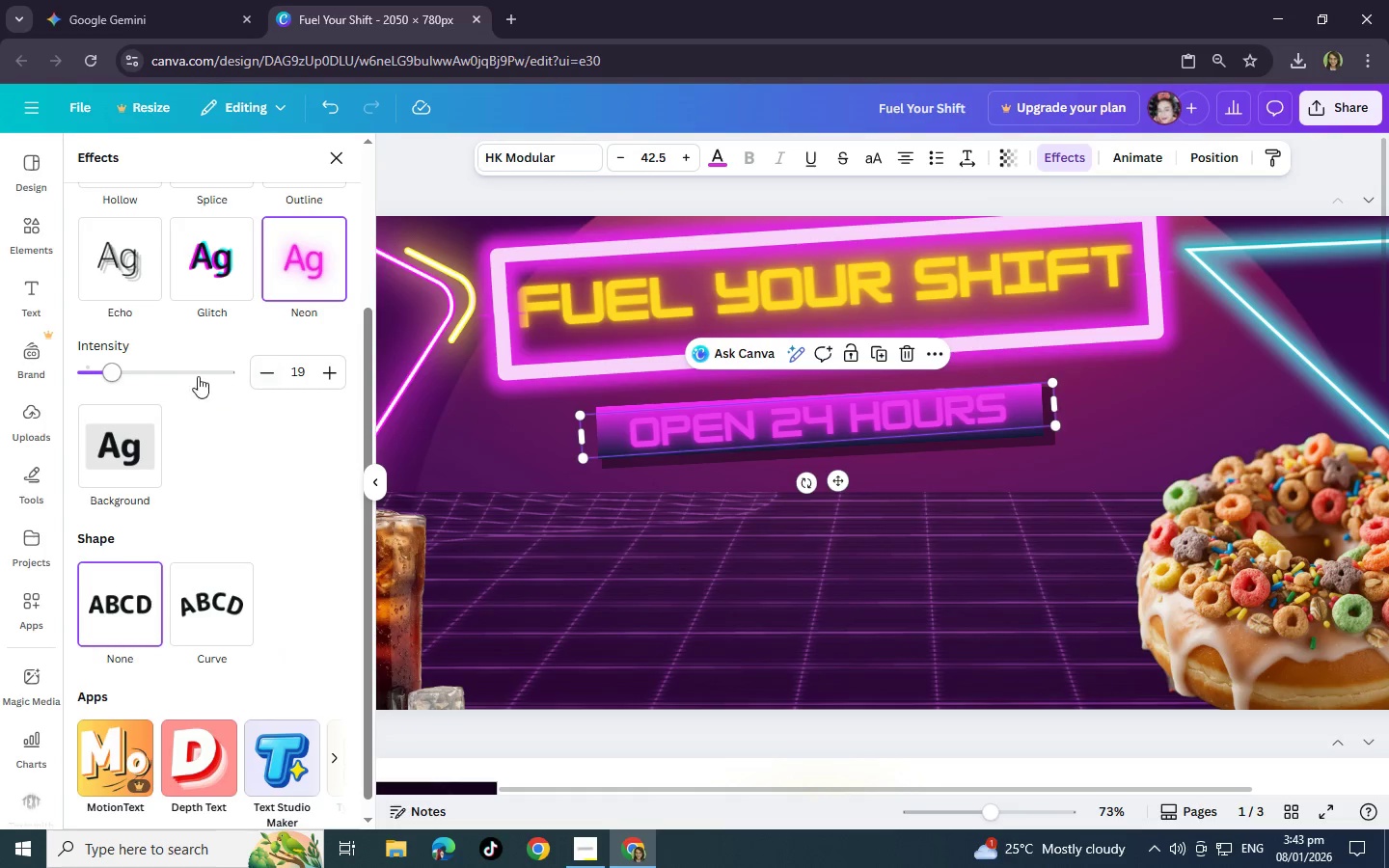 
left_click_drag(start_coordinate=[116, 377], to_coordinate=[193, 375])
 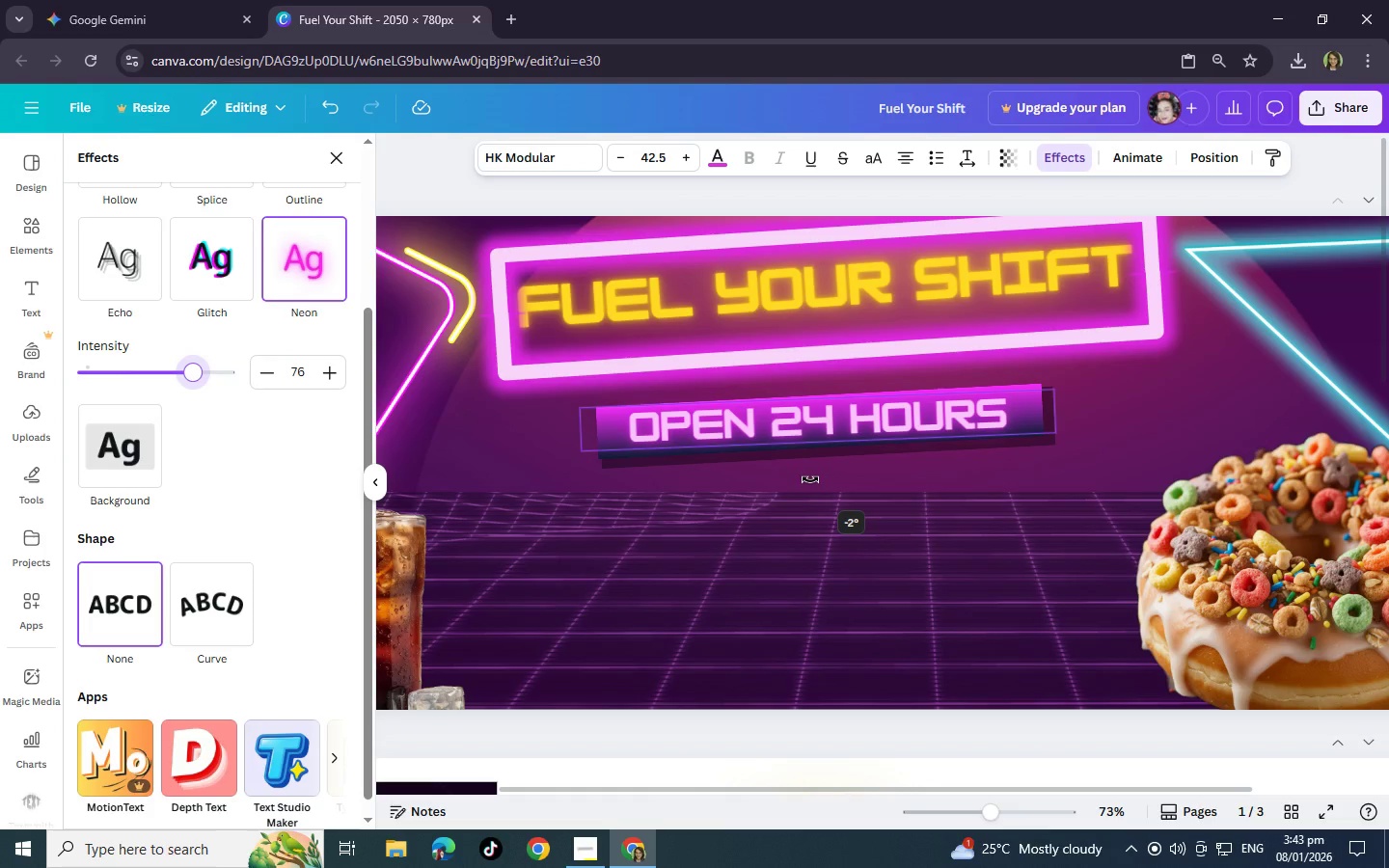 
wait(8.08)
 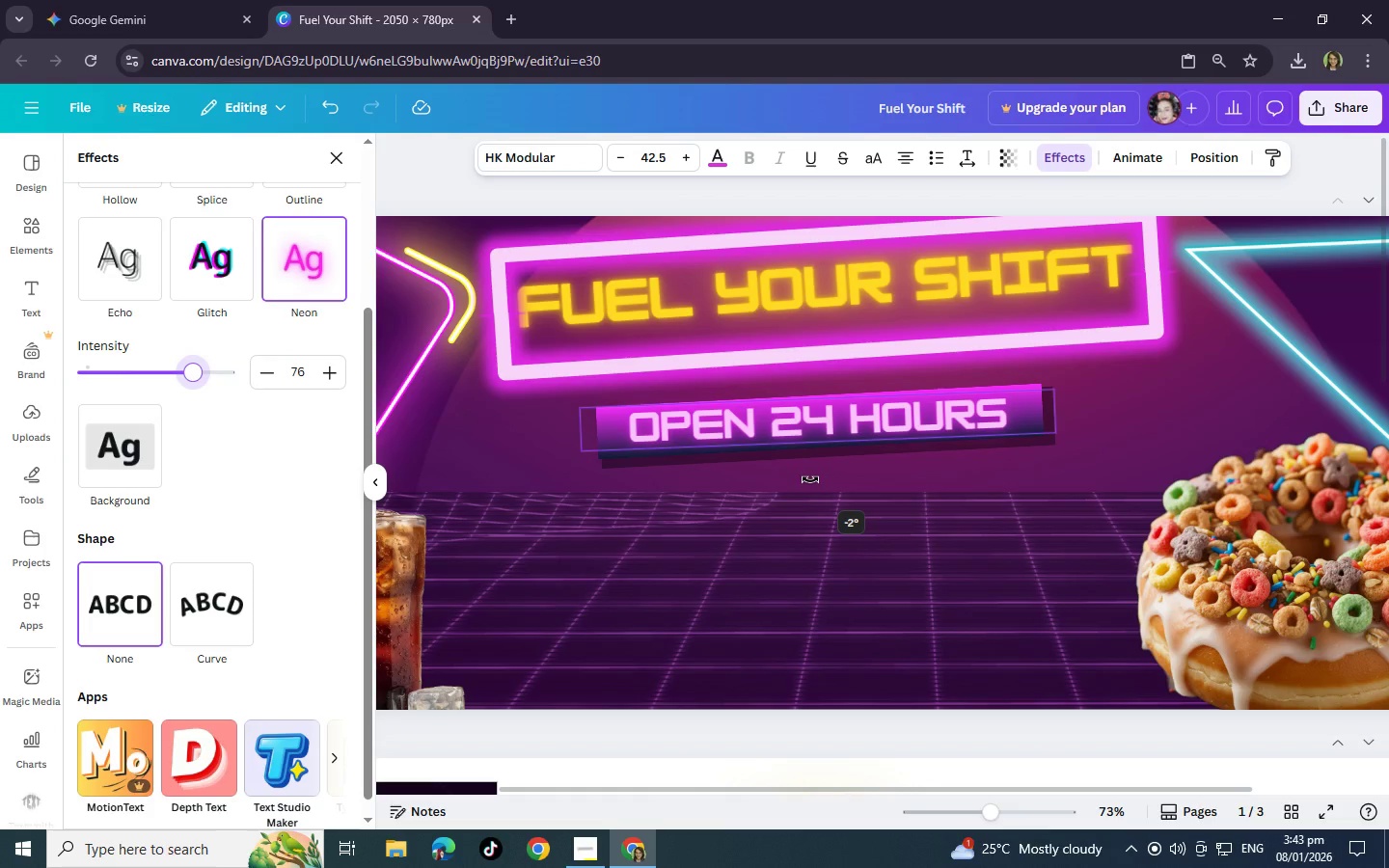 
left_click([423, 533])
 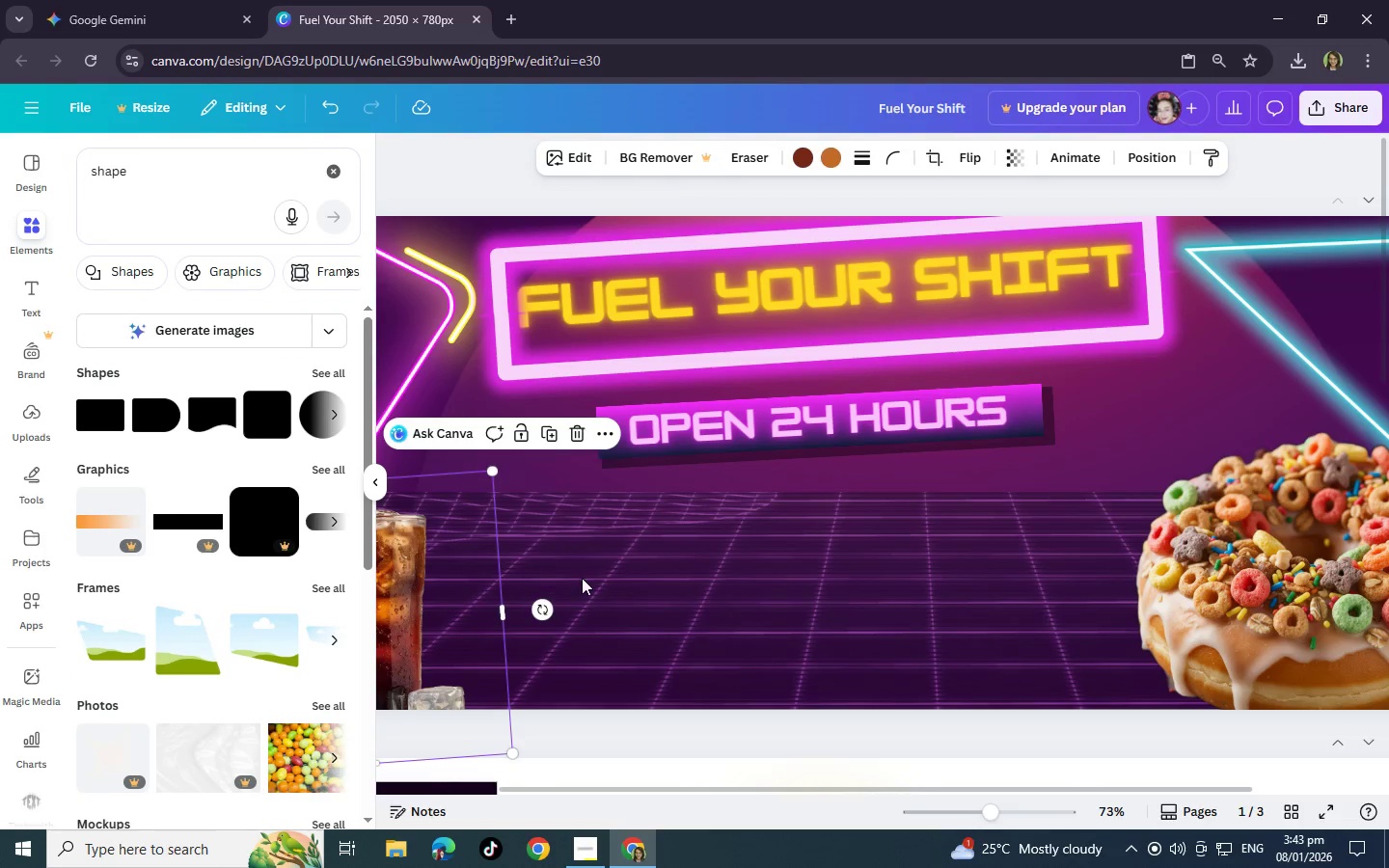 
left_click([585, 578])
 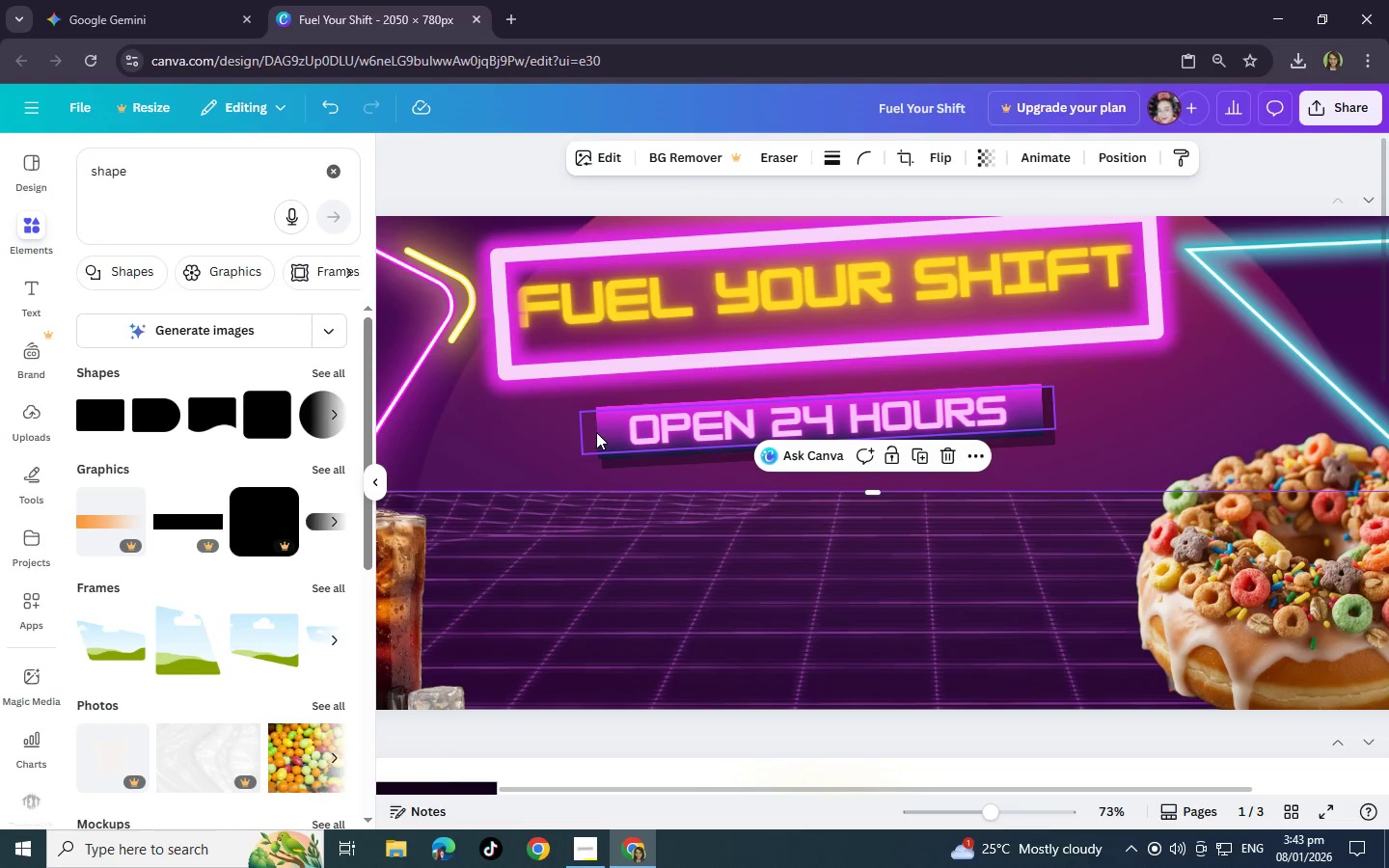 
hold_key(key=ShiftLeft, duration=0.69)
left_click([603, 445])
 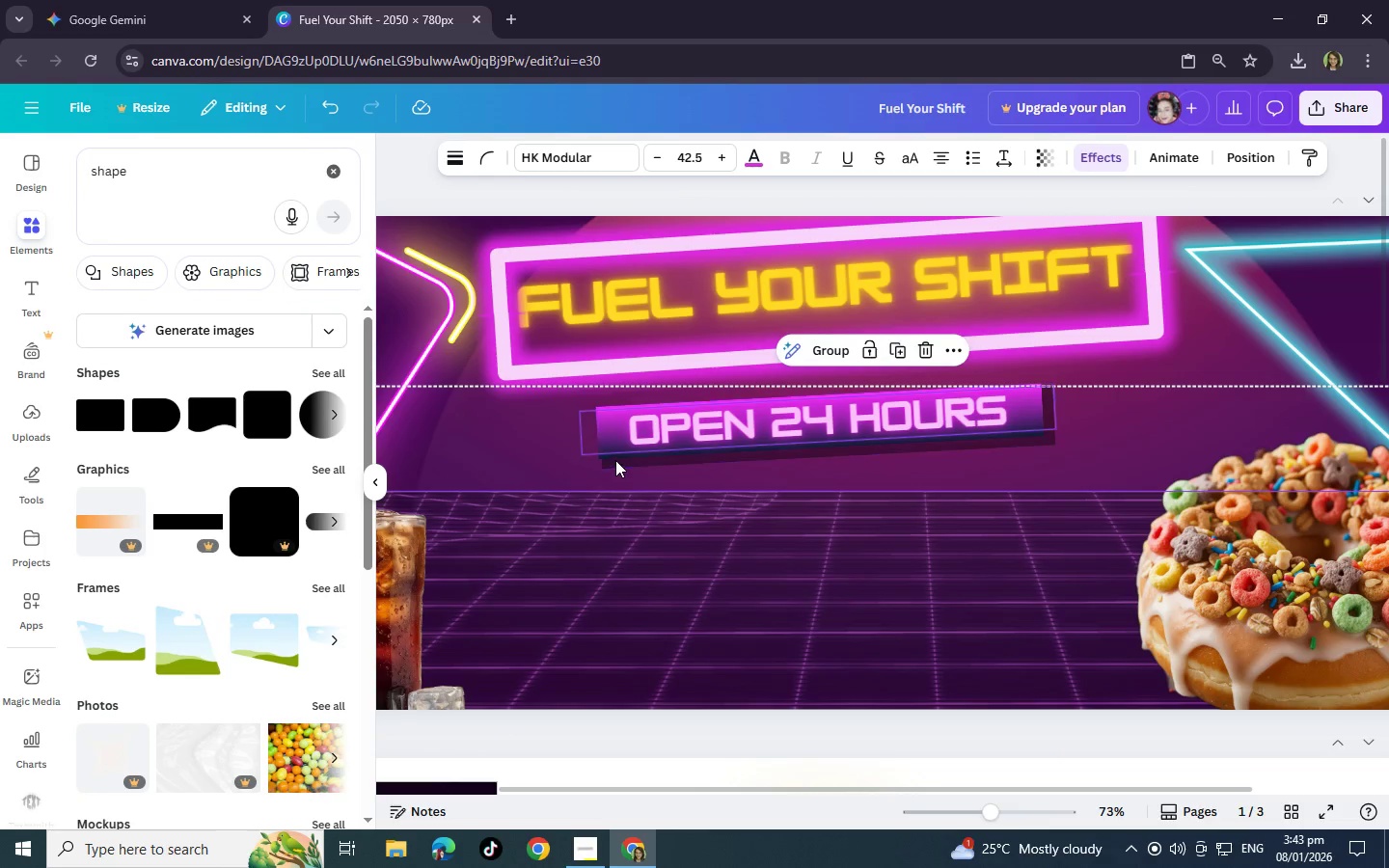 
key(Control+ControlLeft)
 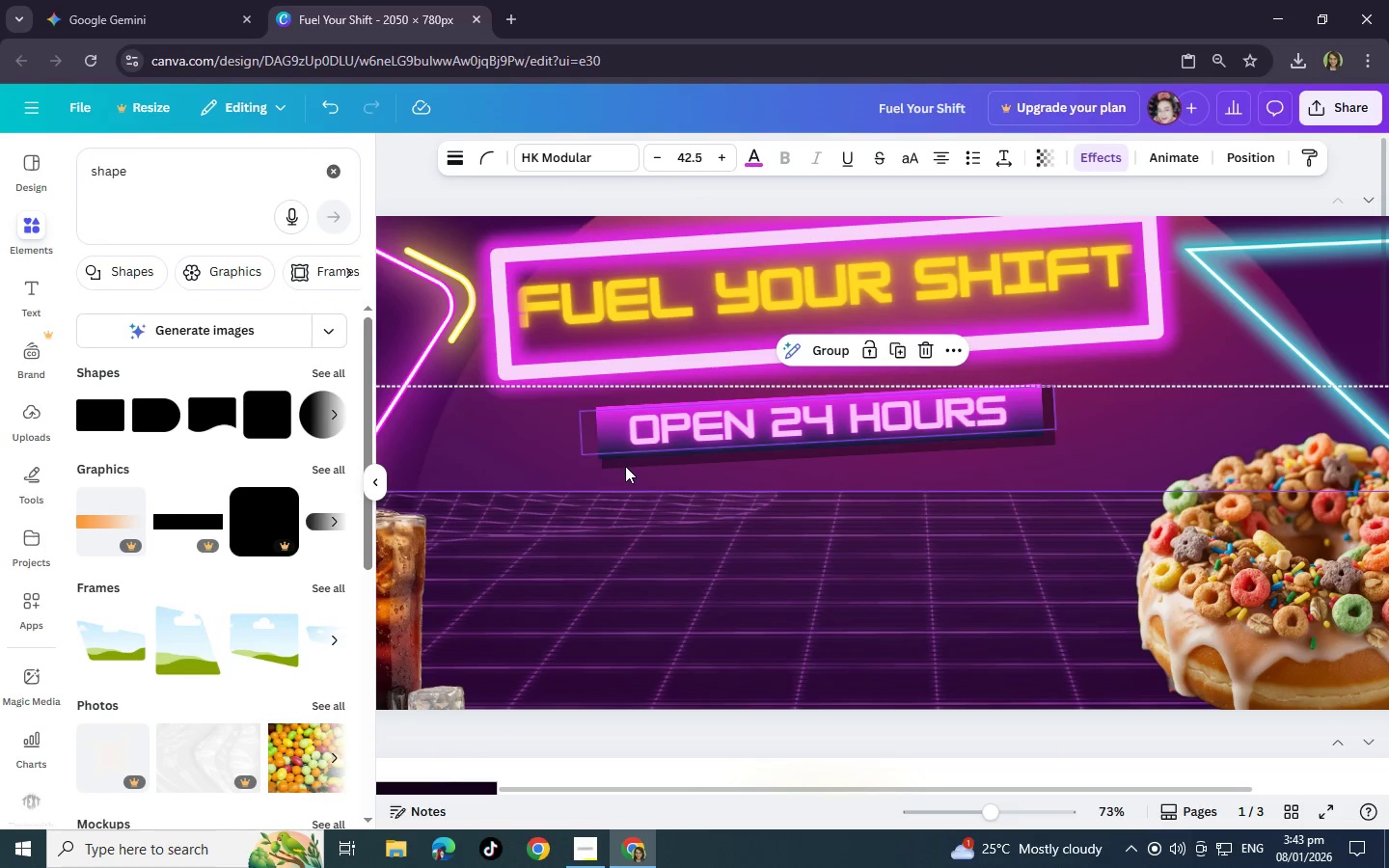 
hold_key(key=ShiftLeft, duration=1.02)
left_click([623, 466])
 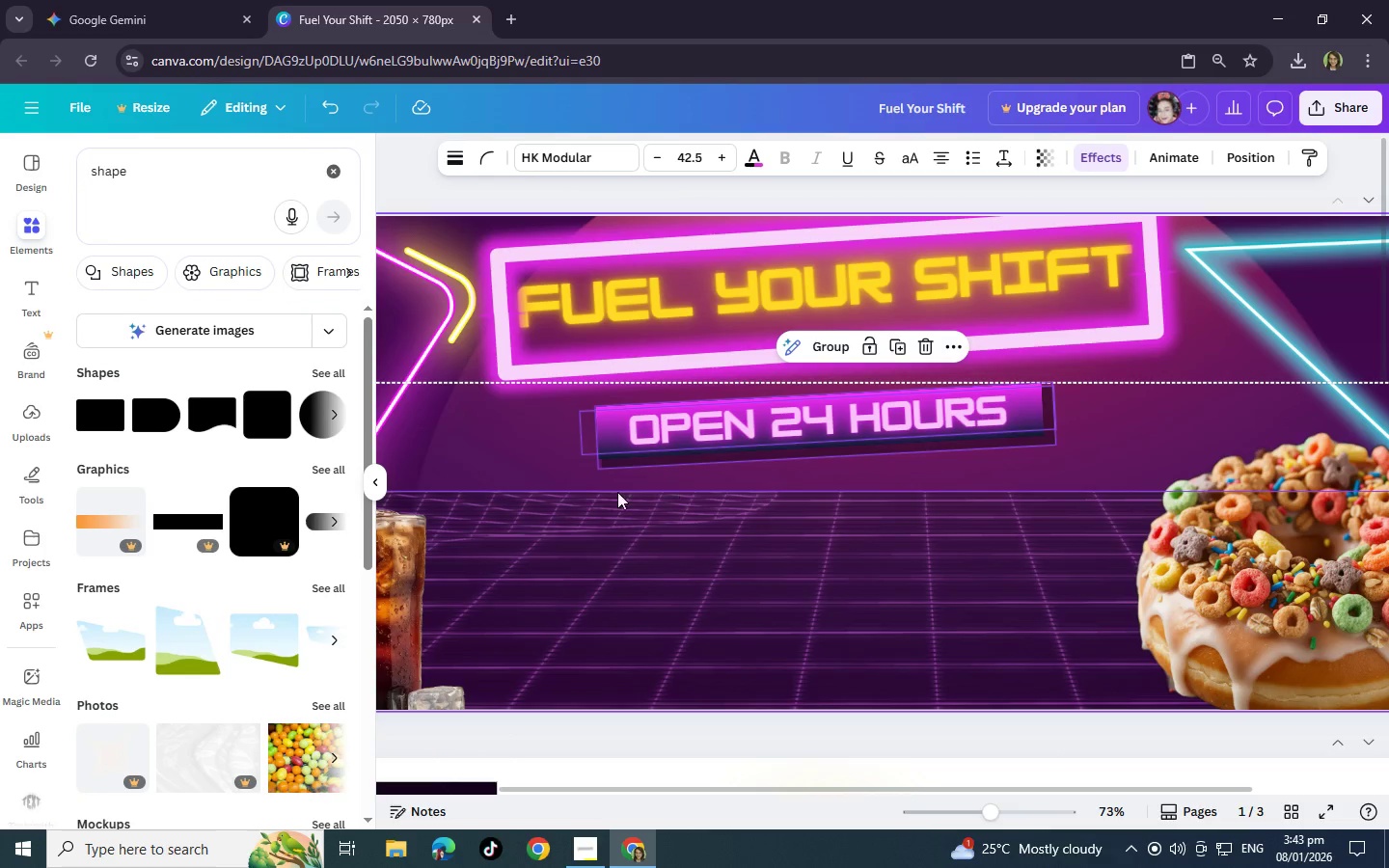 
left_click([600, 492])
 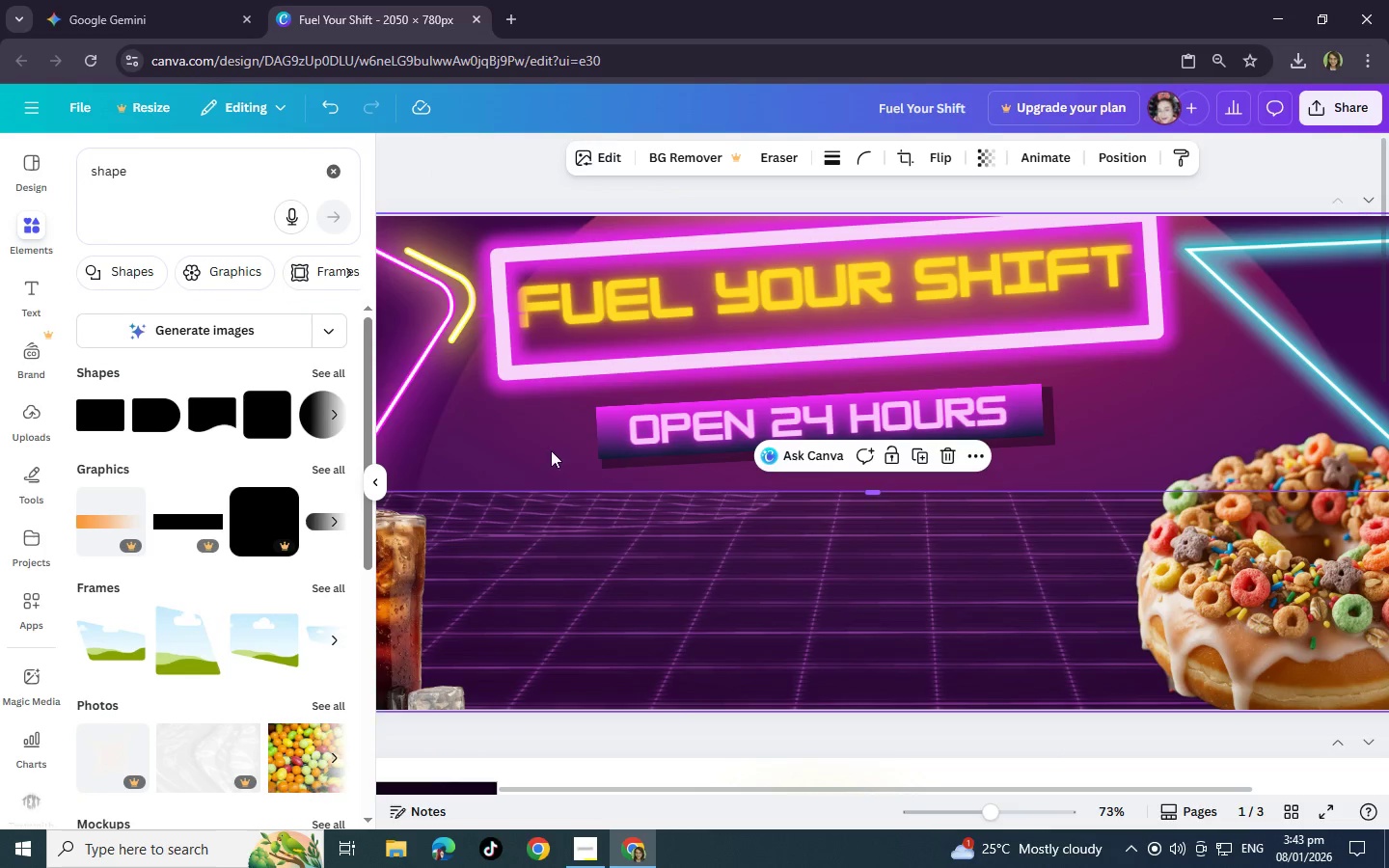 
left_click([551, 450])
 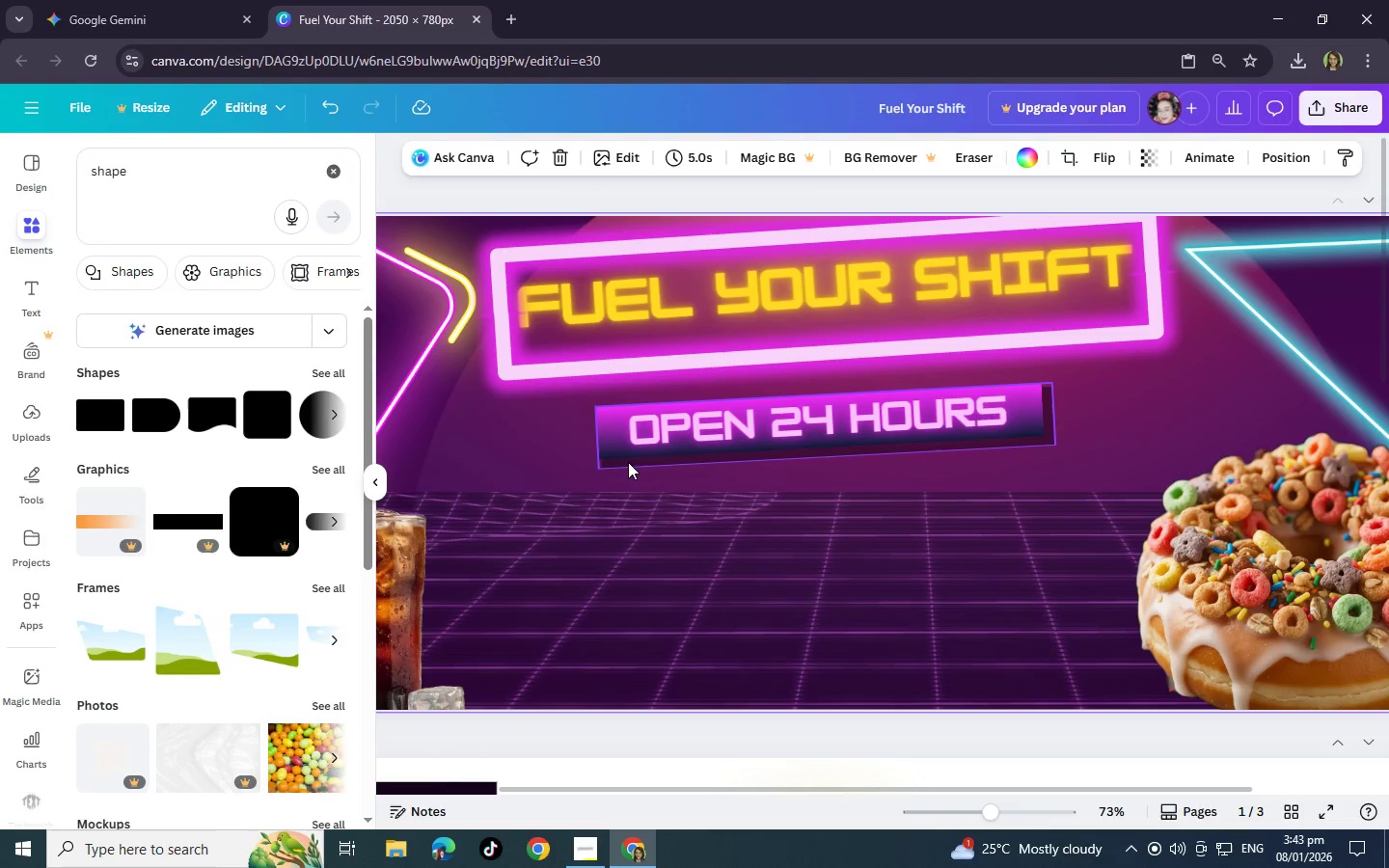 
hold_key(key=ShiftLeft, duration=1.5)
left_click([628, 462])
 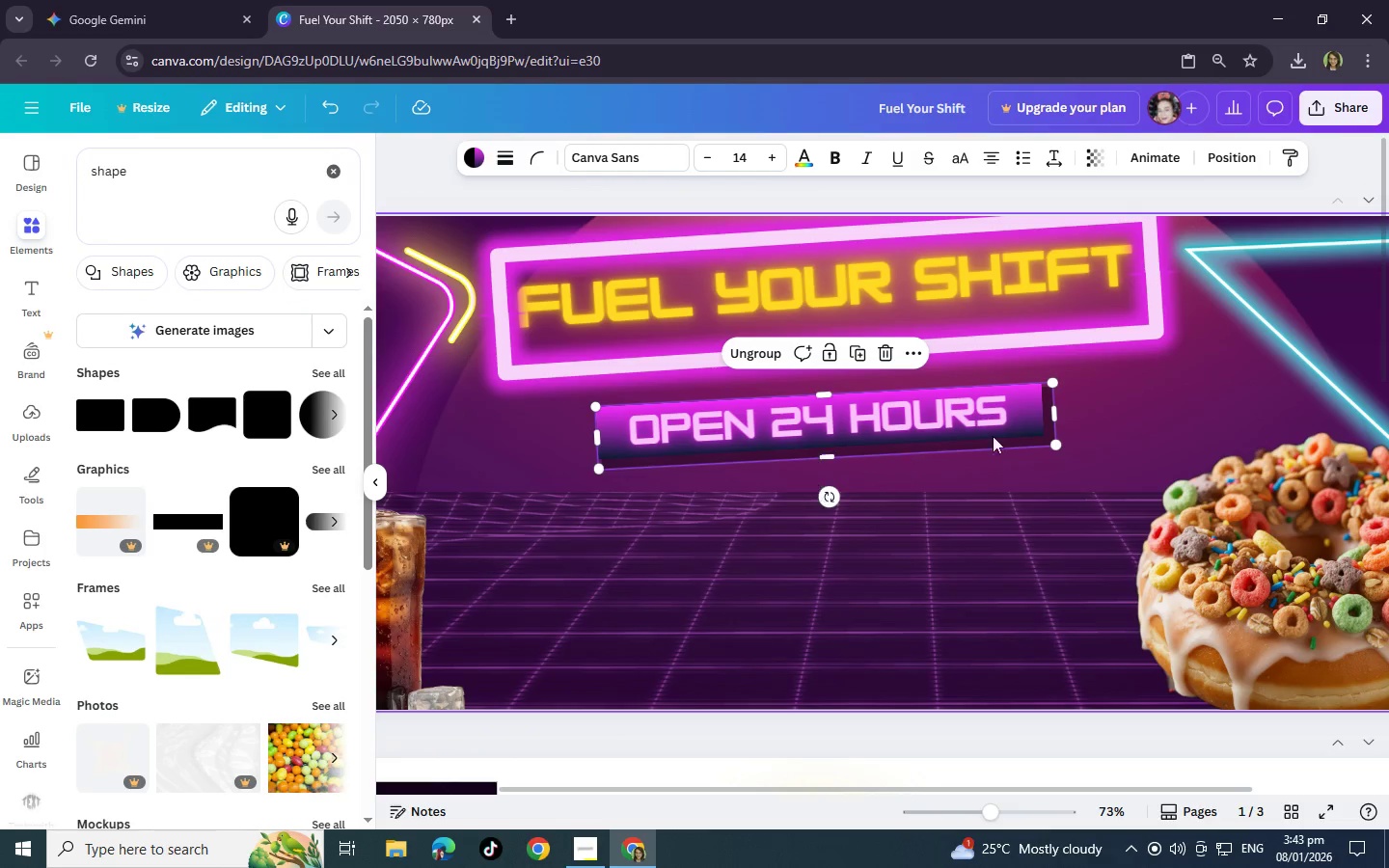 
key(Shift+ShiftLeft)
 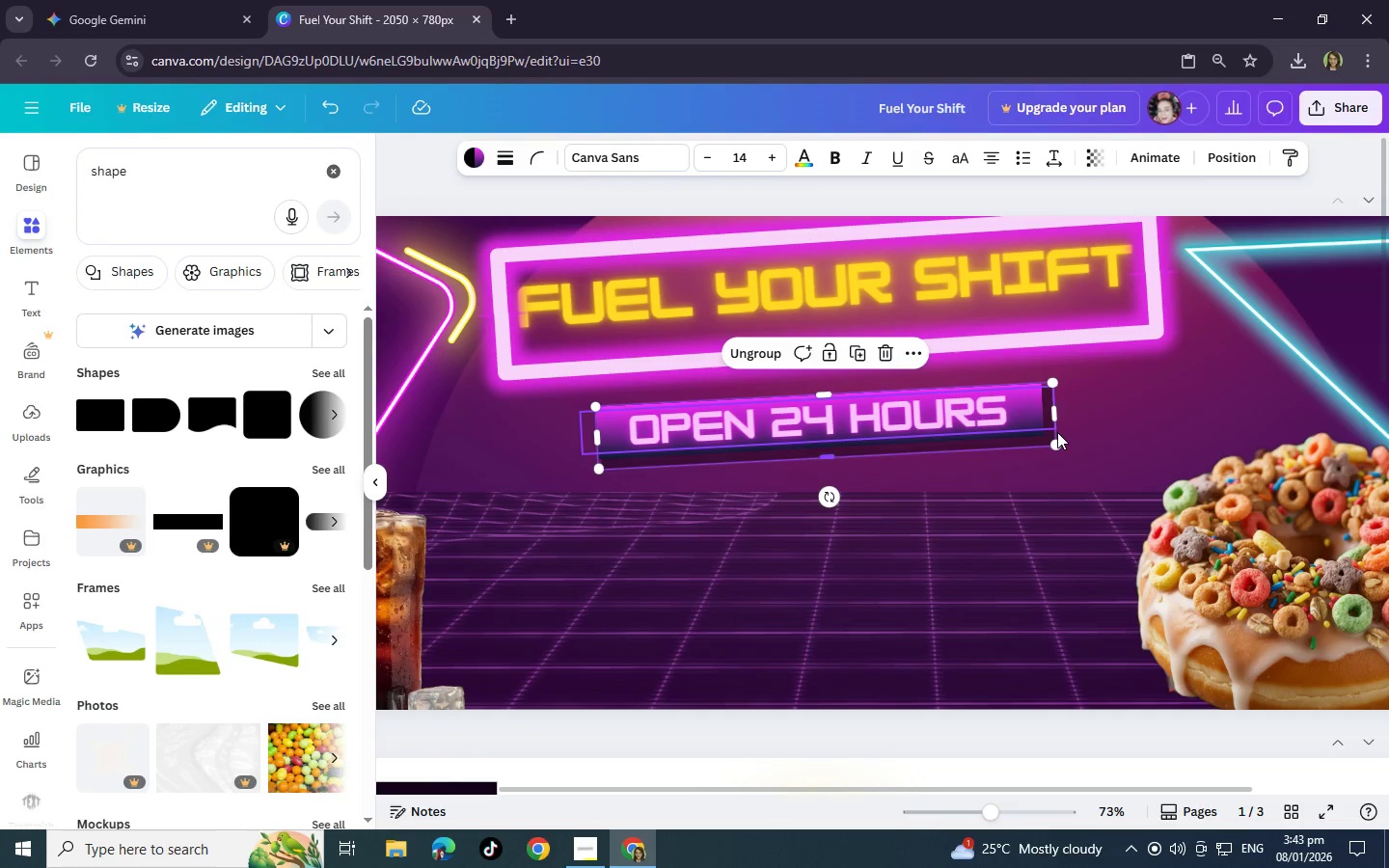 
key(Shift+ShiftLeft)
 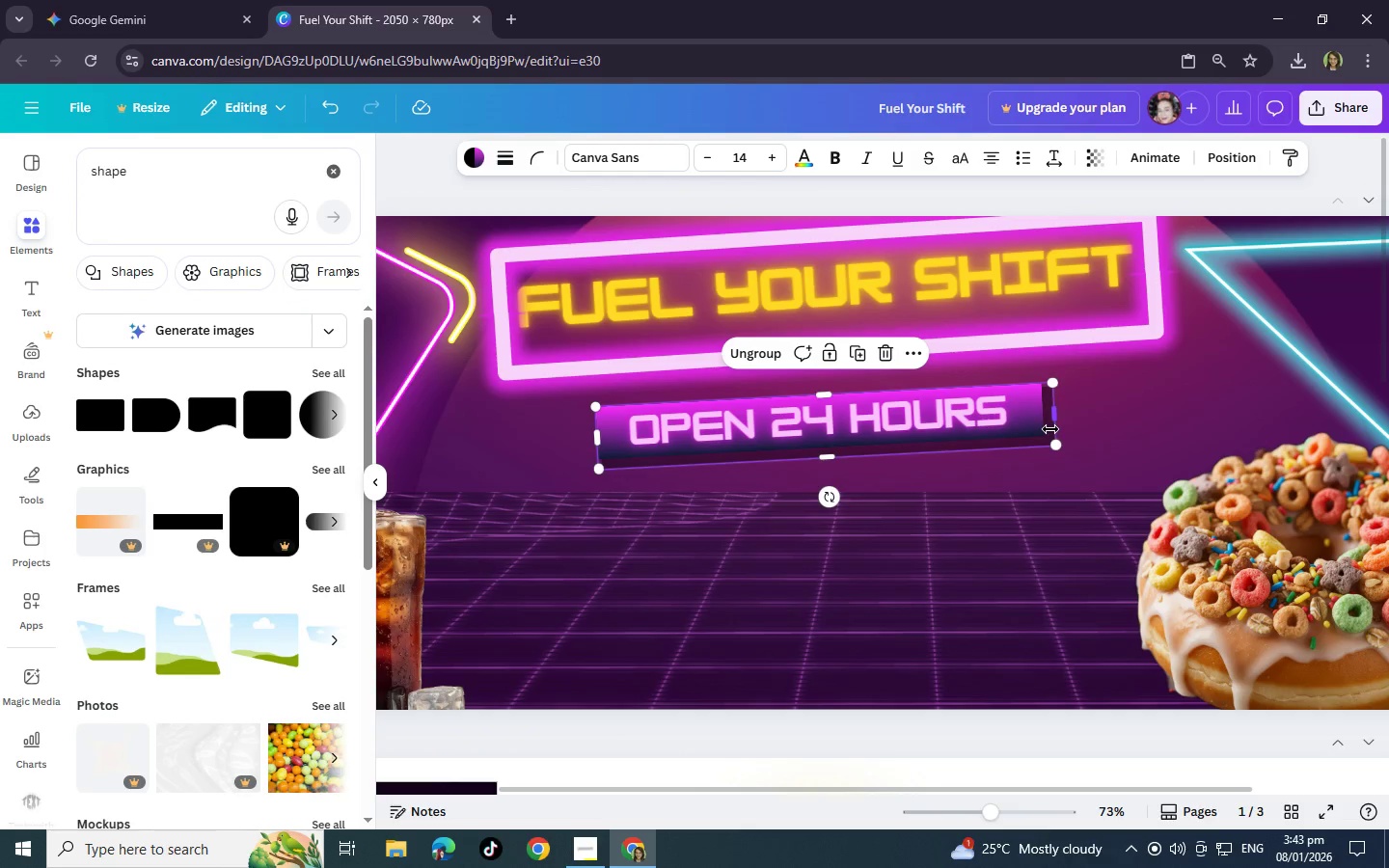 
hold_key(key=ShiftLeft, duration=0.92)
left_click([1029, 423])
 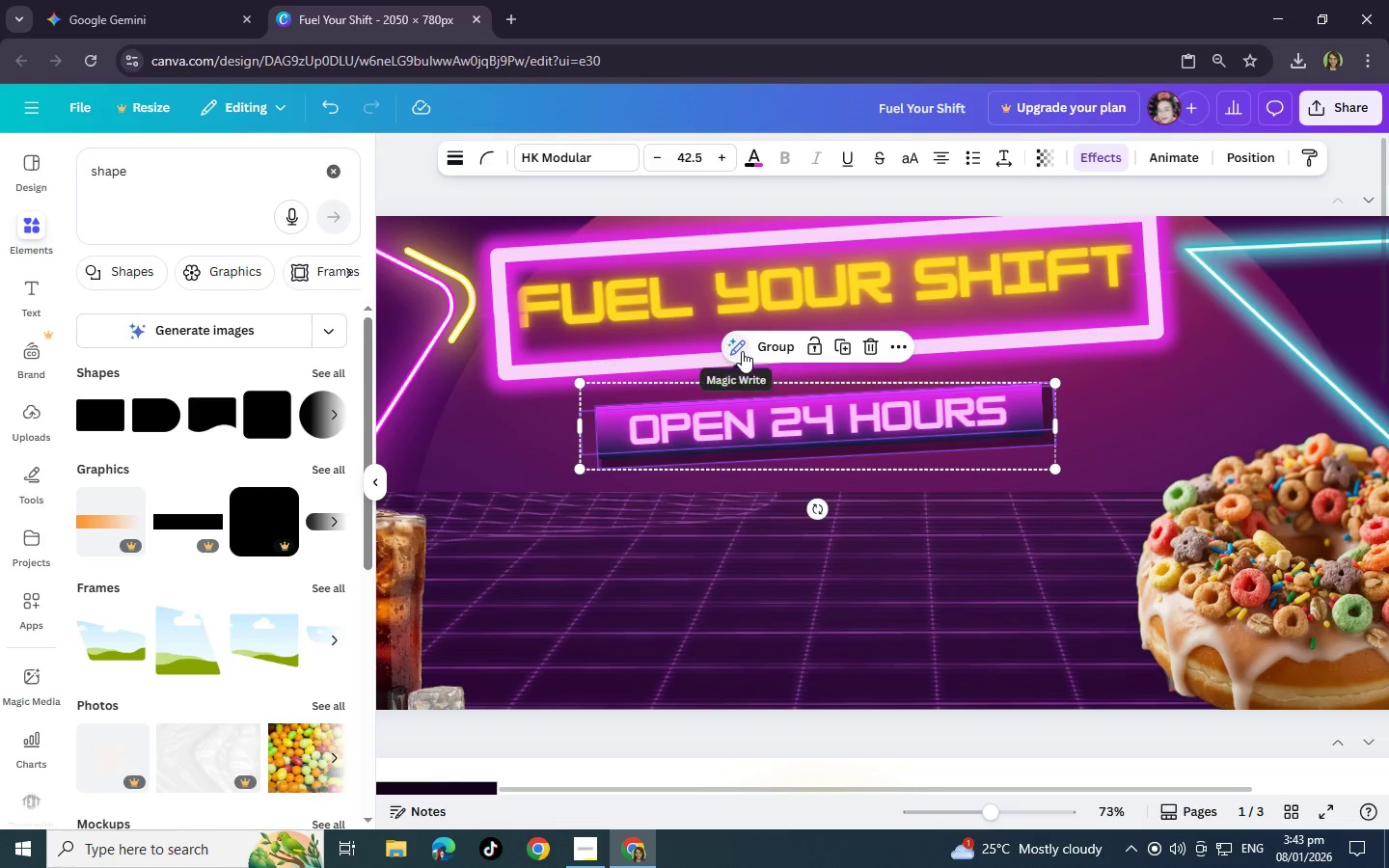 
left_click([526, 475])
 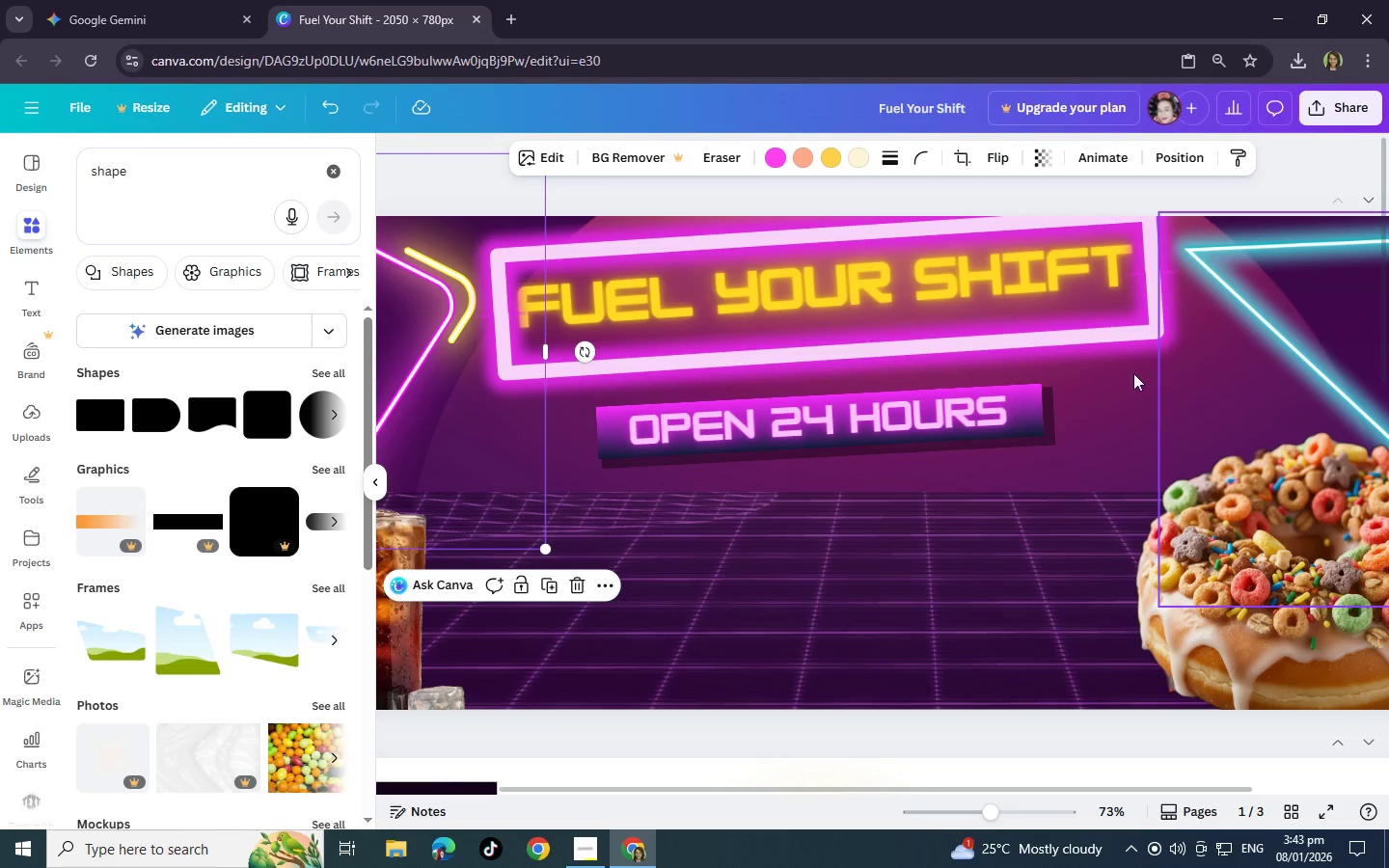 
scroll: coordinate [920, 433], scroll_direction: down, amount: 4.0
 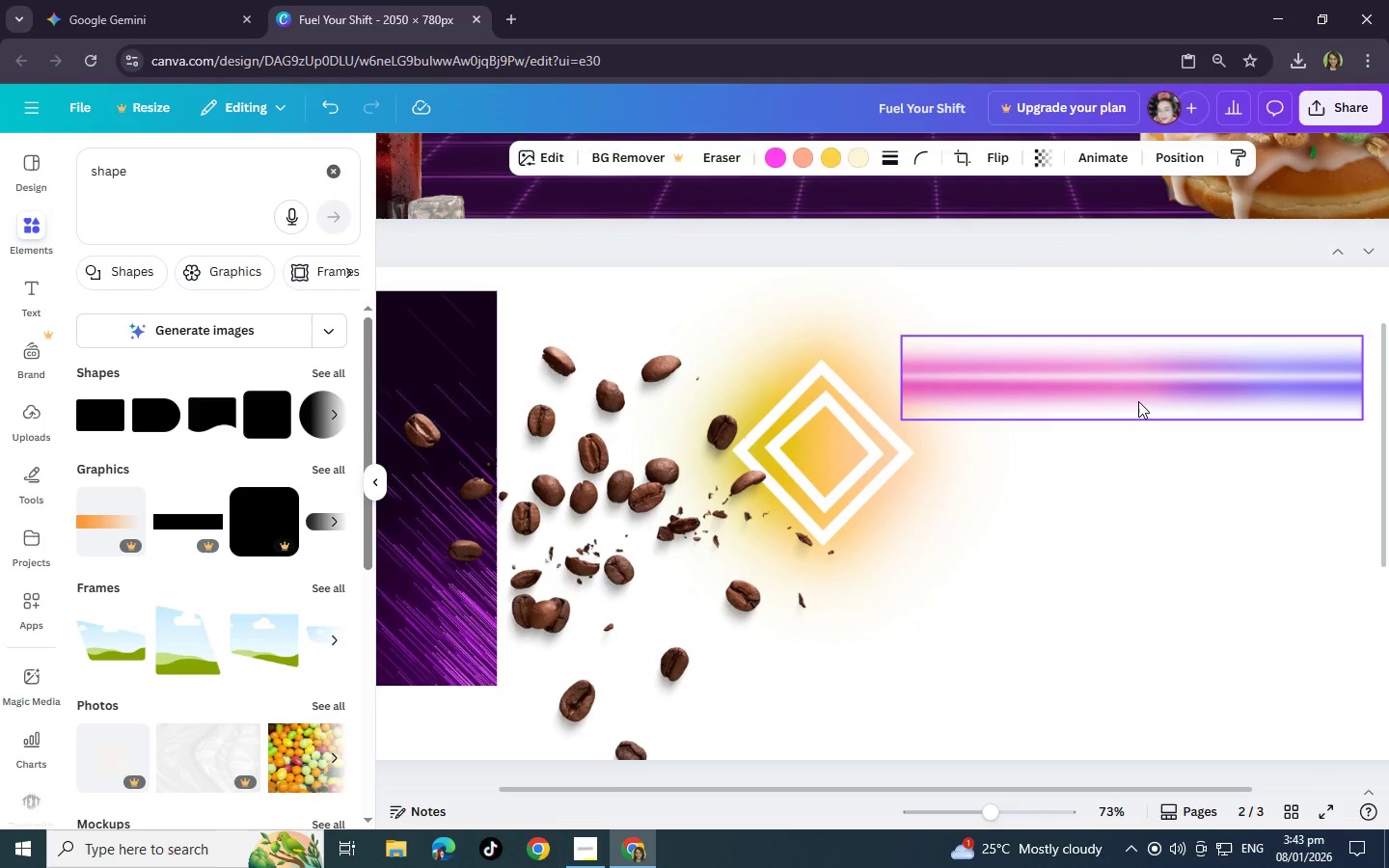 
left_click([1138, 401])
 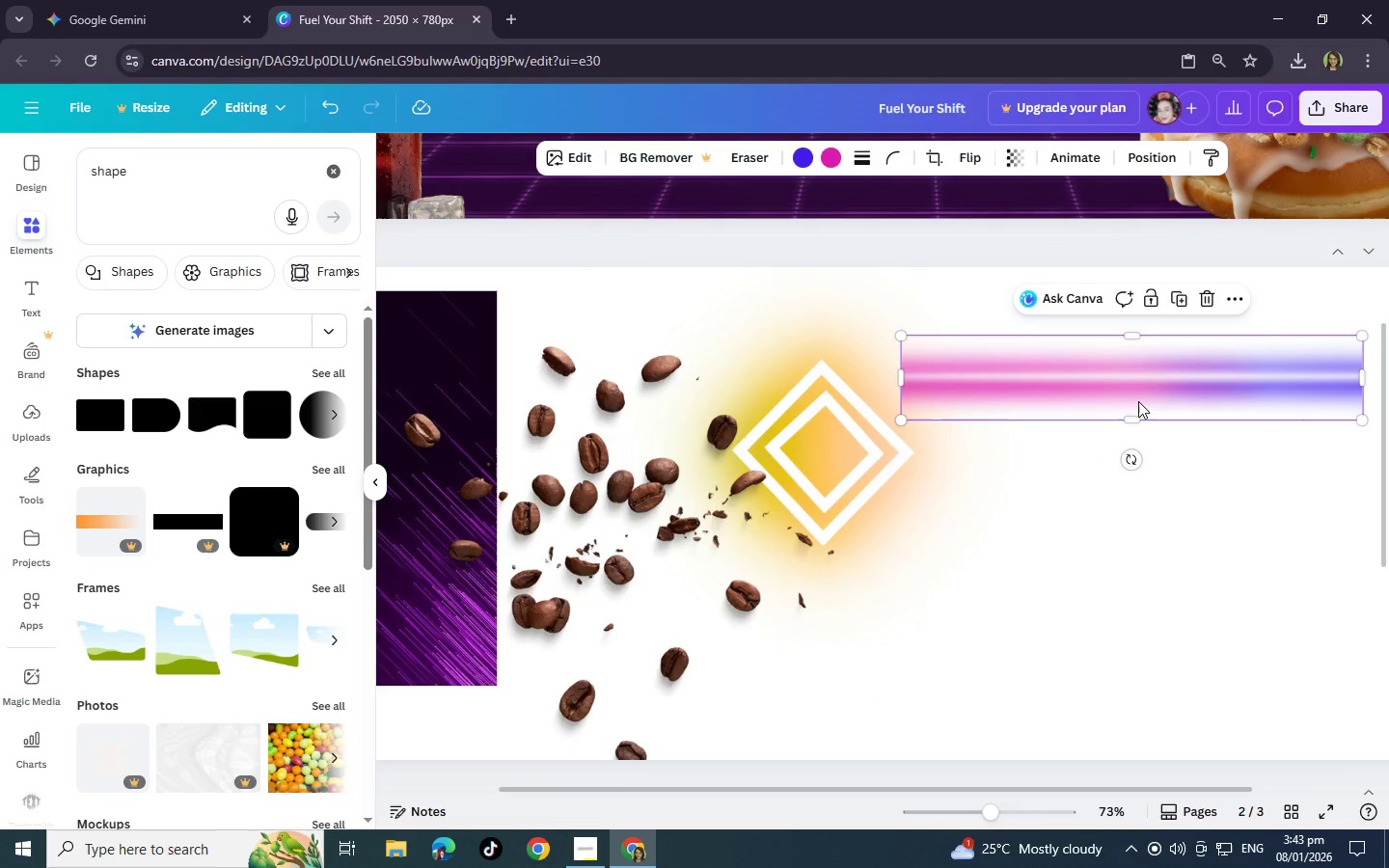 
key(Control+C)
 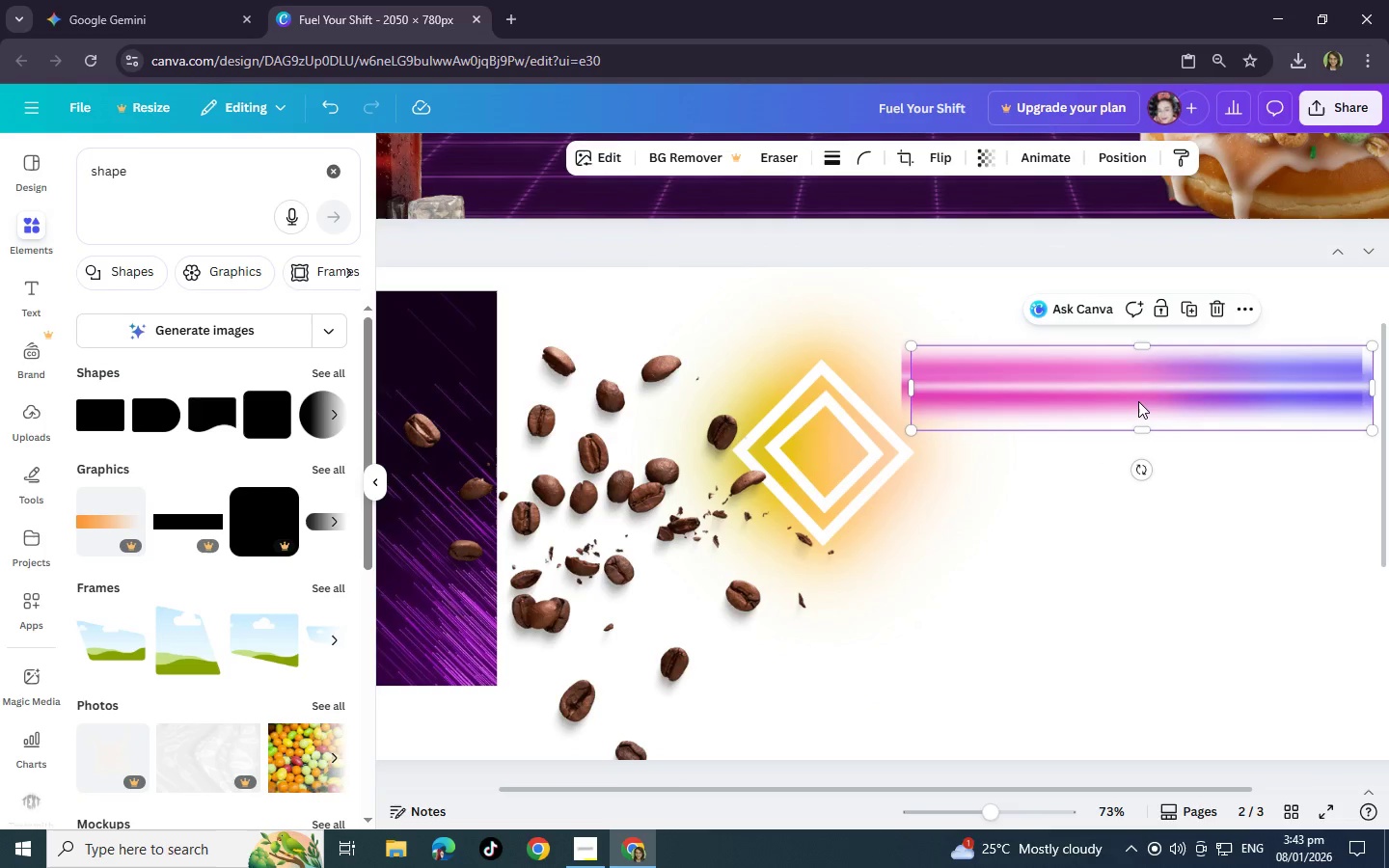 
key(Control+V)
 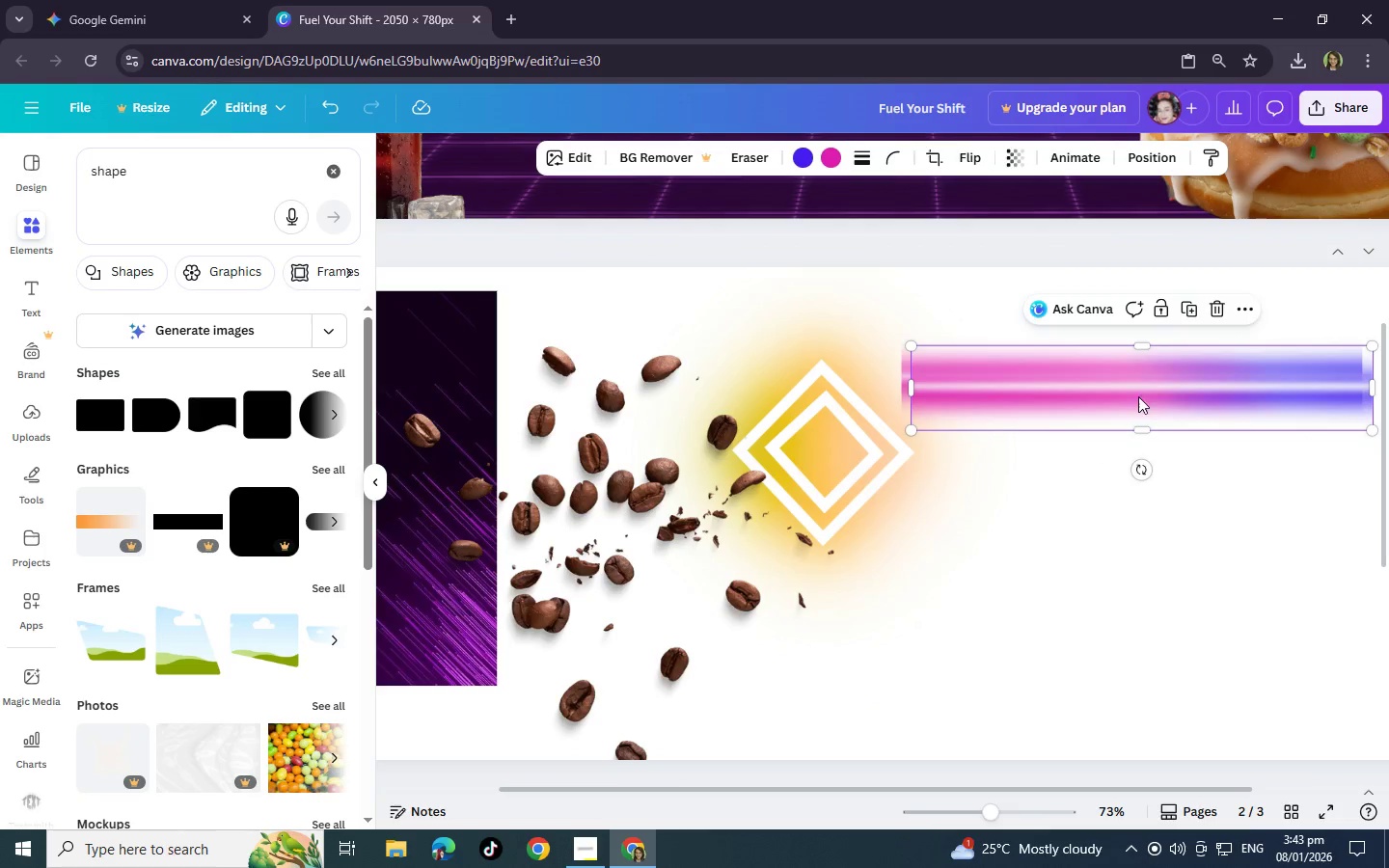 
left_click_drag(start_coordinate=[1138, 401], to_coordinate=[1259, 412])
 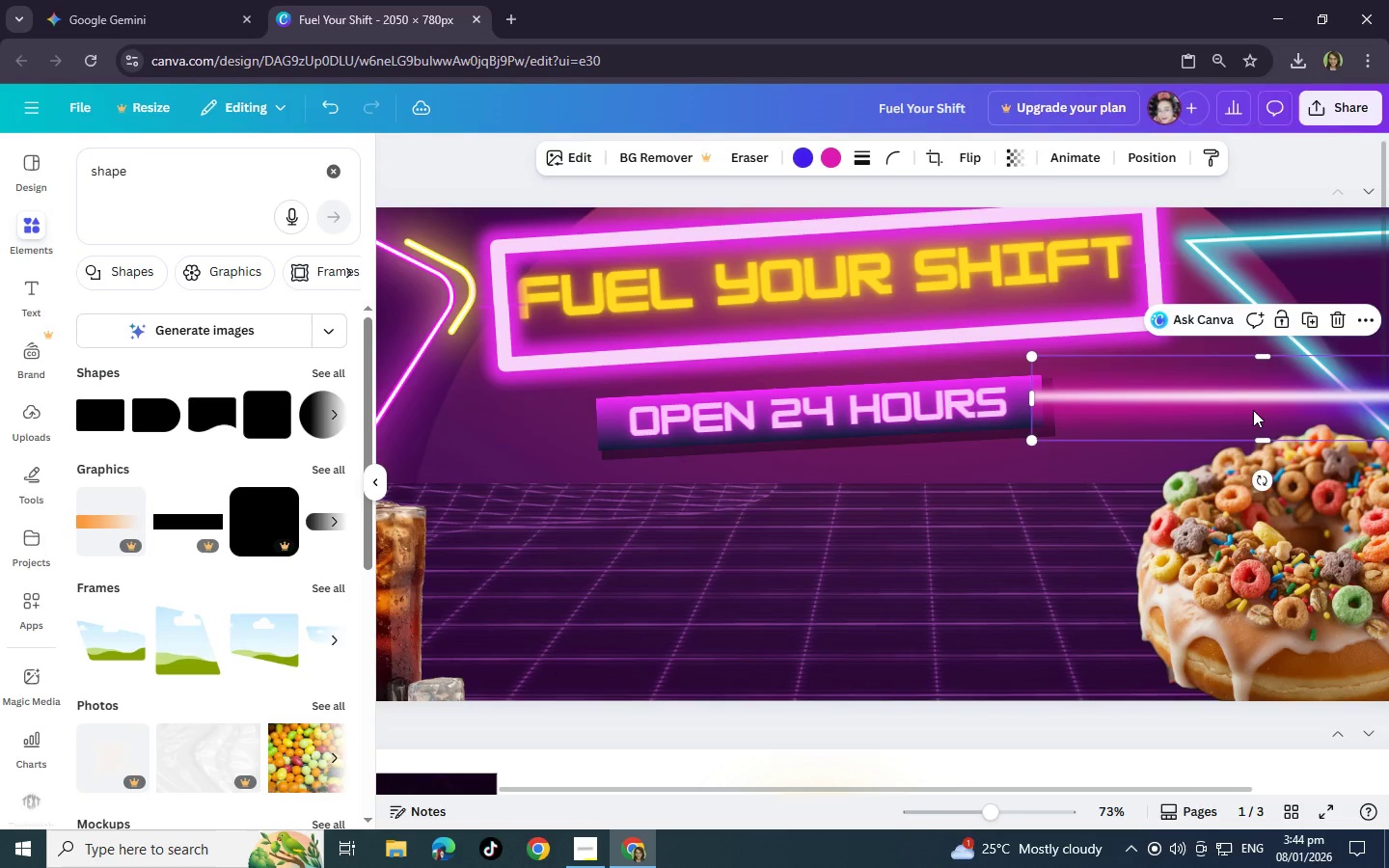 
scroll: coordinate [986, 276], scroll_direction: up, amount: 5.0
 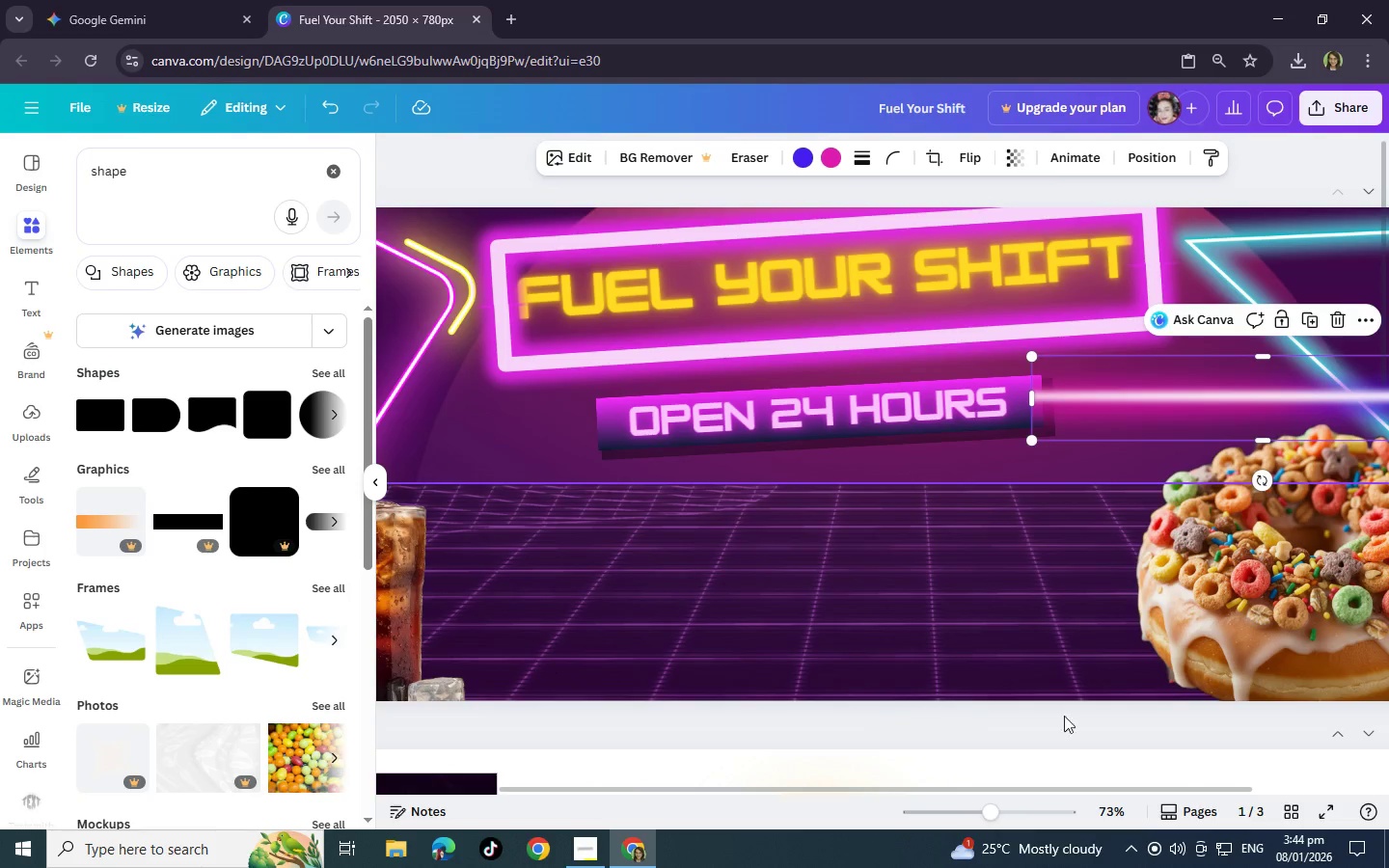 
left_click([957, 807])
 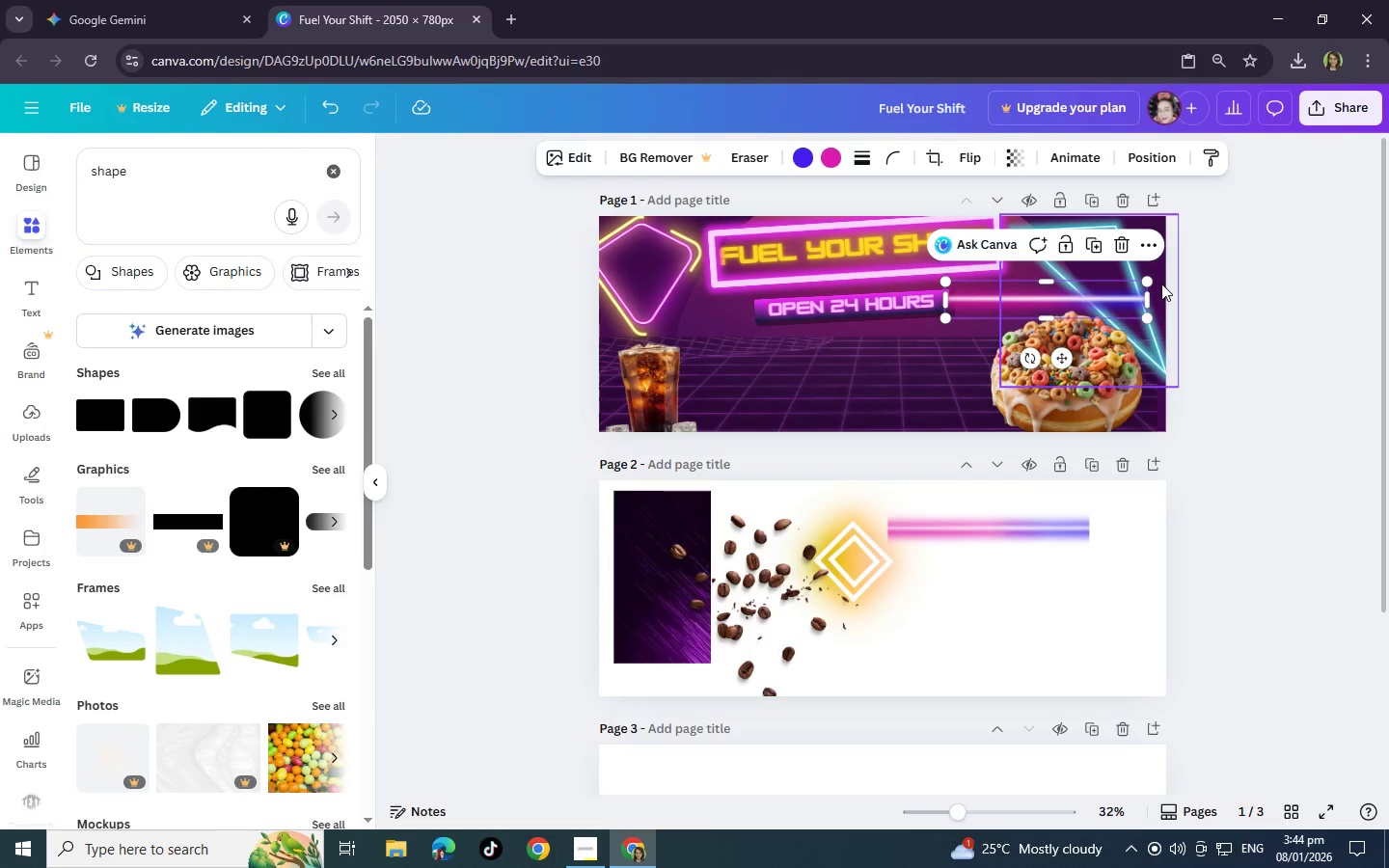 
left_click_drag(start_coordinate=[1148, 283], to_coordinate=[1069, 288])
 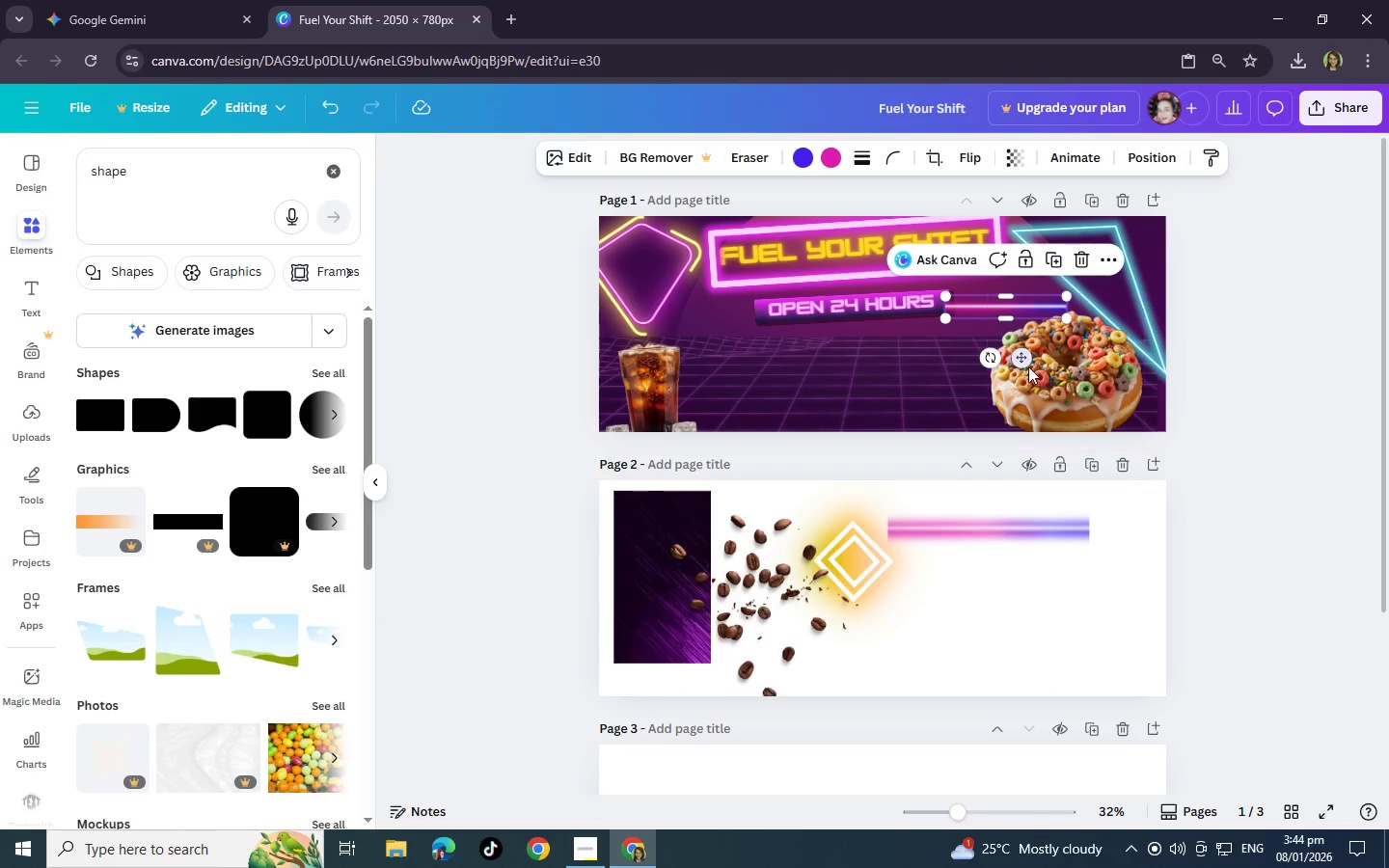 
left_click([1028, 366])
 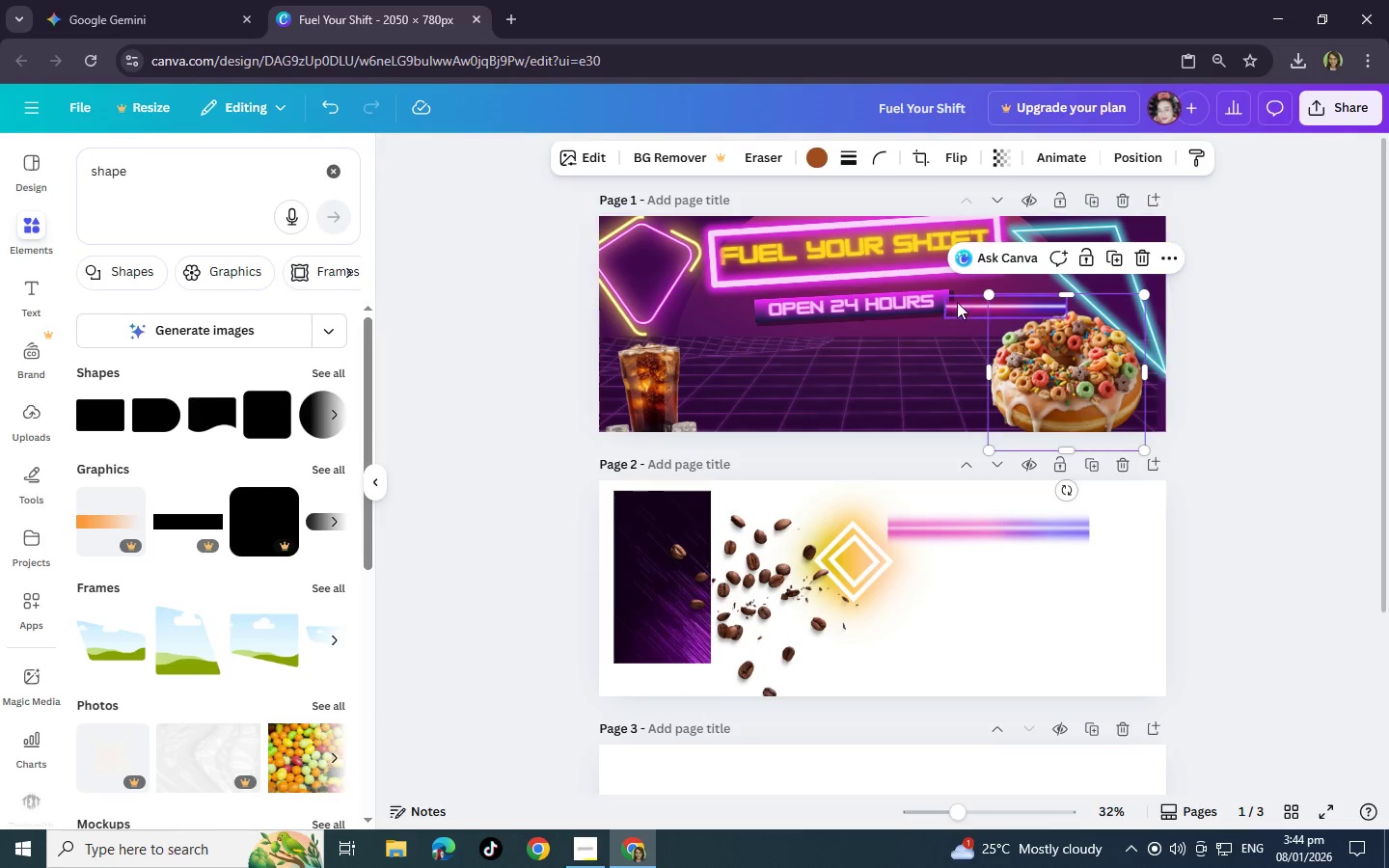 
left_click([959, 298])
 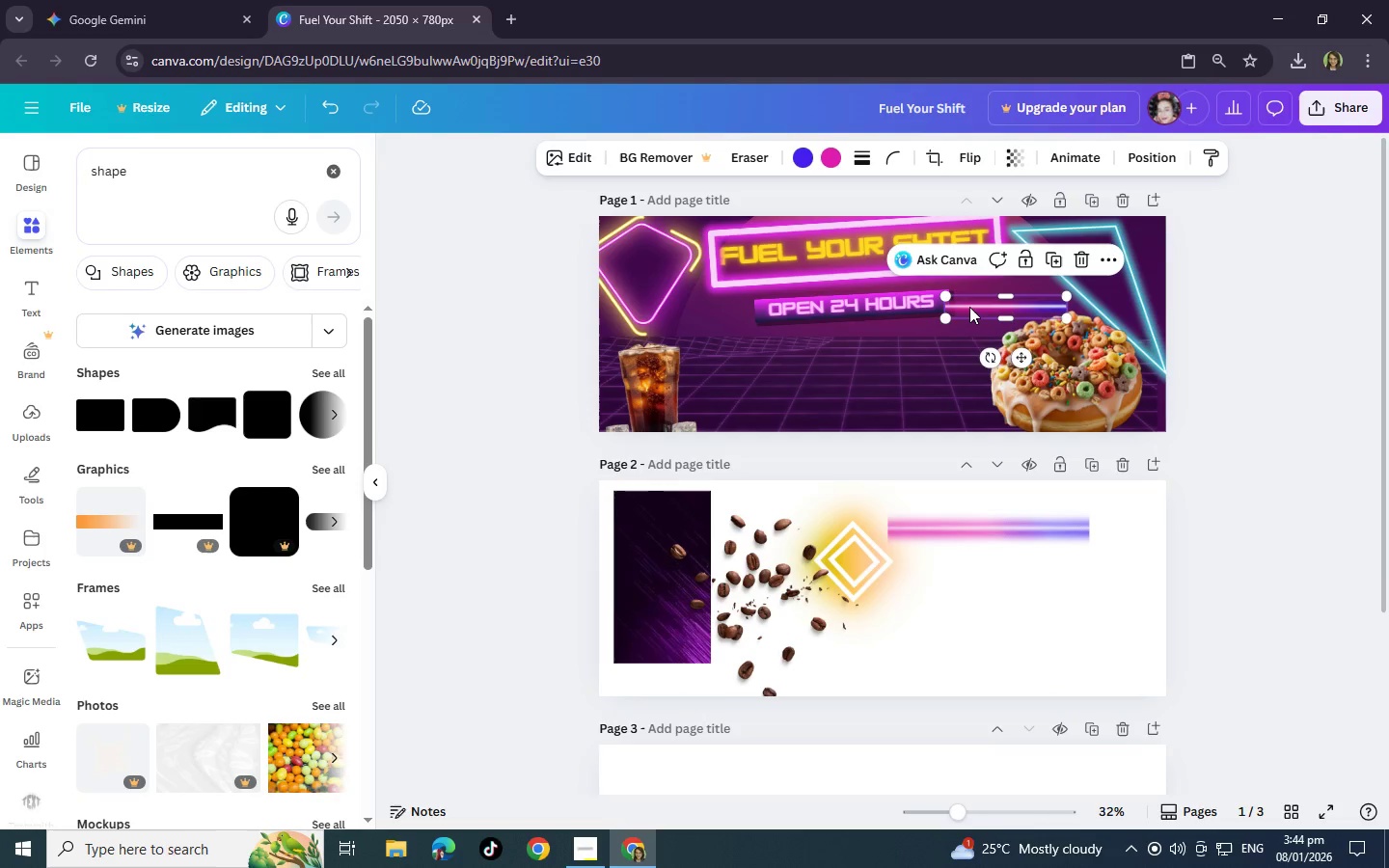 
left_click_drag(start_coordinate=[969, 307], to_coordinate=[974, 299])
 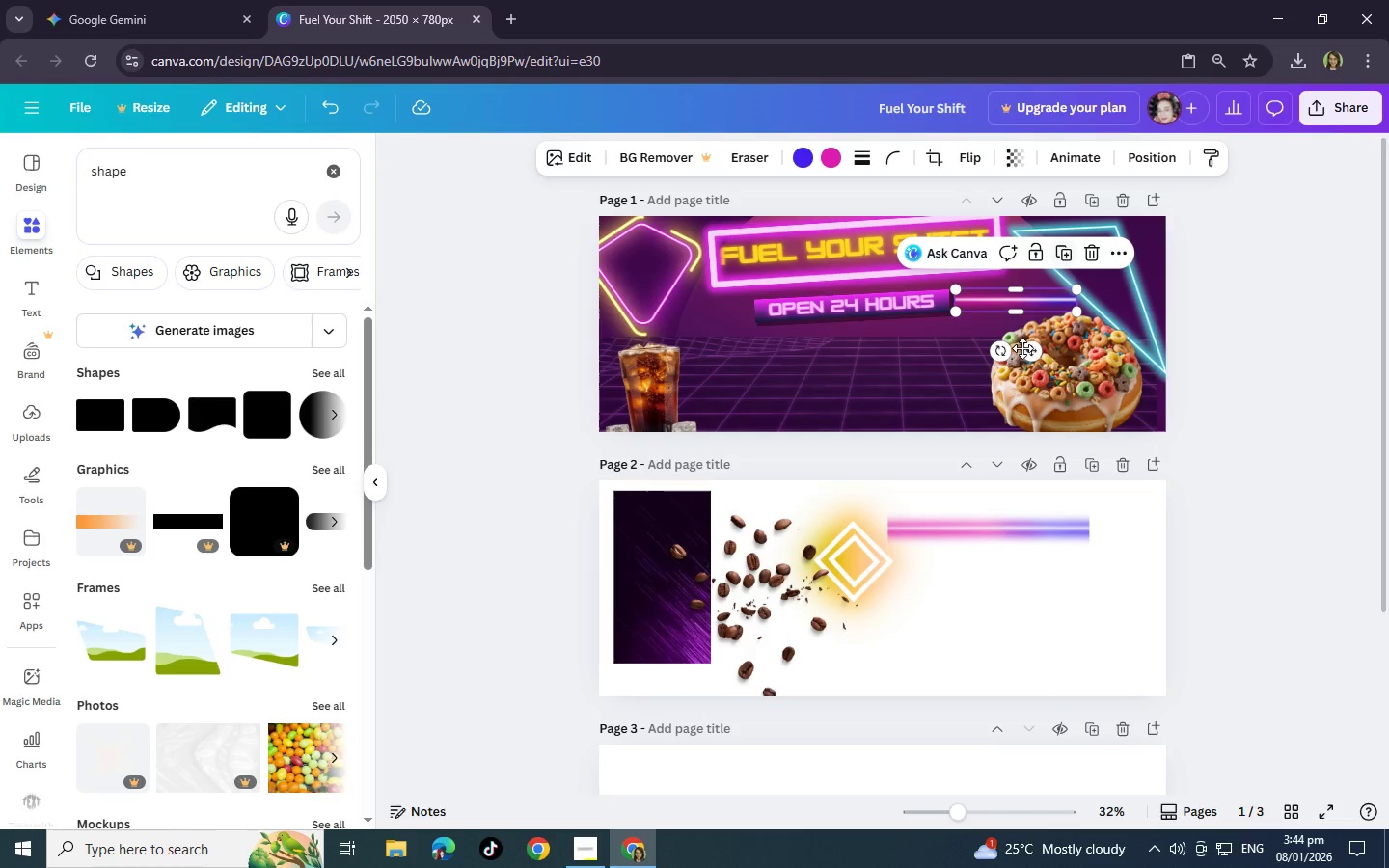 
left_click_drag(start_coordinate=[997, 350], to_coordinate=[1003, 352])
 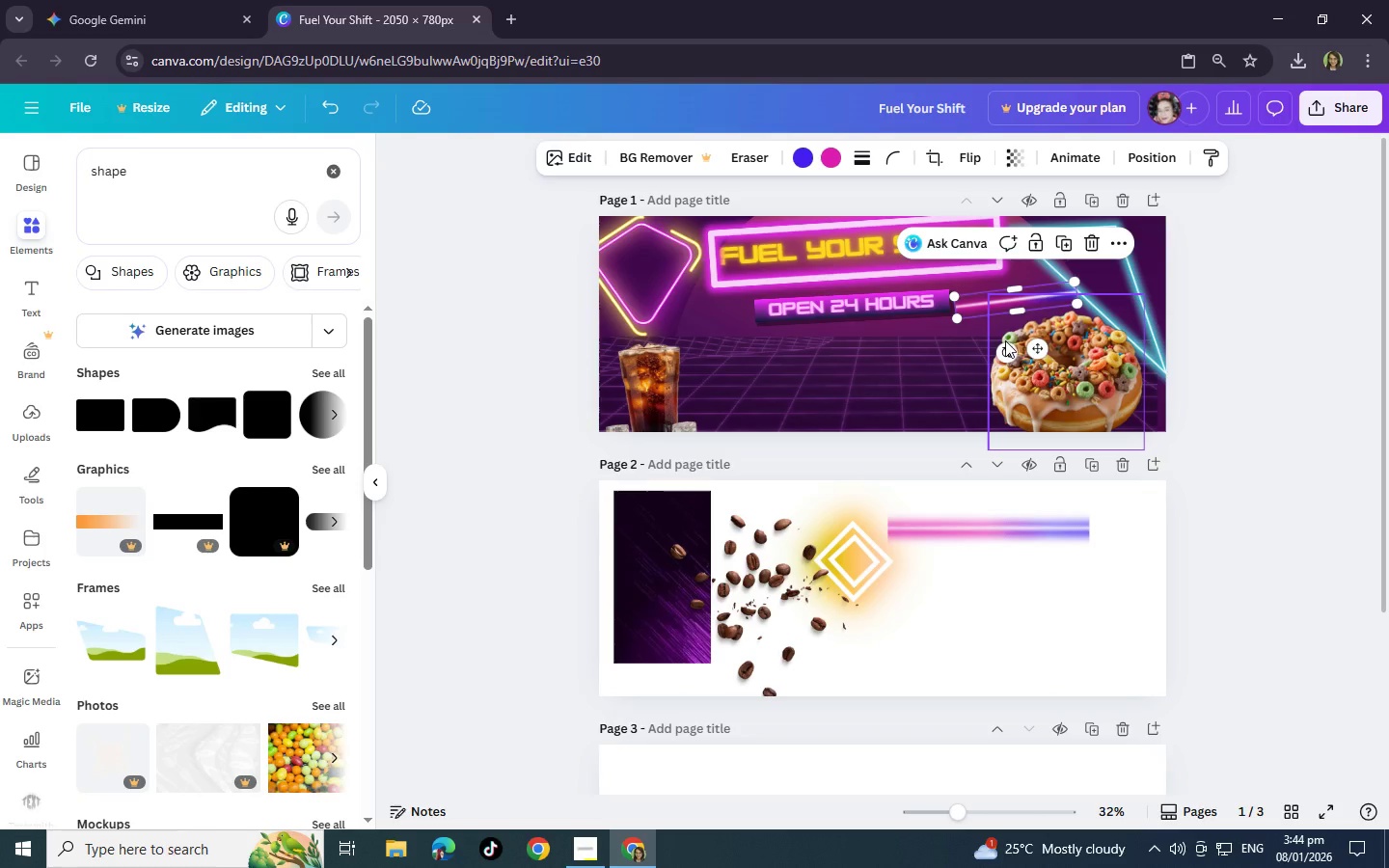 
left_click_drag(start_coordinate=[1004, 340], to_coordinate=[999, 340])
 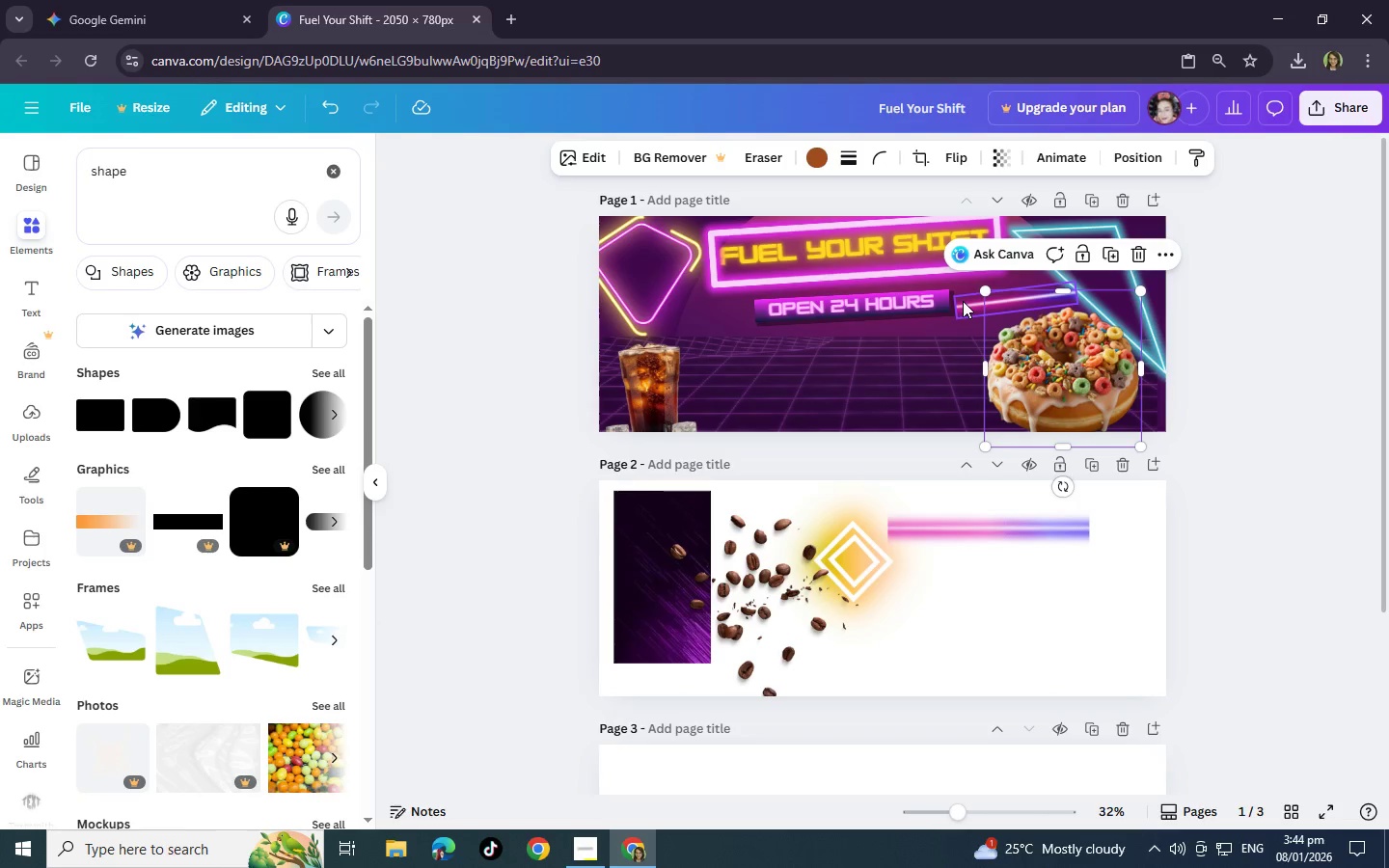 
left_click([963, 301])
 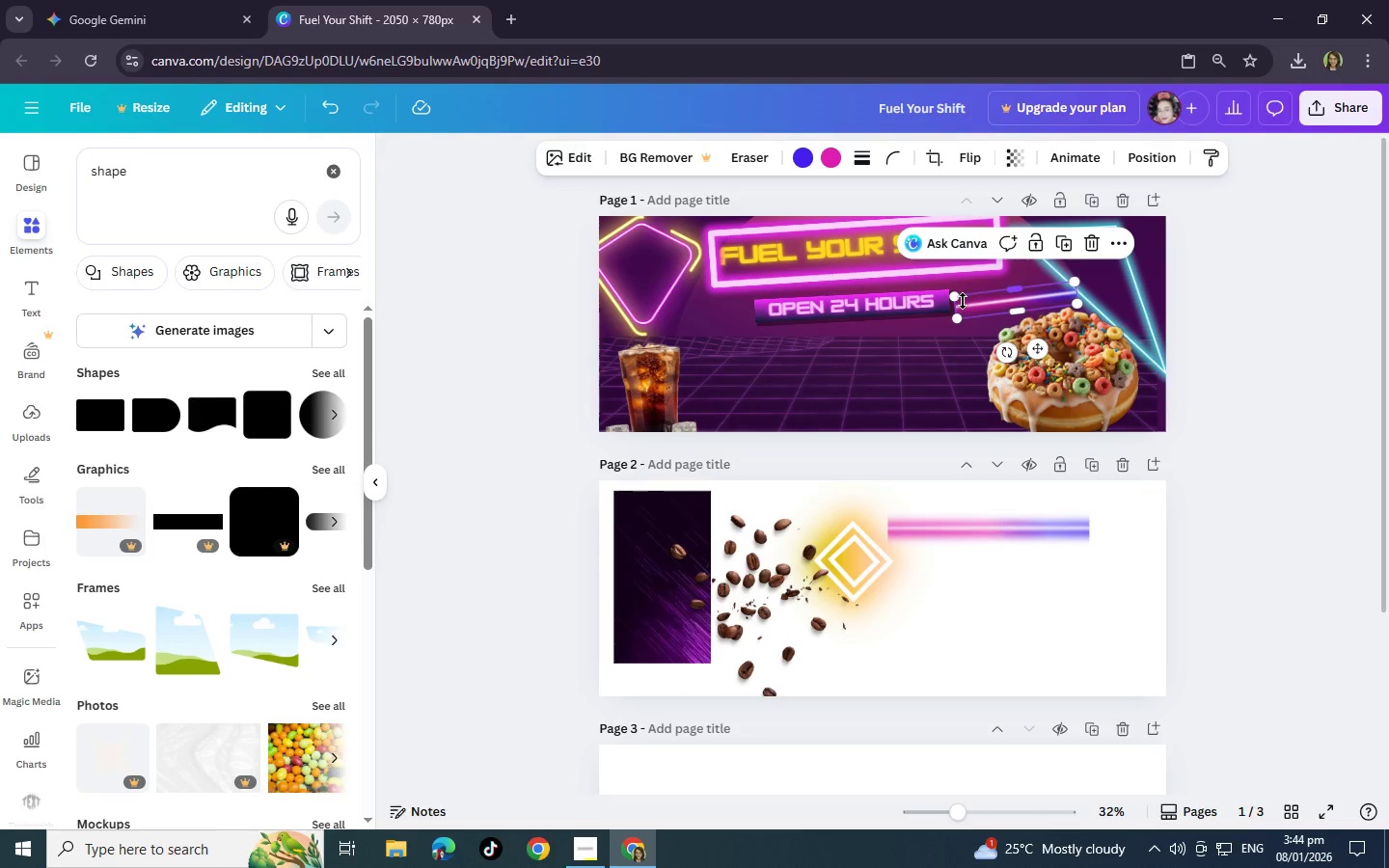 
left_click_drag(start_coordinate=[963, 301], to_coordinate=[945, 289])
 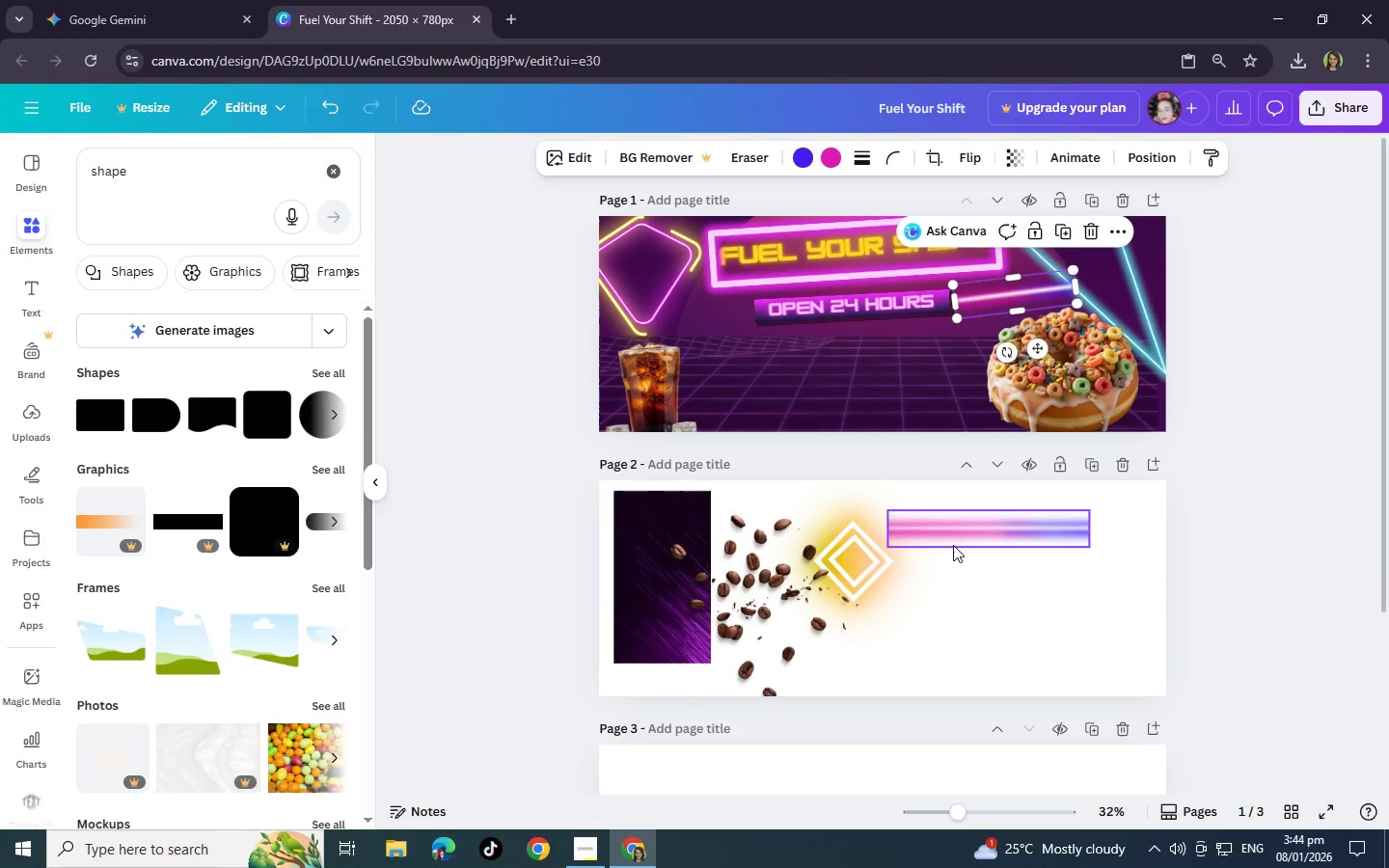 
left_click_drag(start_coordinate=[953, 544], to_coordinate=[636, 328])
 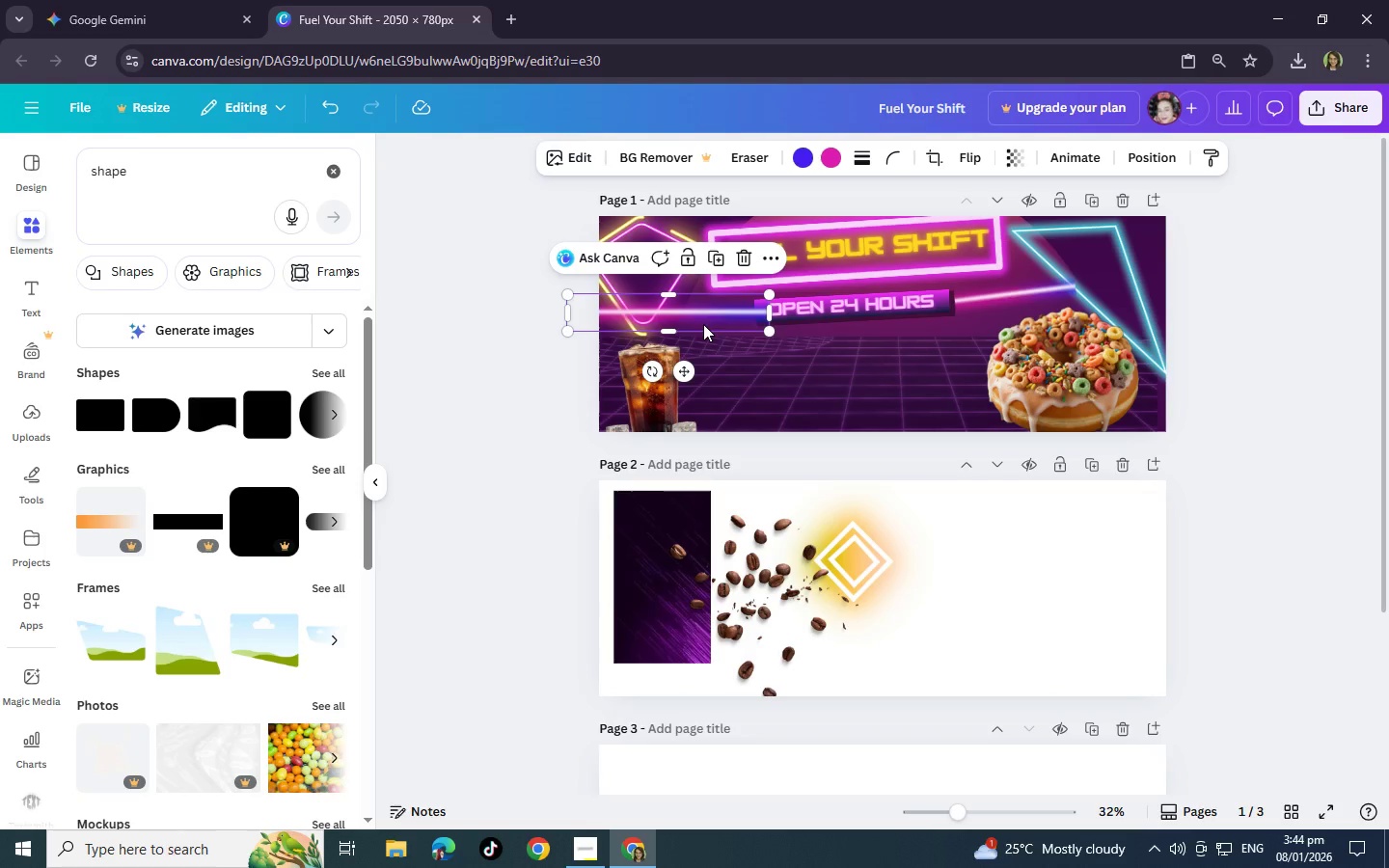 
wait(10.5)
 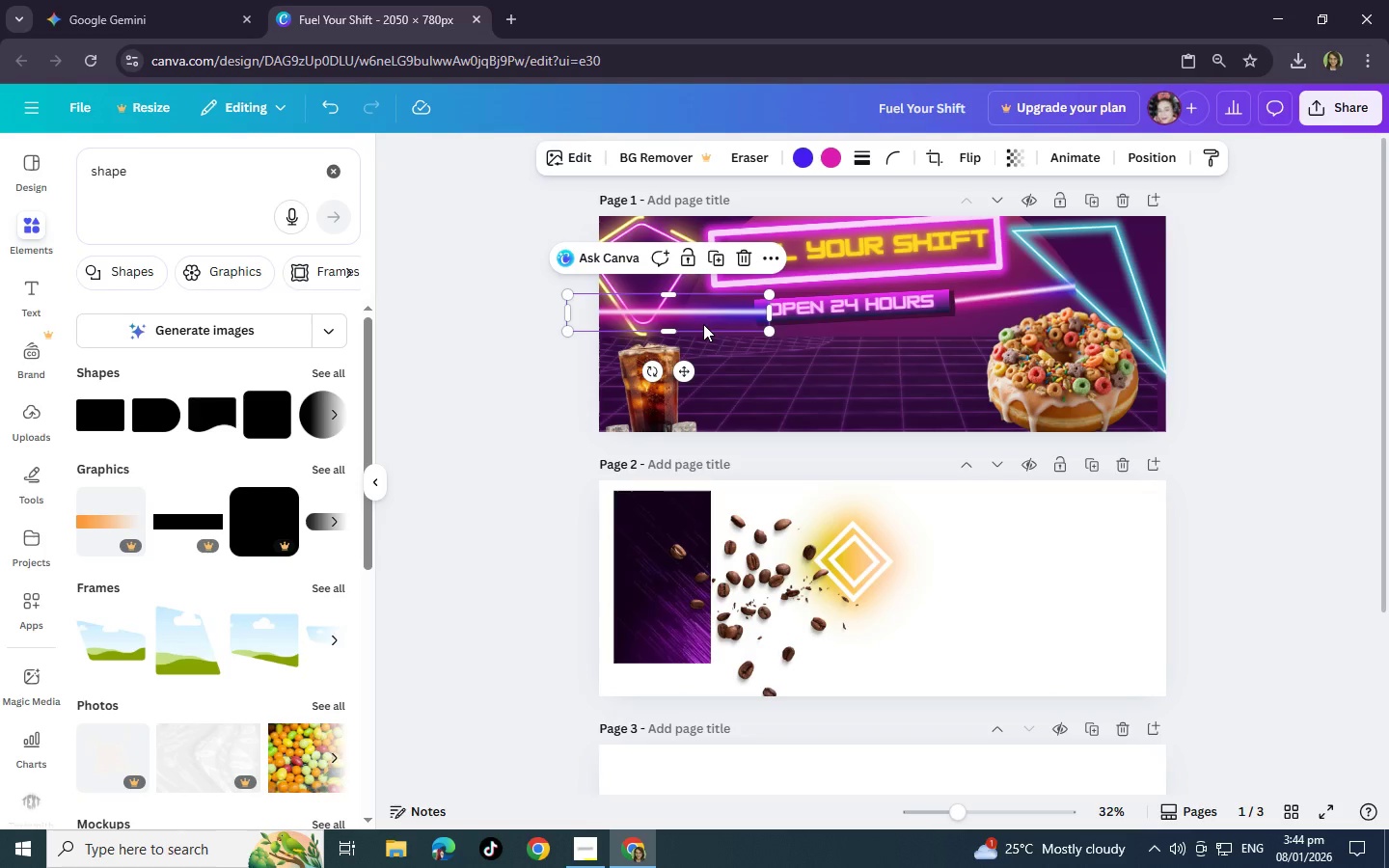 
left_click_drag(start_coordinate=[566, 314], to_coordinate=[689, 315])
 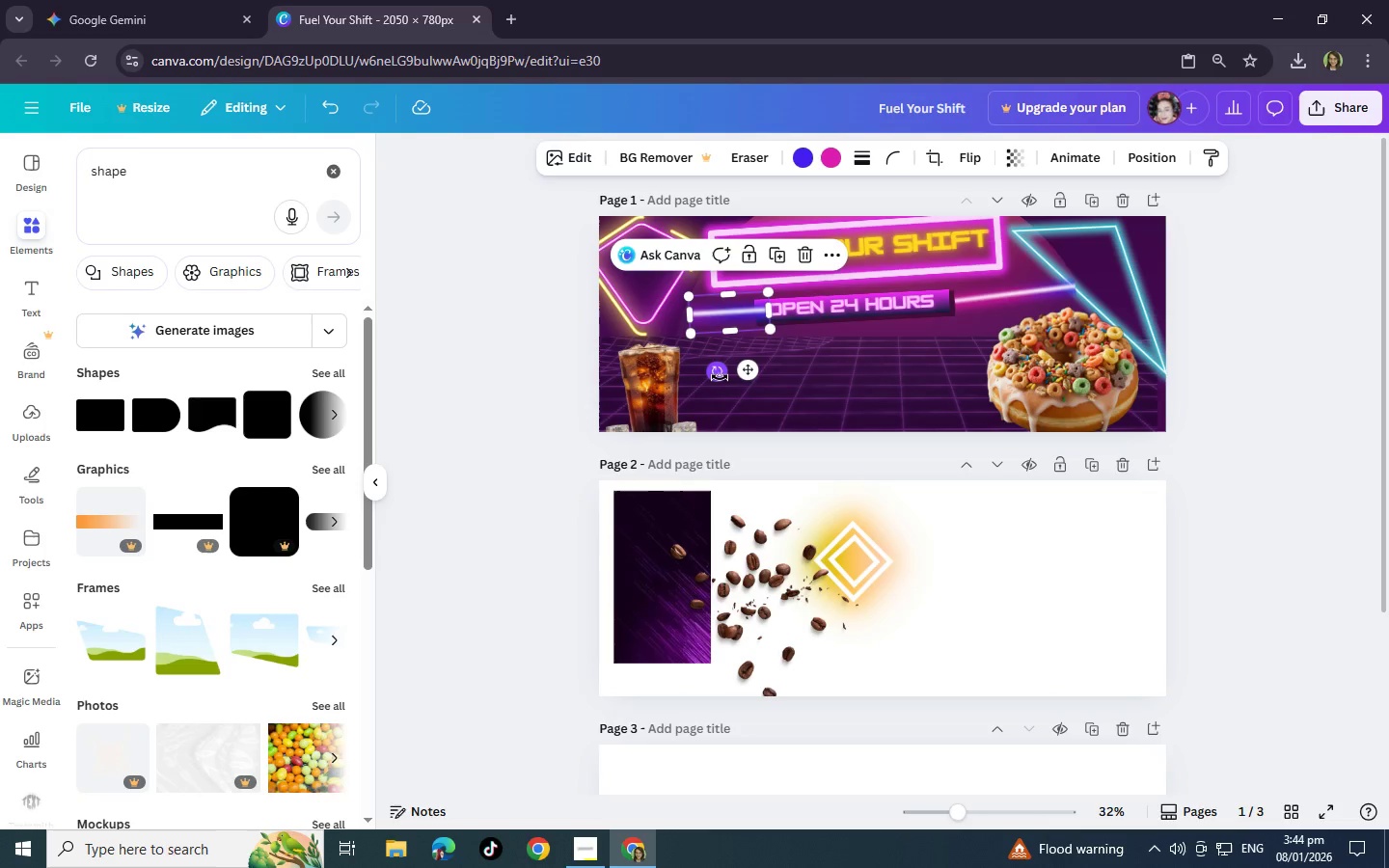 
left_click_drag(start_coordinate=[750, 370], to_coordinate=[729, 370])
 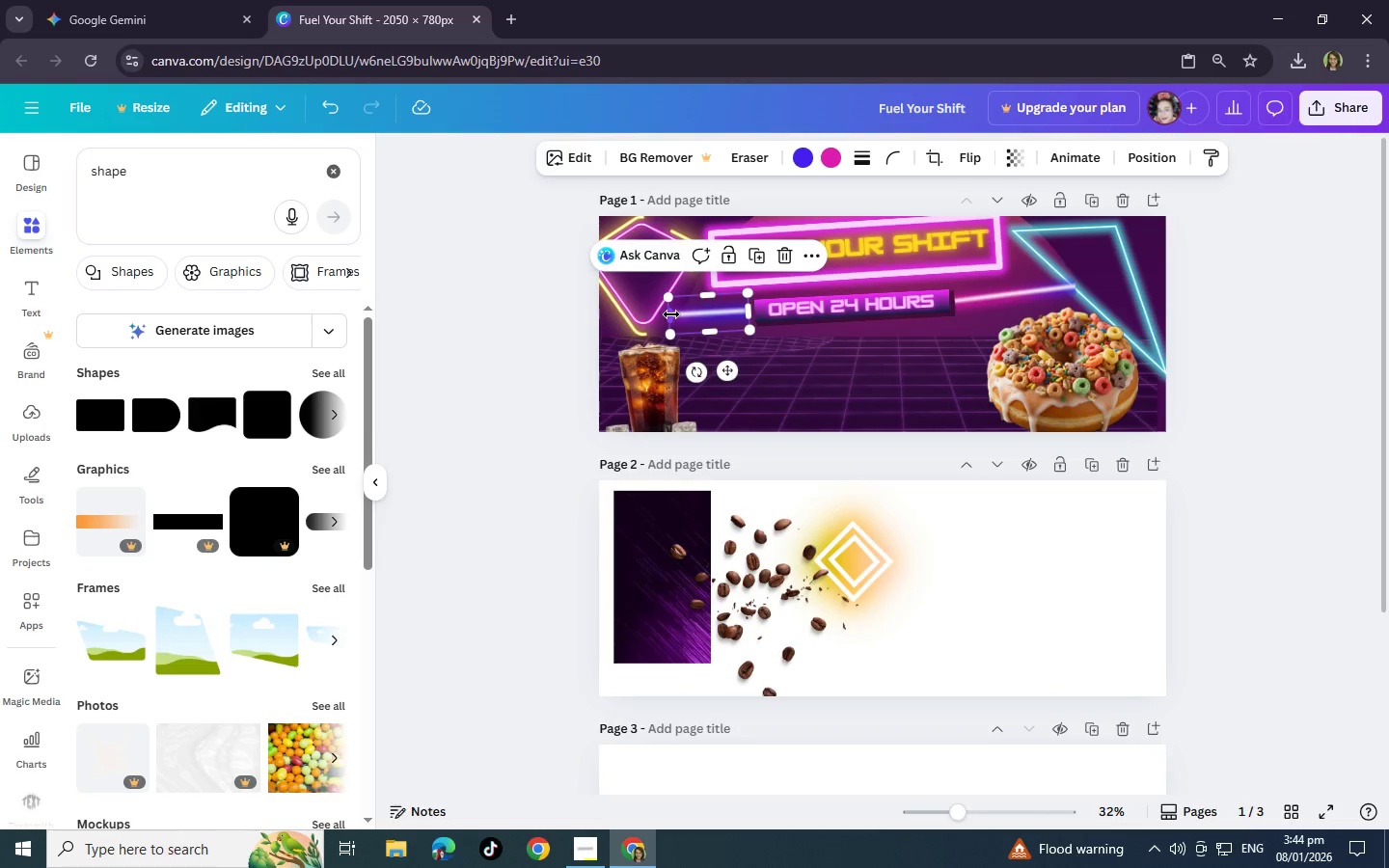 
left_click_drag(start_coordinate=[670, 314], to_coordinate=[681, 315])
 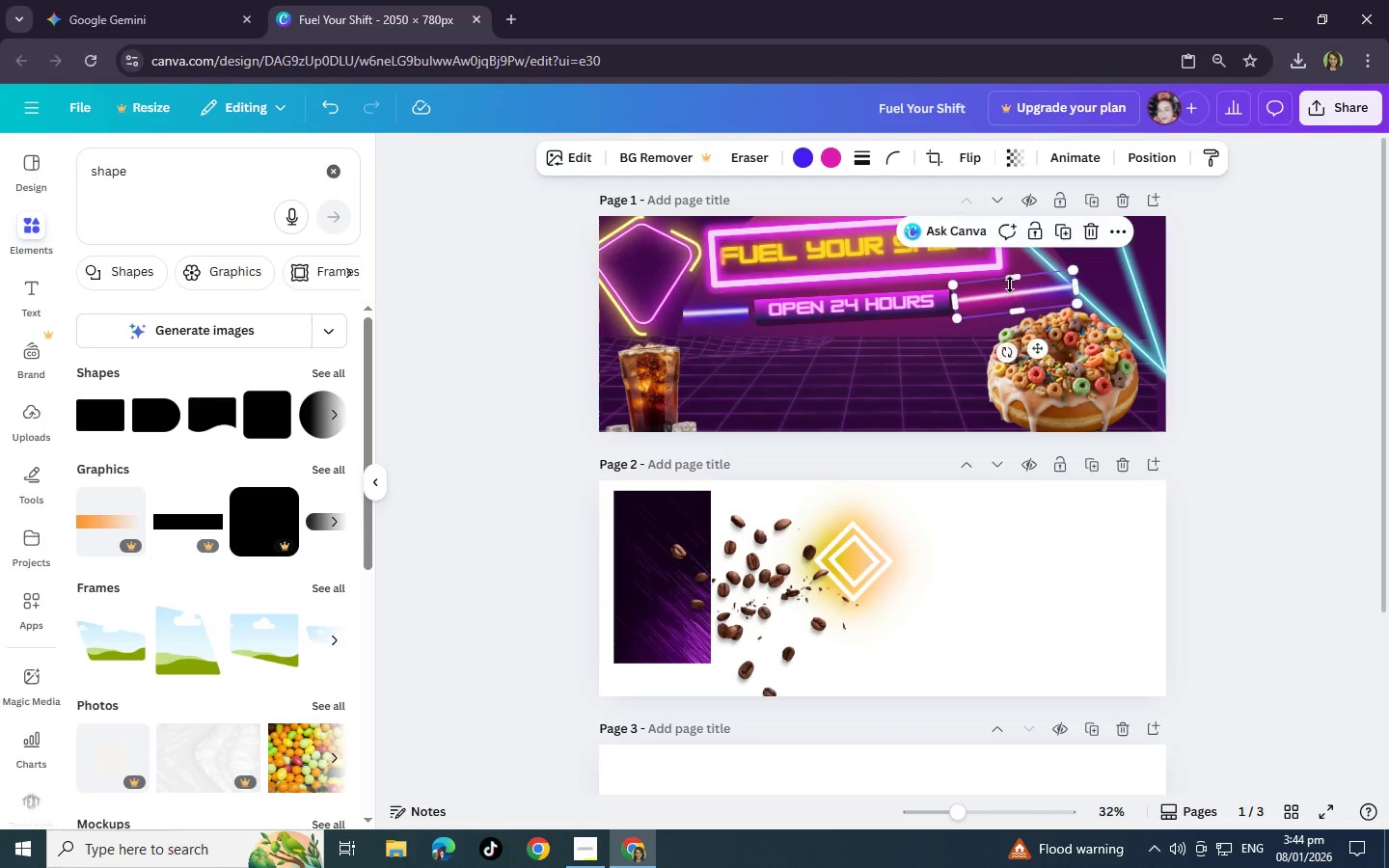 
left_click([1010, 285])
 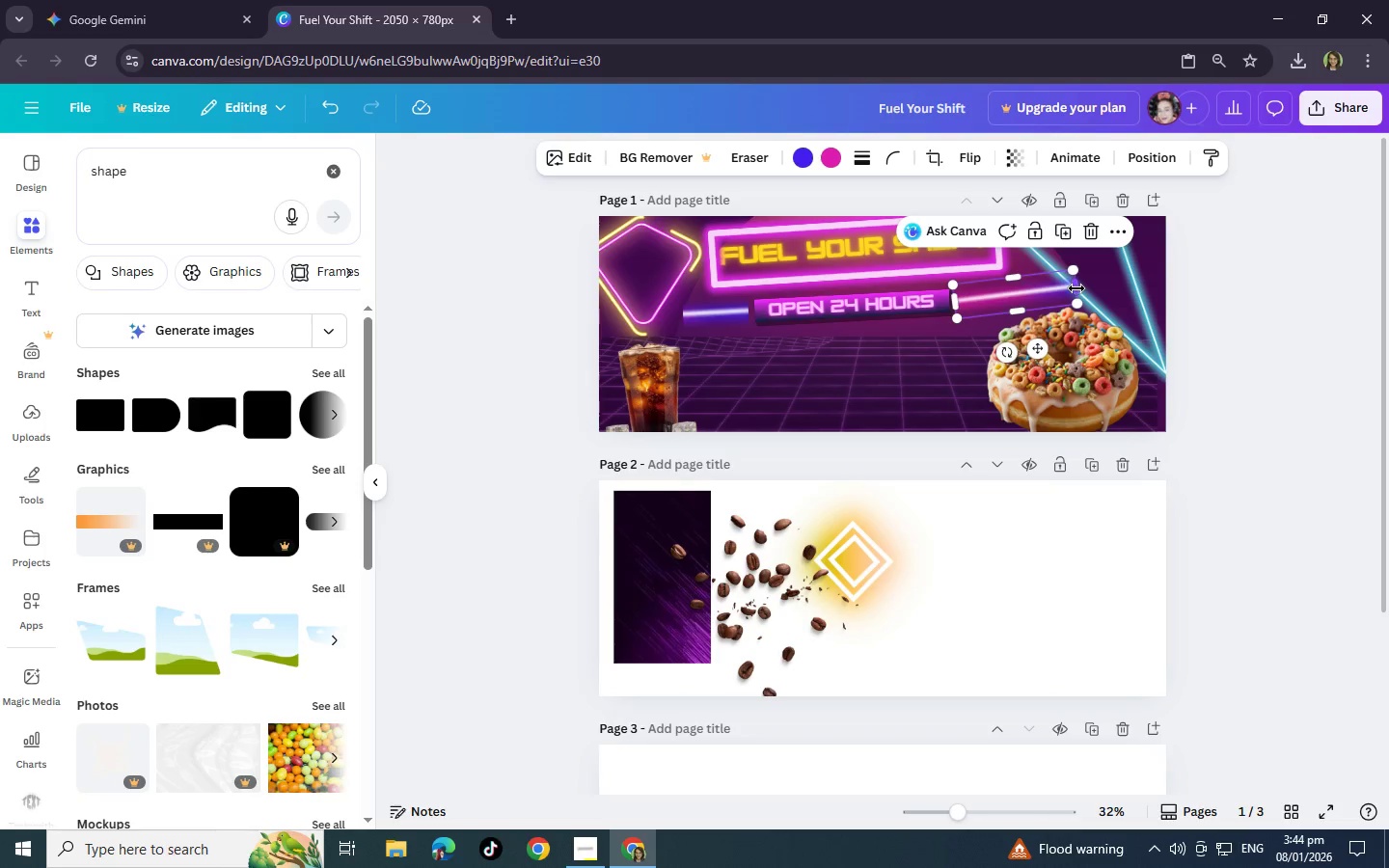 
left_click_drag(start_coordinate=[1076, 288], to_coordinate=[1019, 304])
 